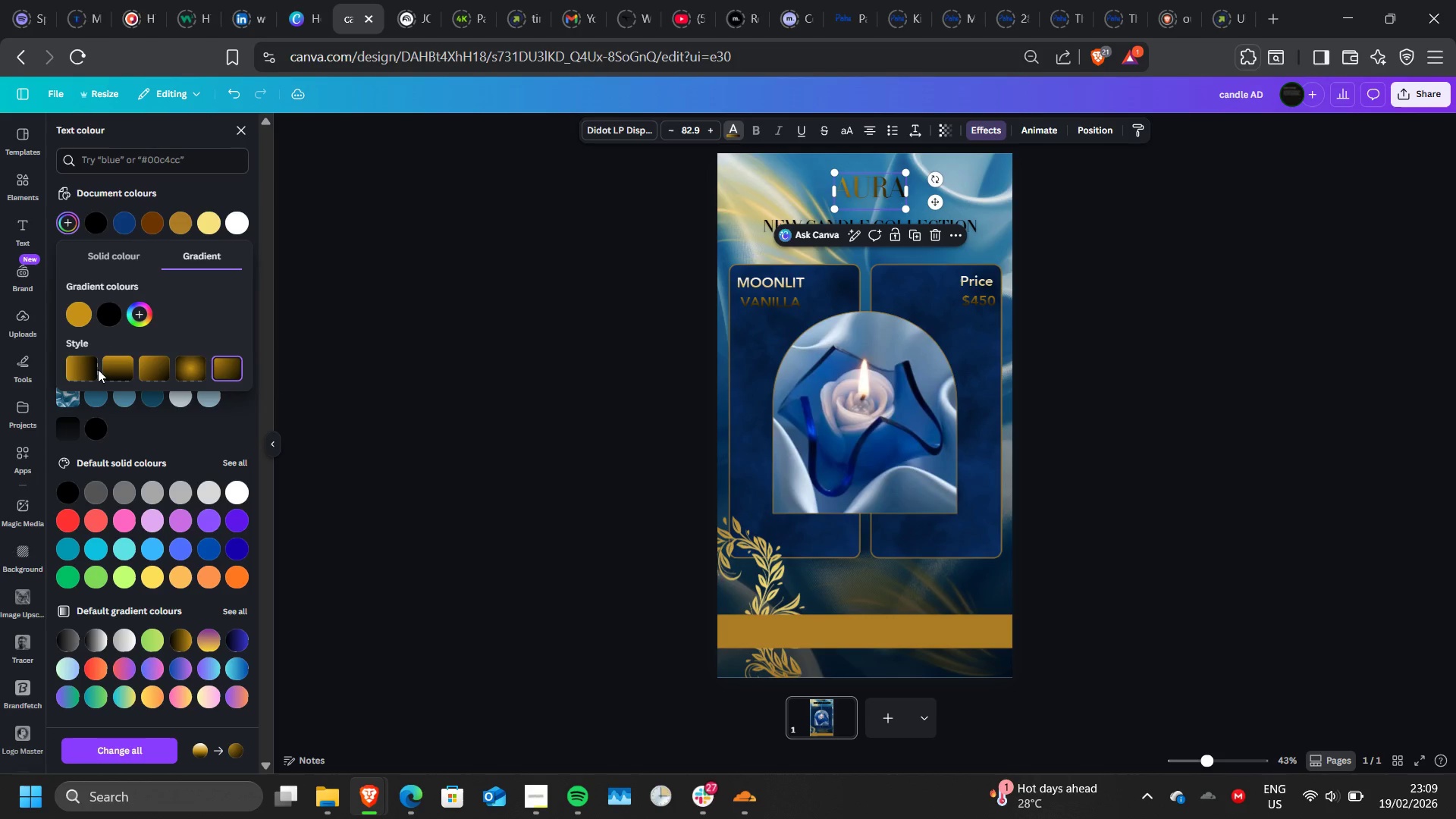 
left_click([102, 369])
 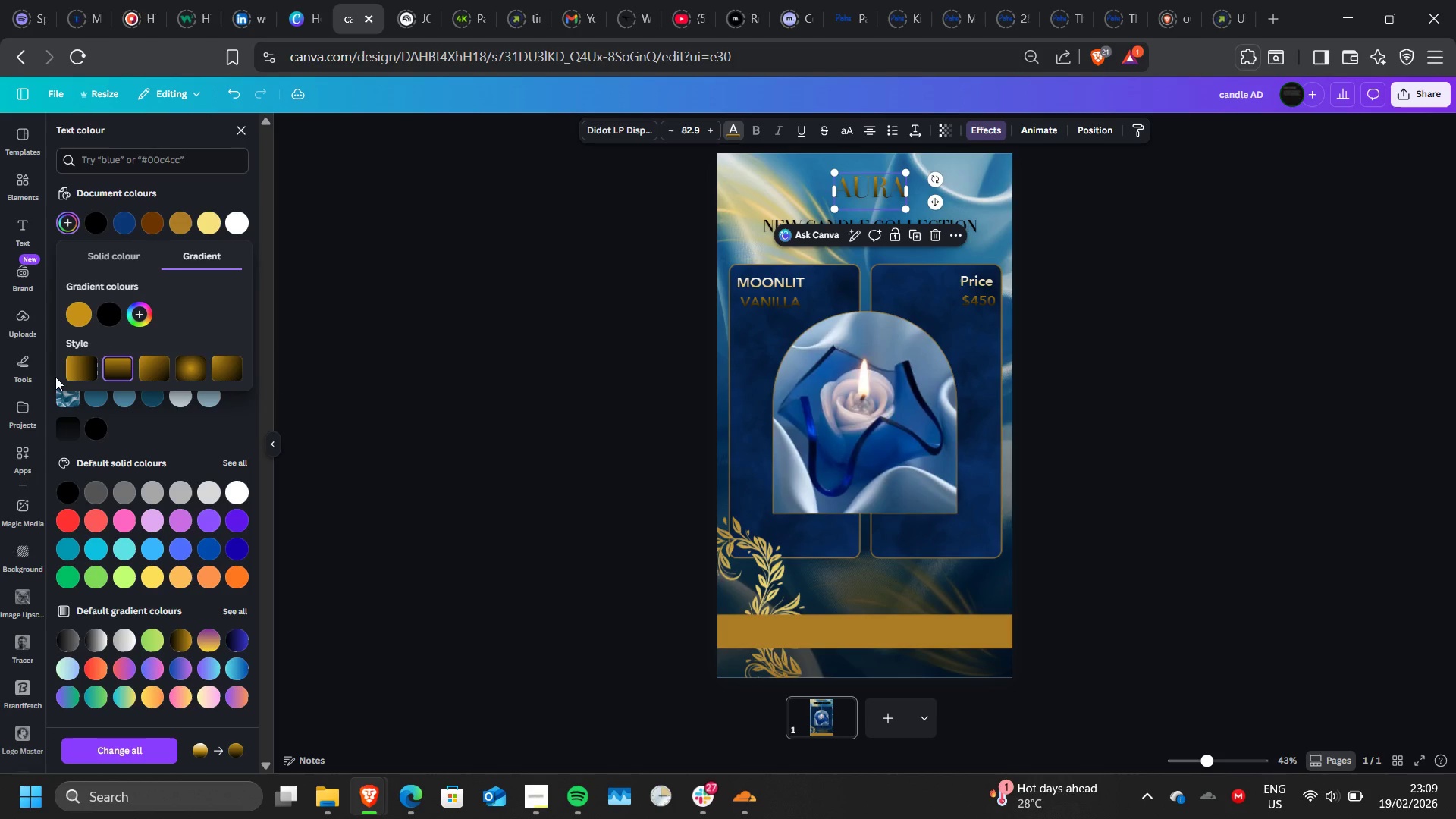 
left_click([55, 377])
 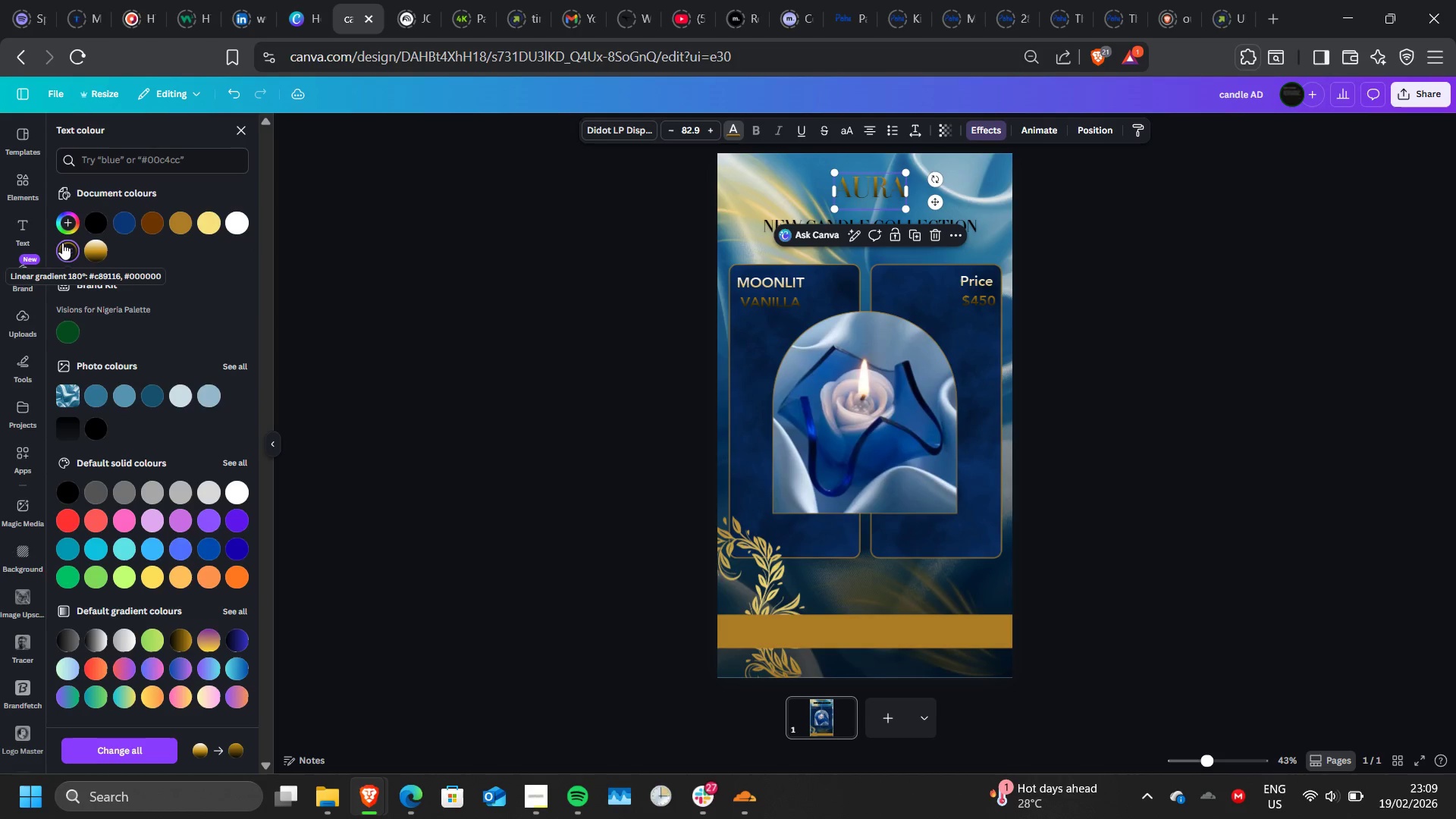 
left_click([62, 243])
 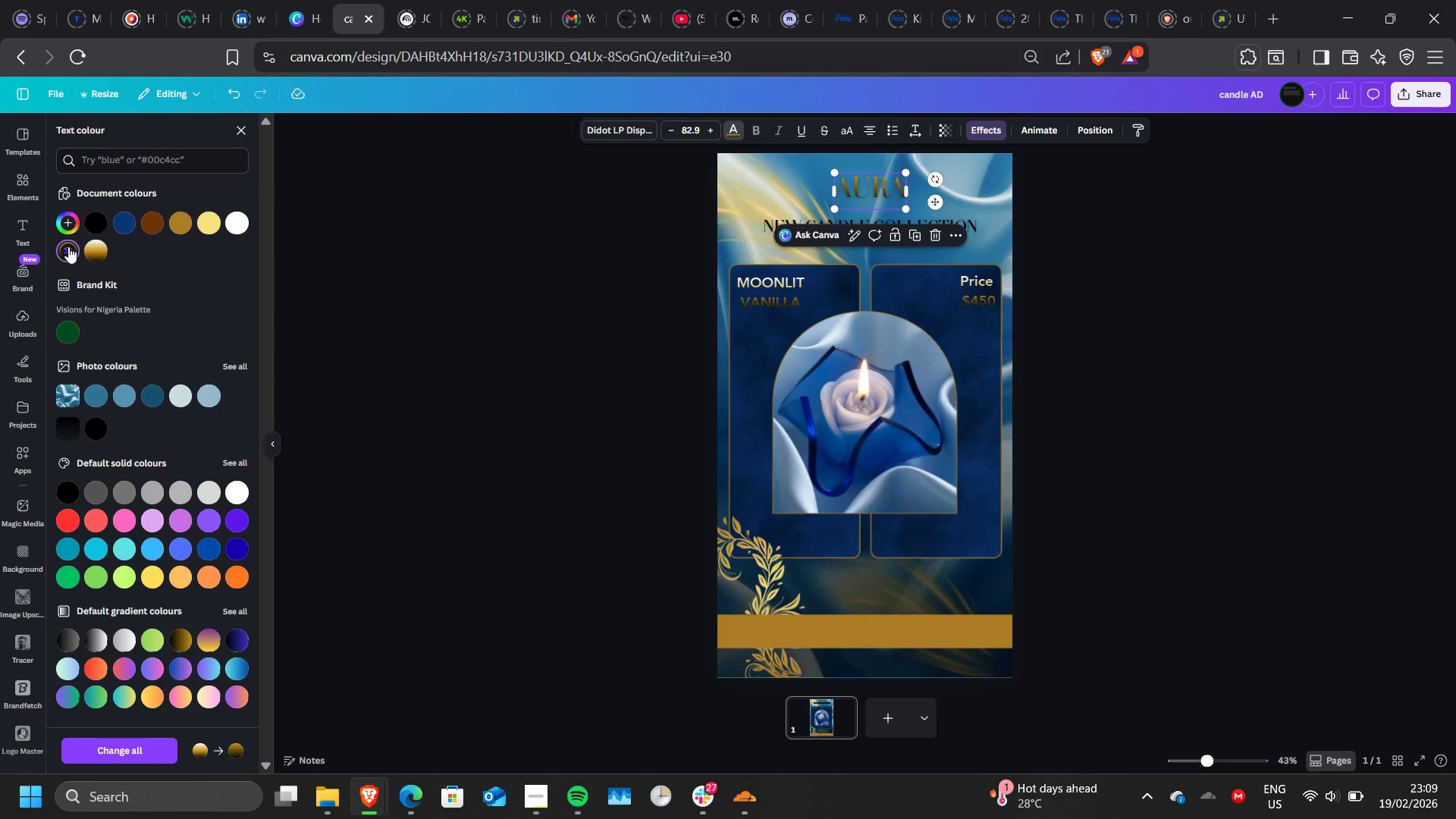 
left_click([68, 246])
 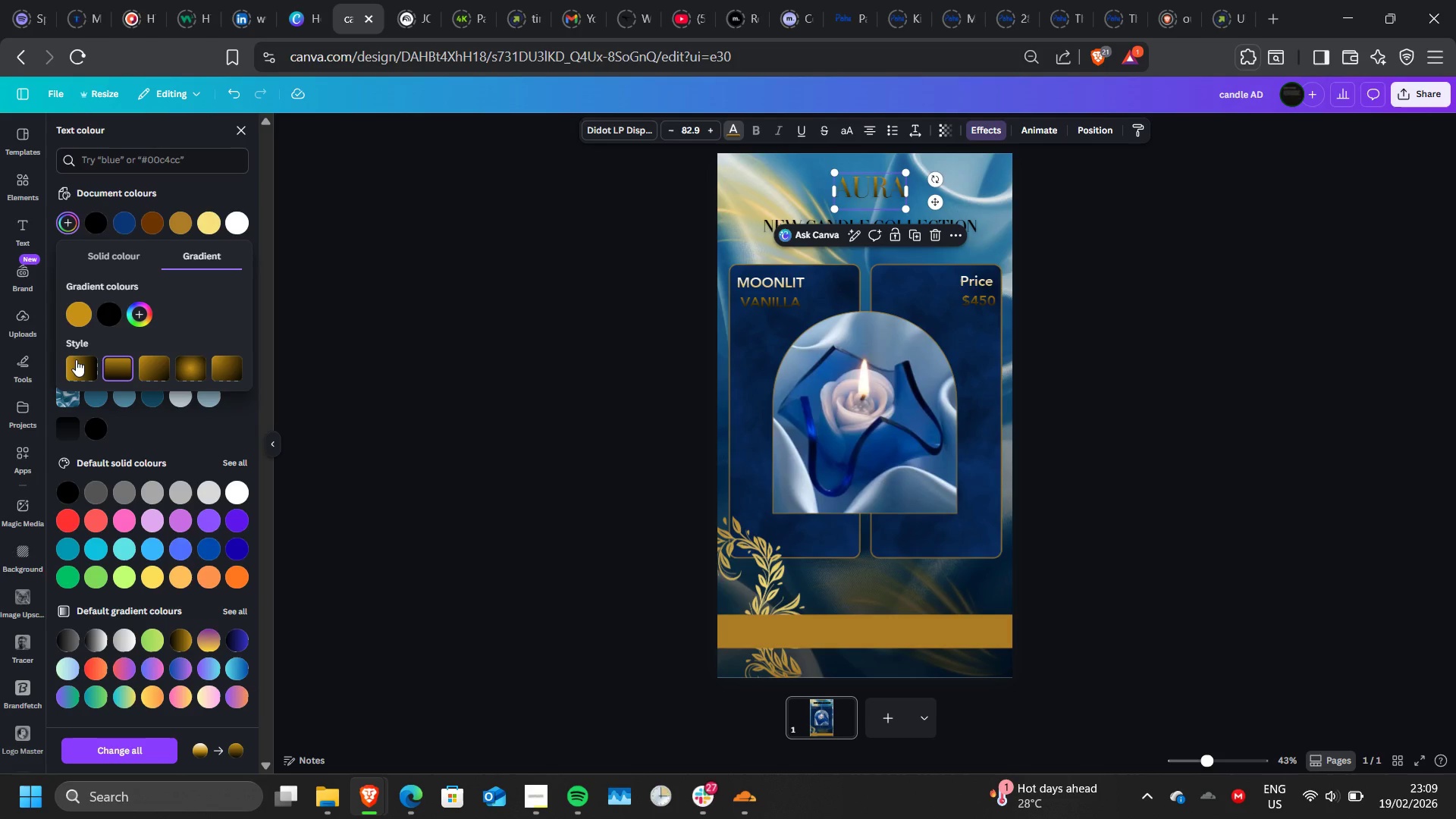 
left_click([76, 359])
 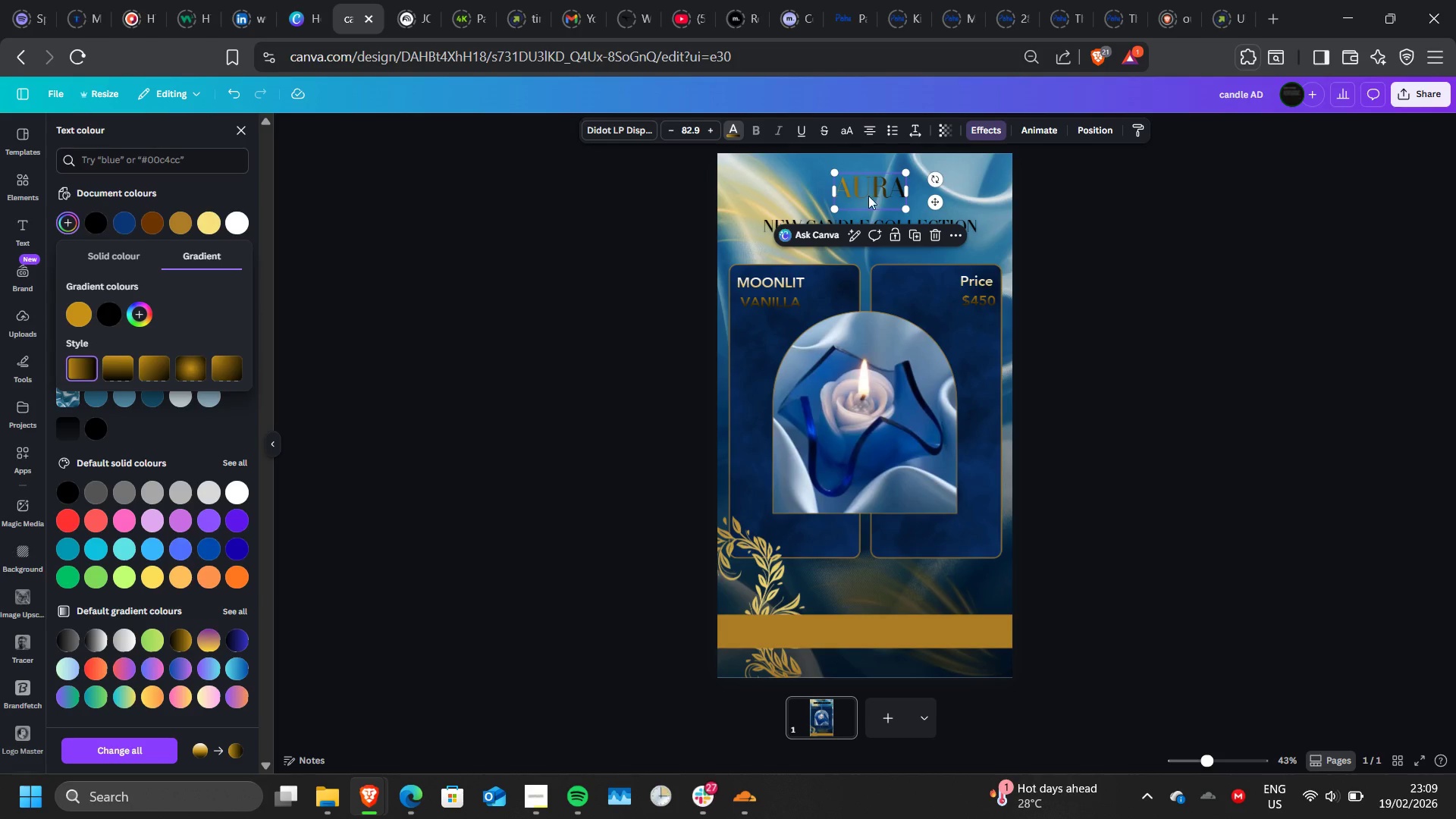 
wait(5.39)
 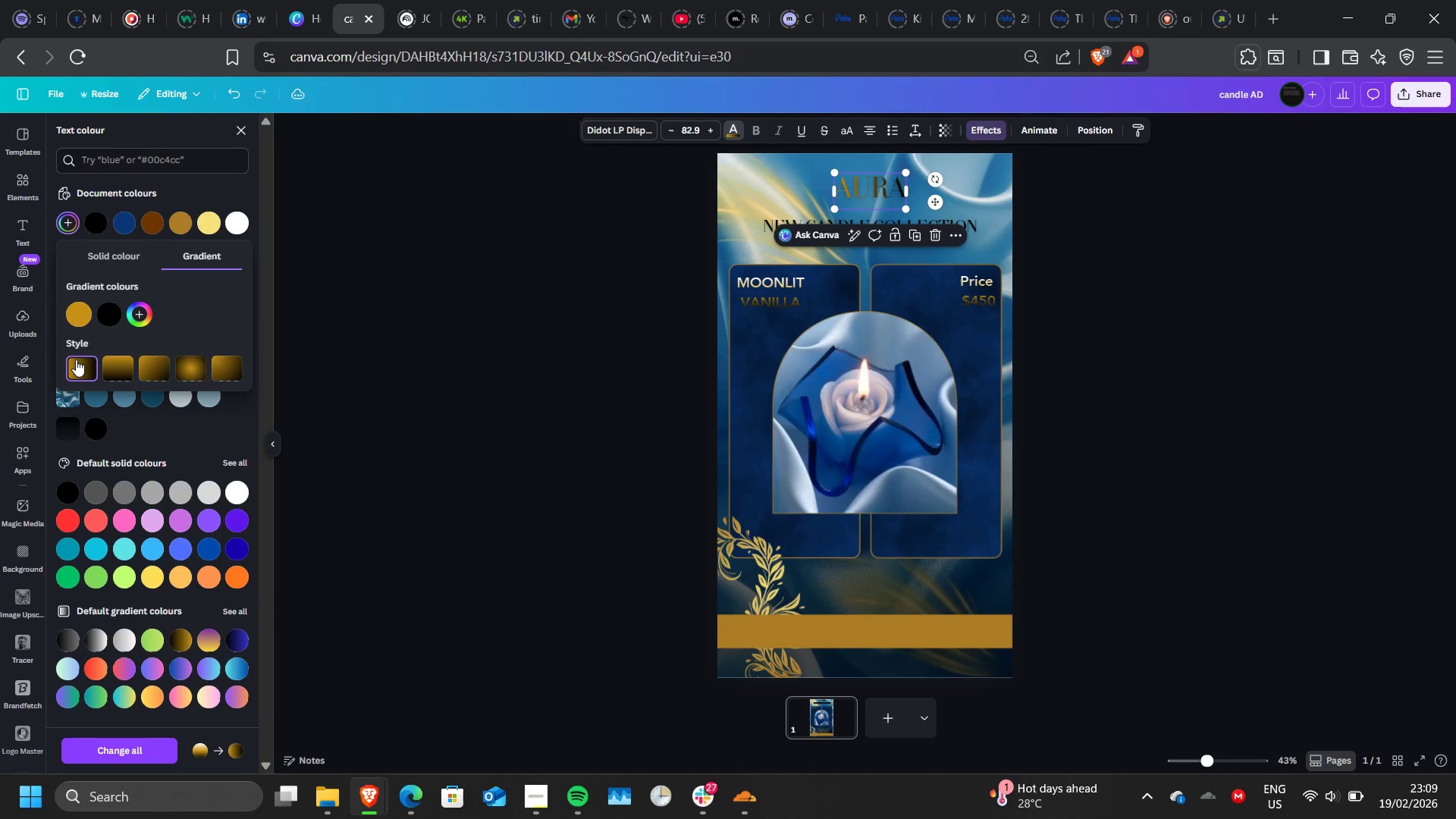 
left_click([778, 221])
 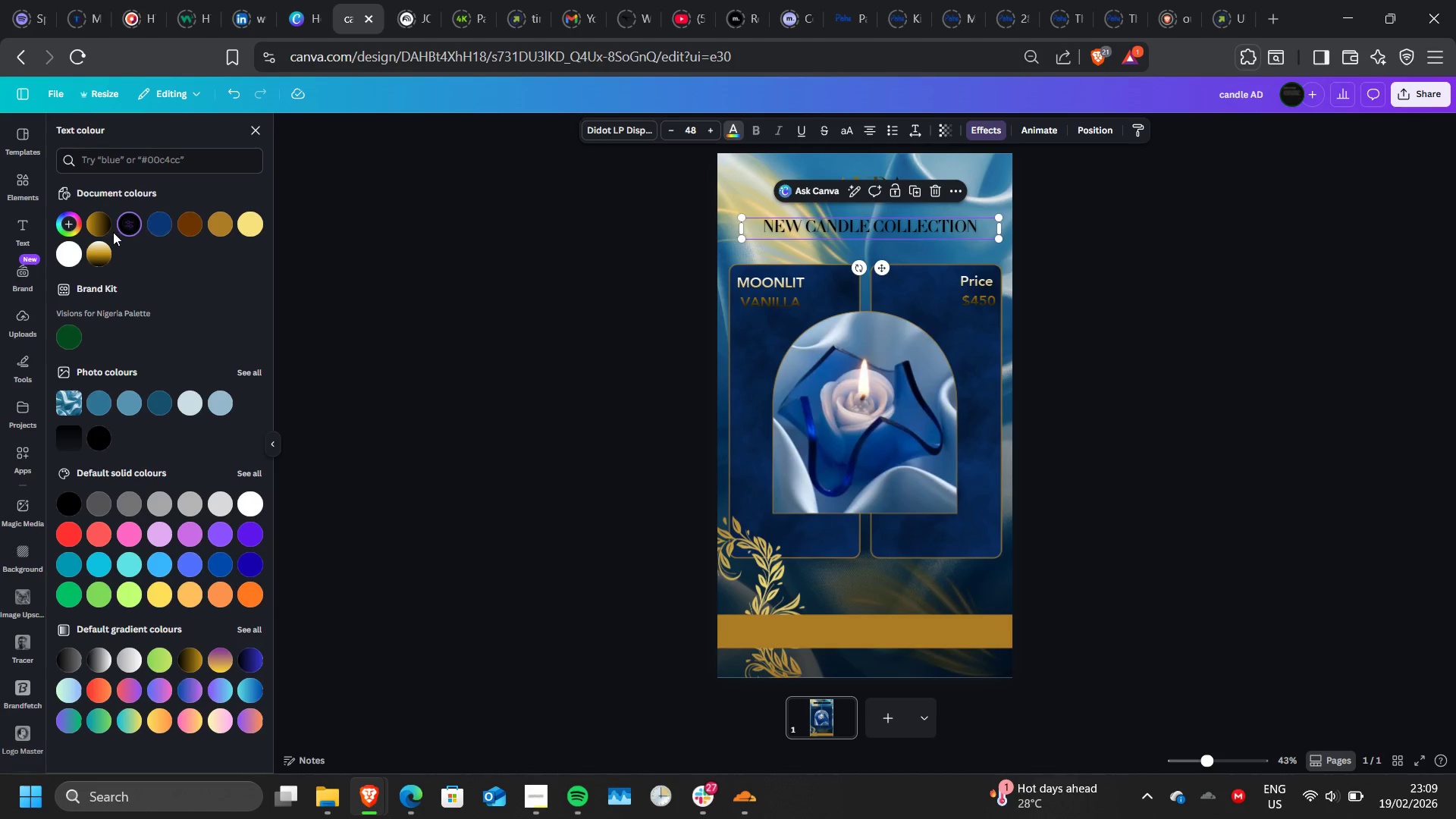 
left_click([99, 231])
 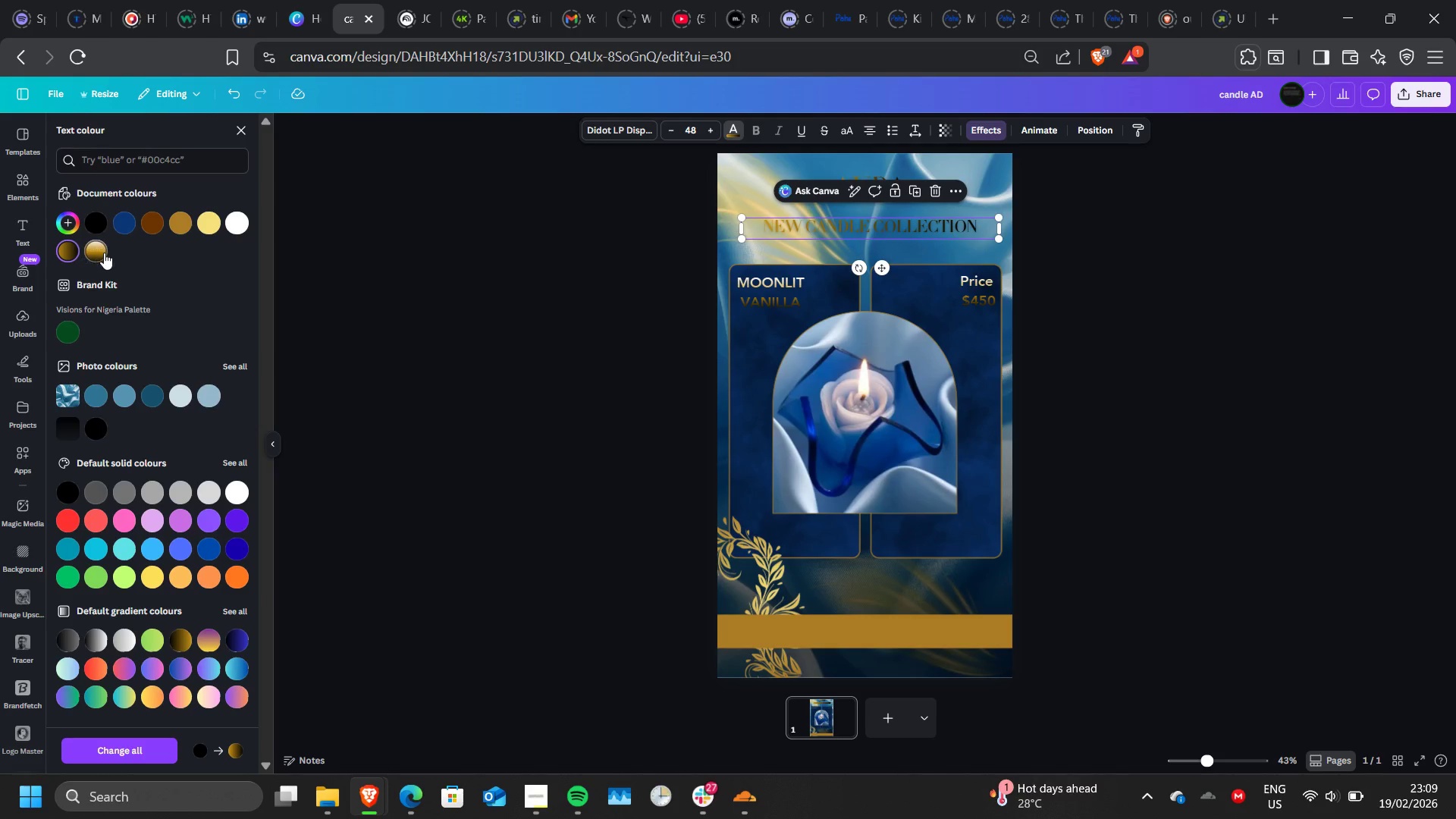 
left_click([103, 254])
 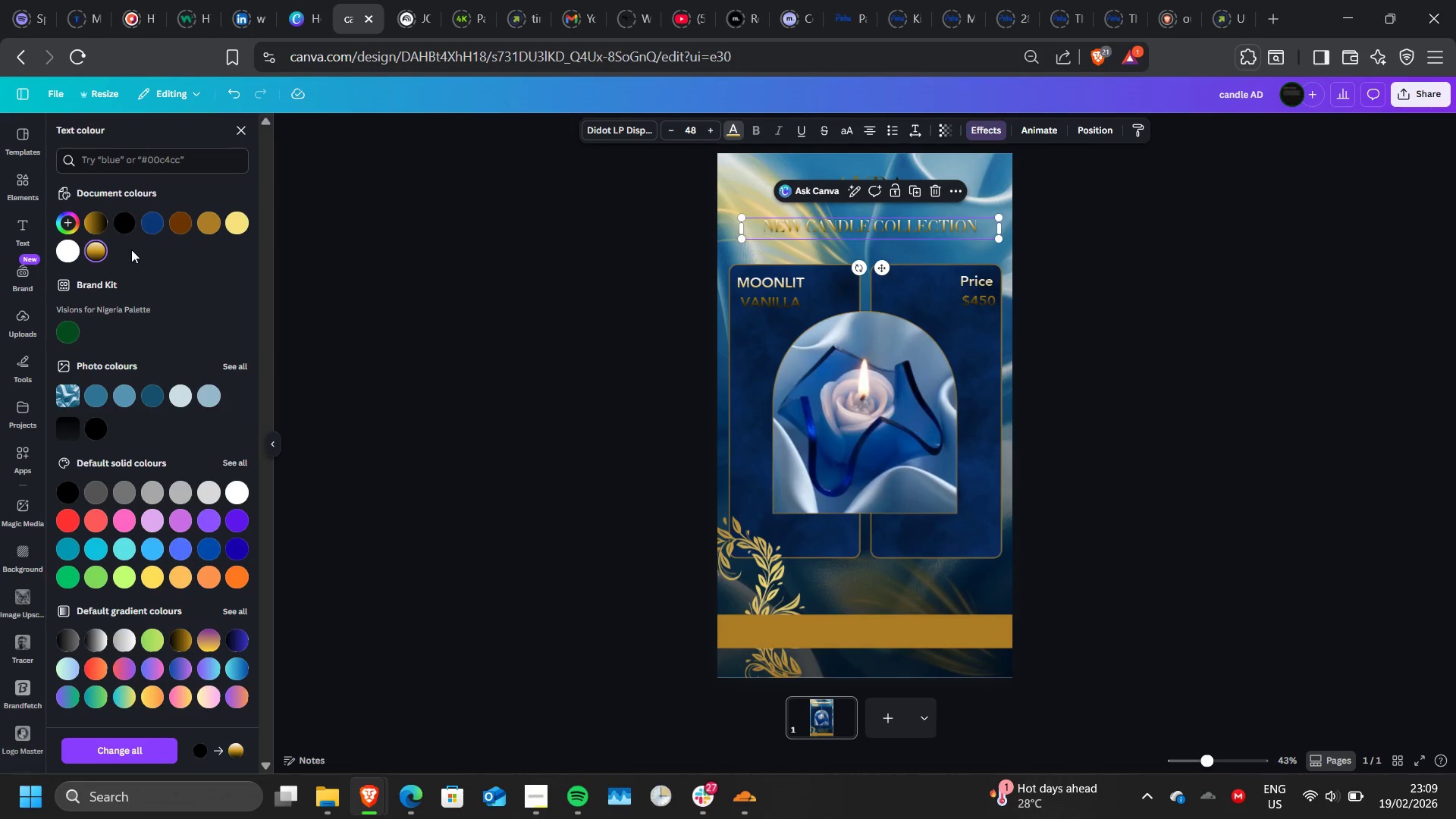 
wait(6.42)
 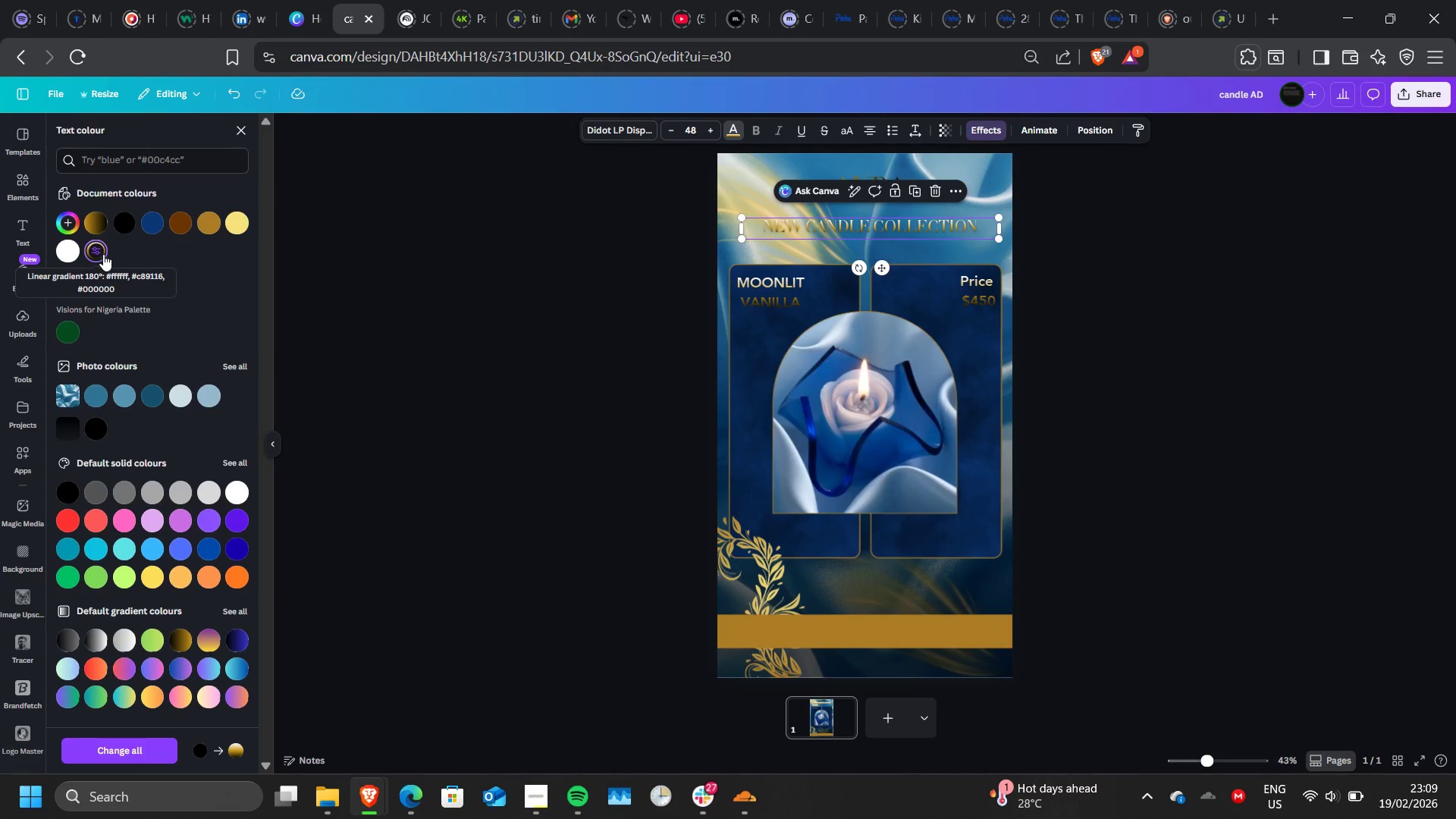 
left_click([121, 228])
 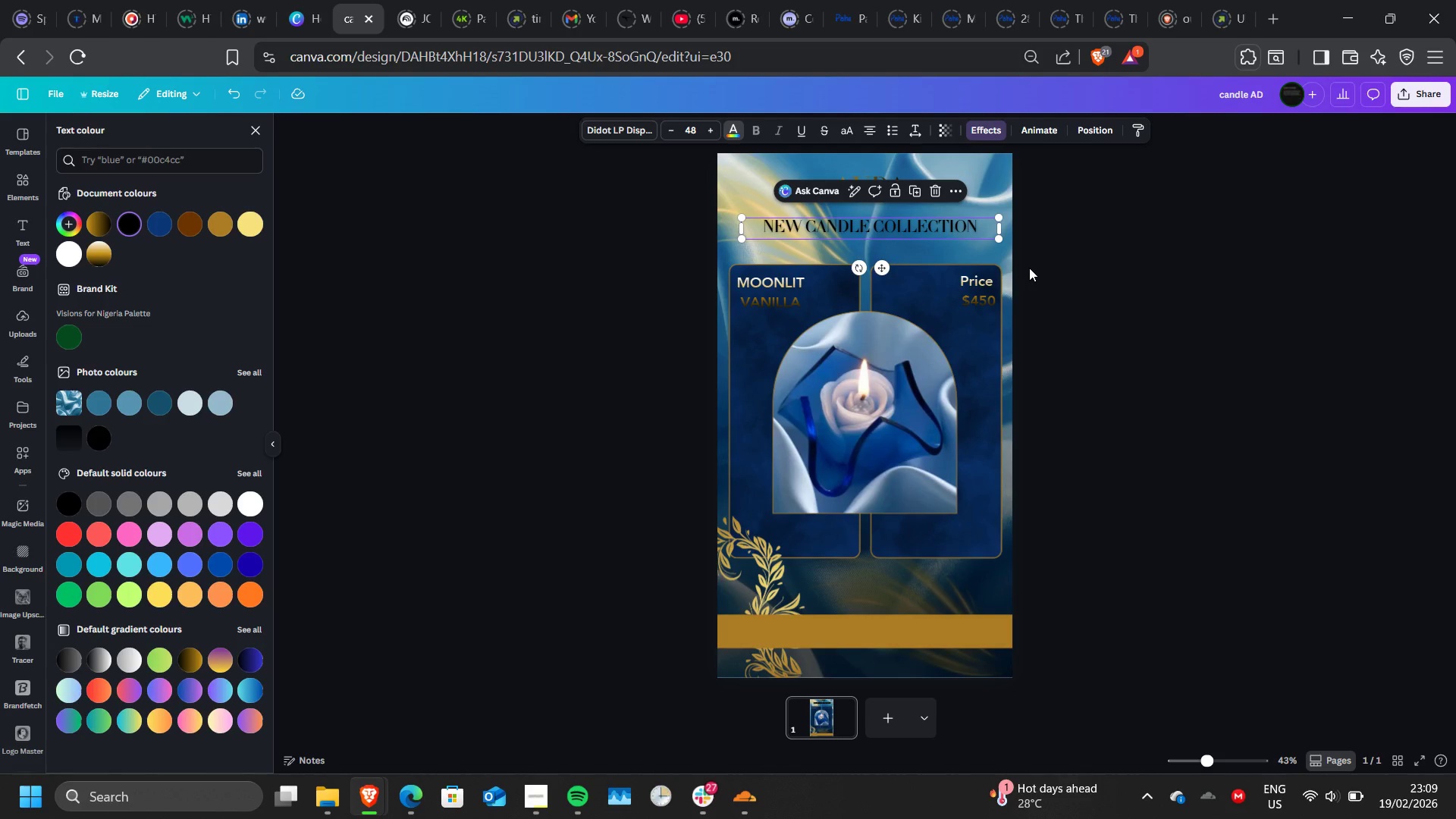 
double_click([1029, 268])
 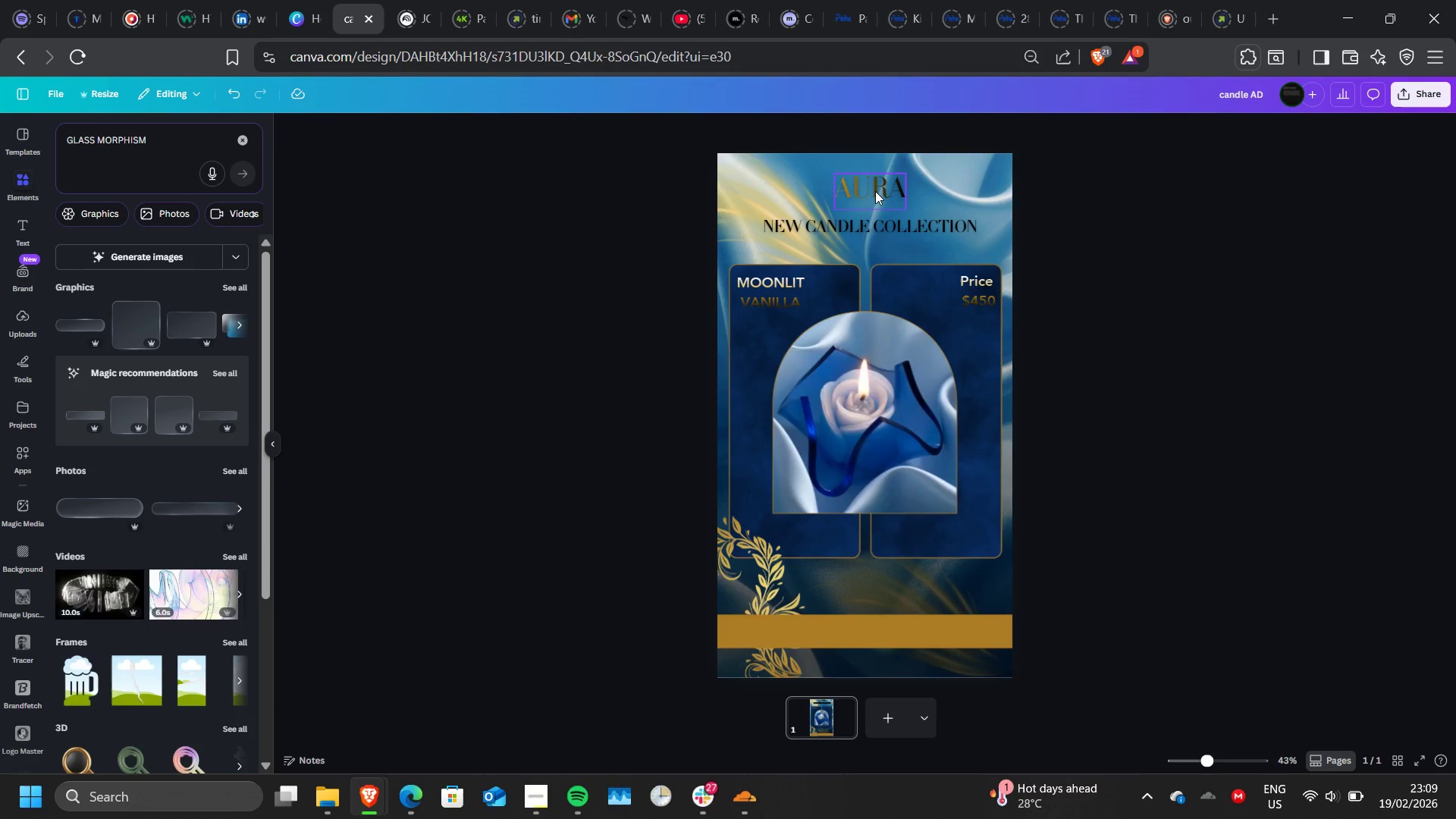 
left_click([875, 190])
 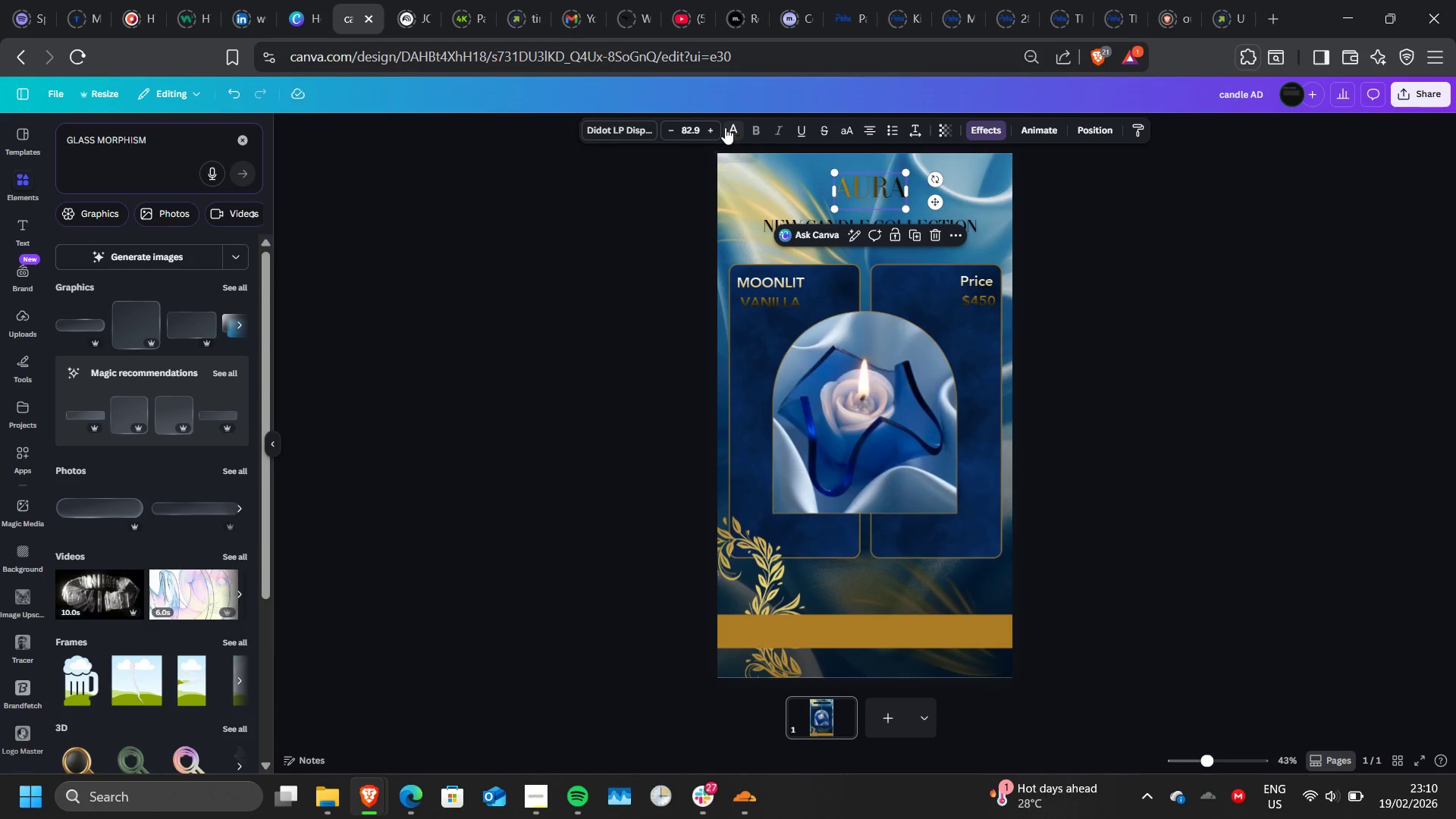 
left_click([725, 127])
 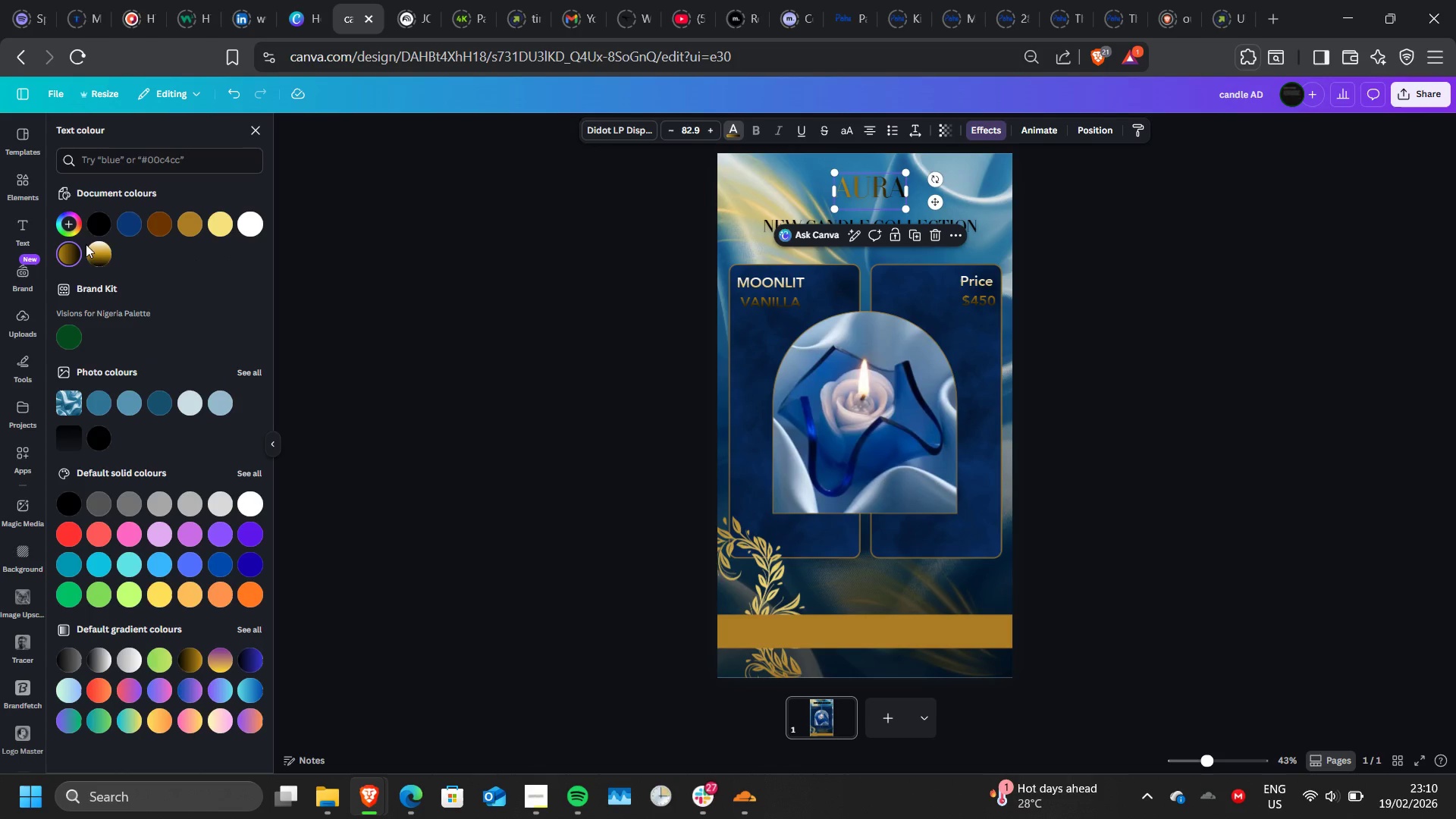 
left_click([102, 249])
 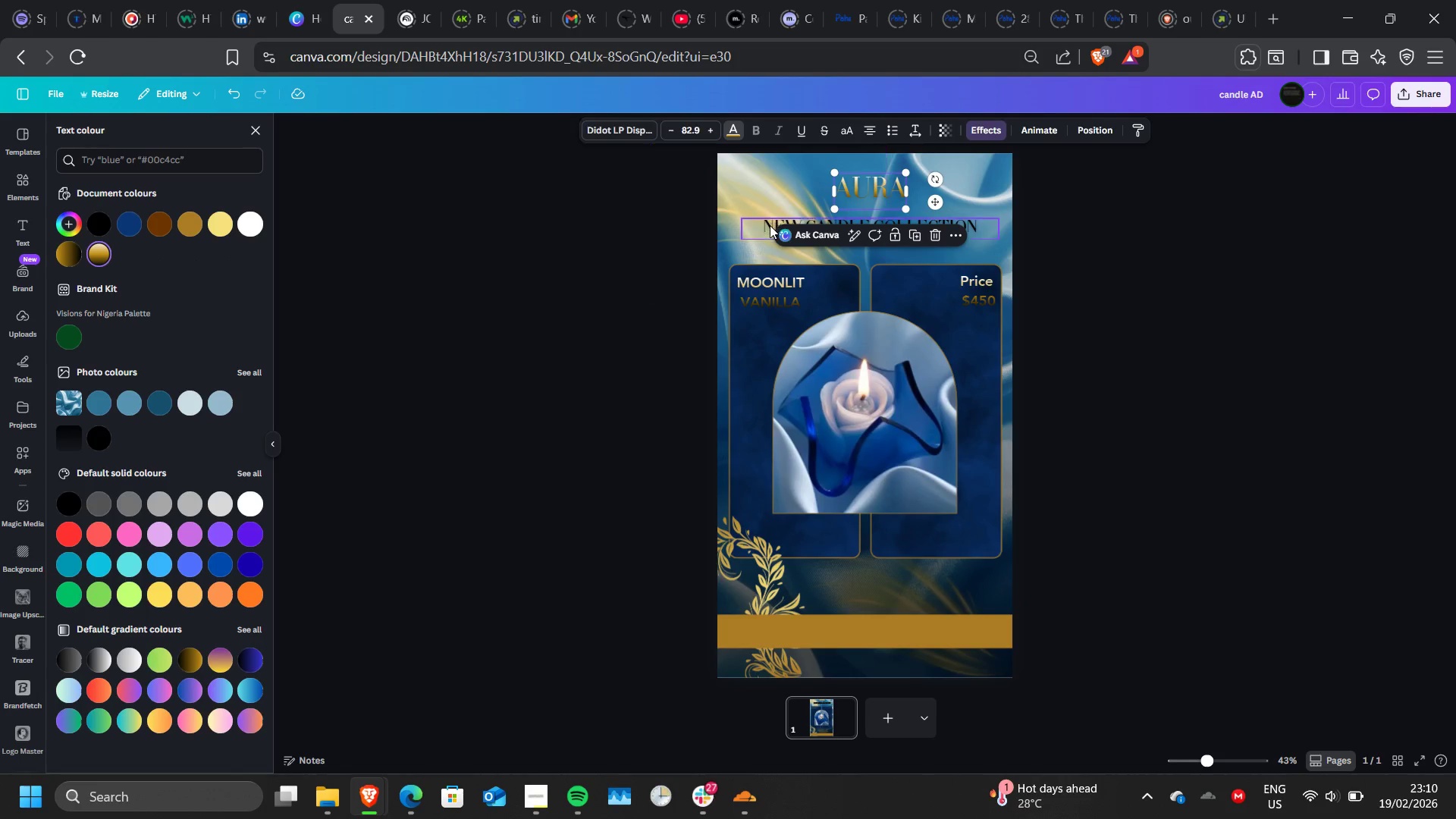 
left_click([770, 225])
 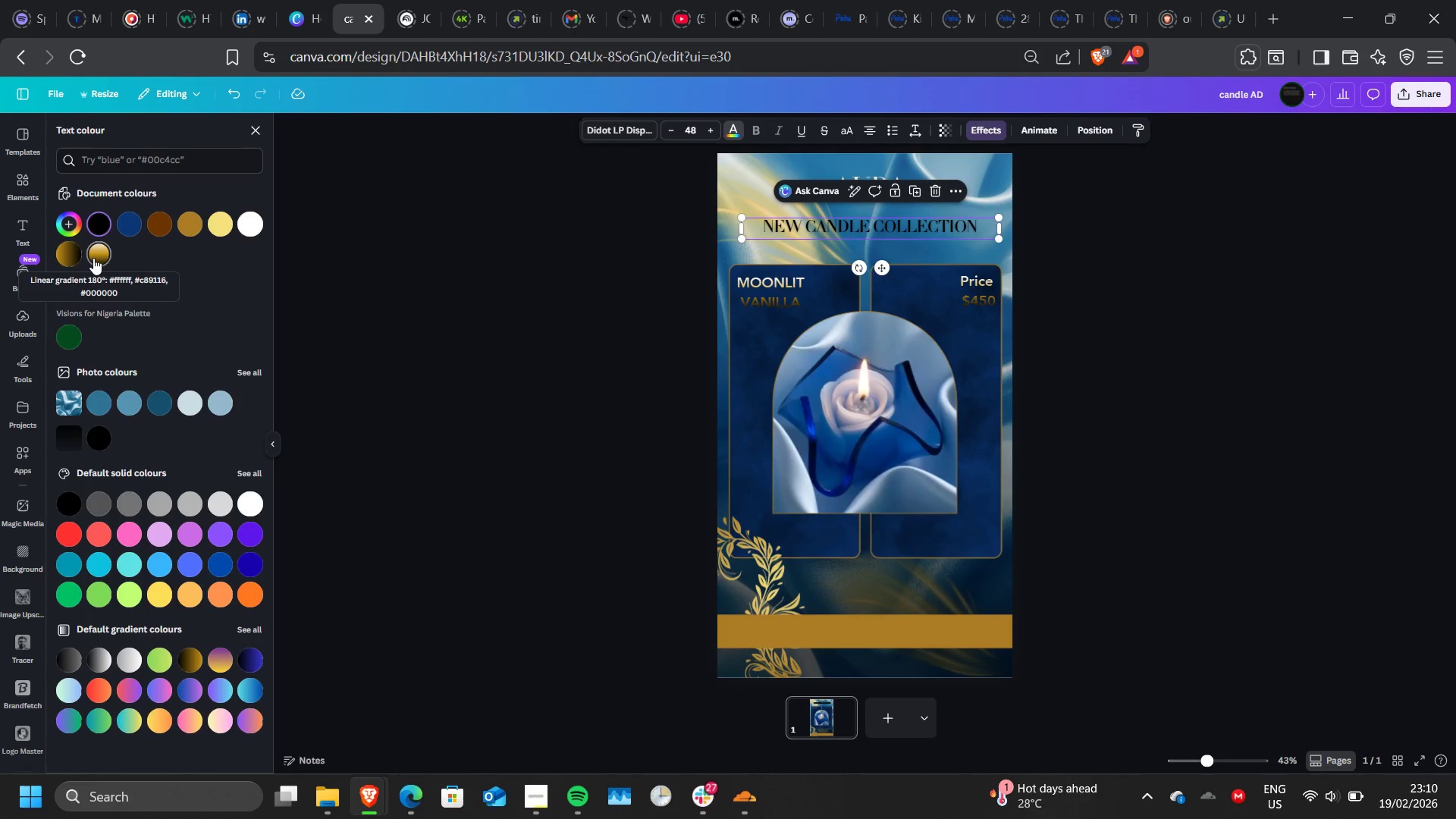 
left_click([93, 258])
 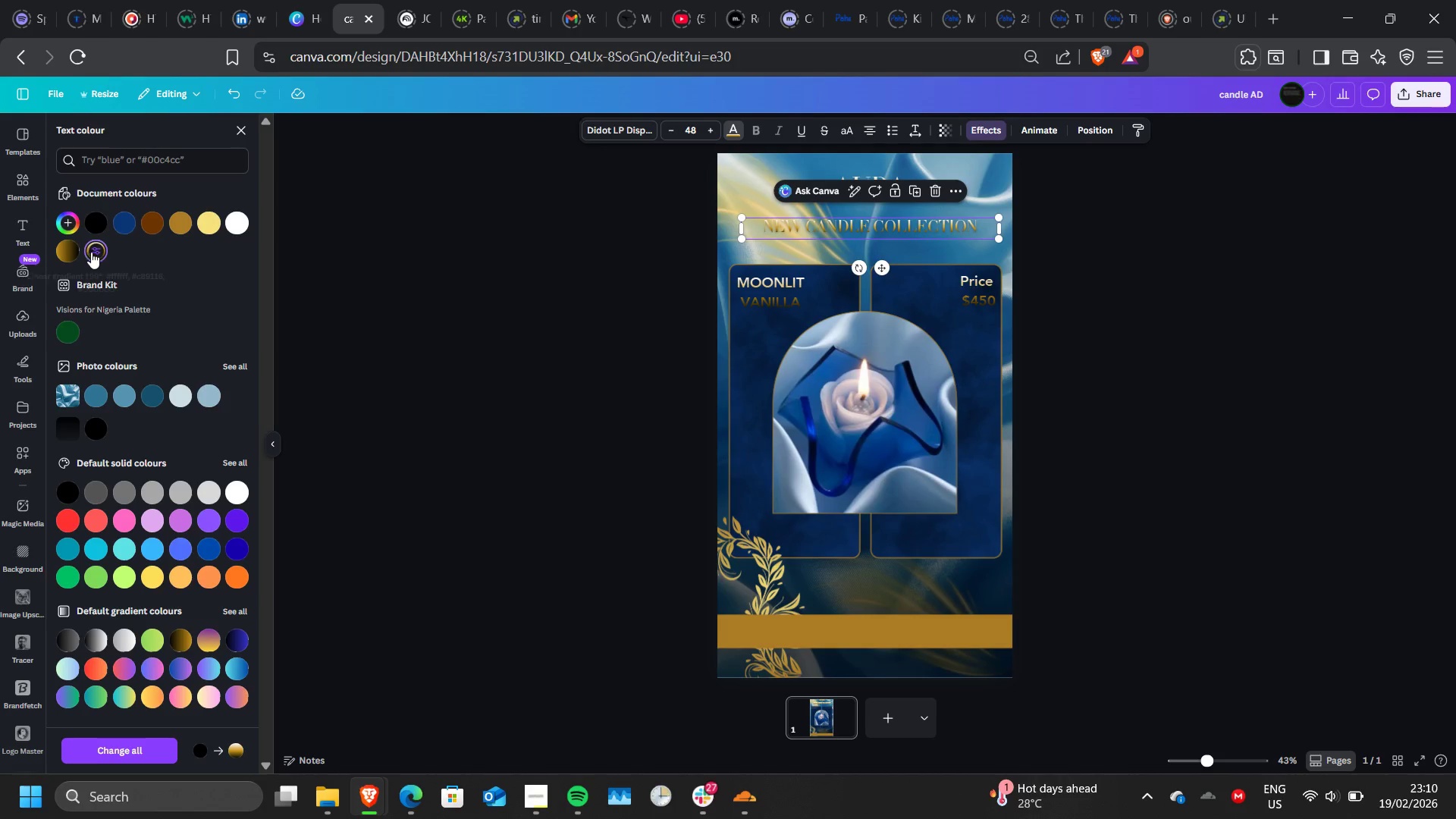 
left_click([93, 252])
 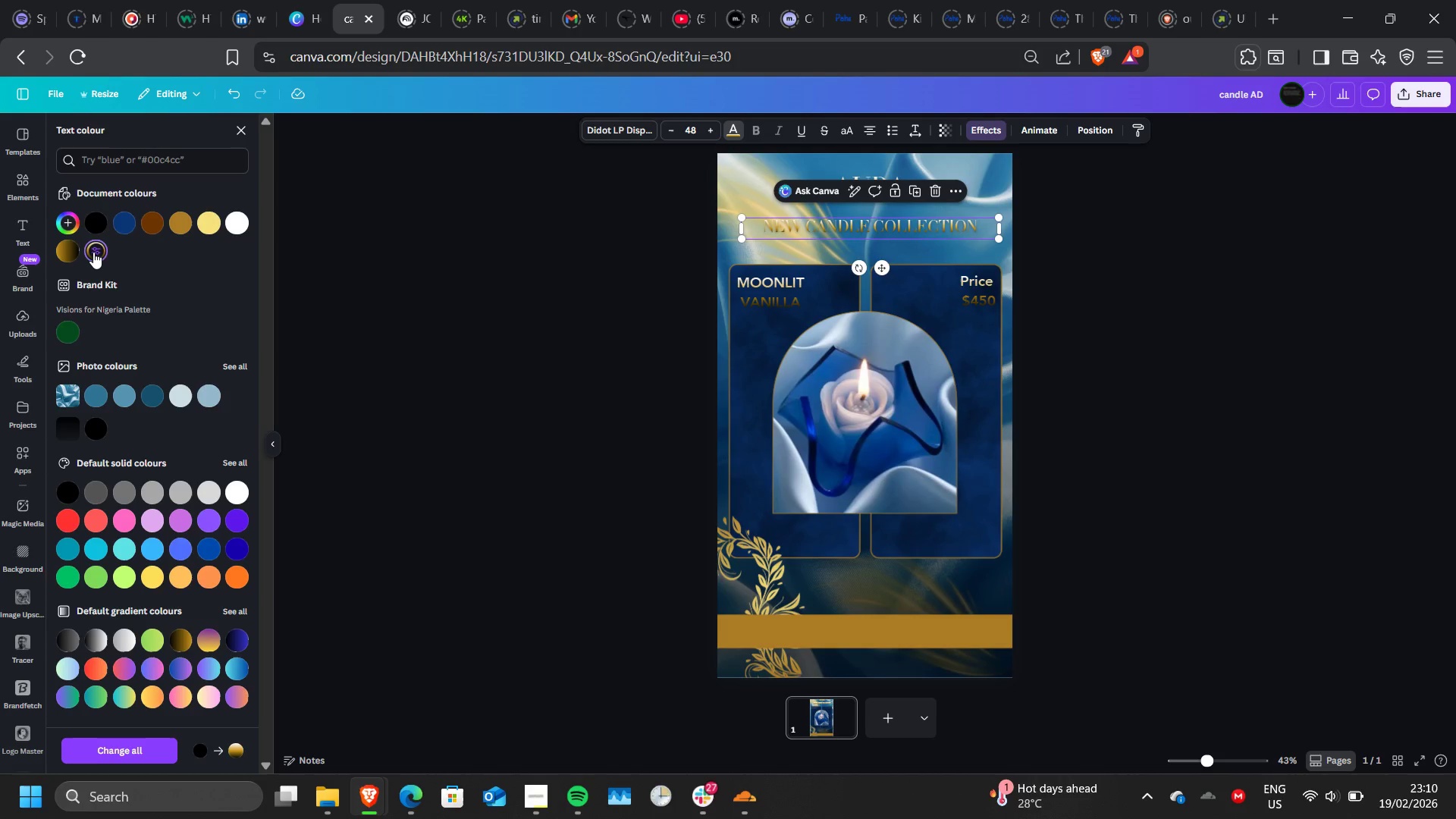 
left_click([93, 252])
 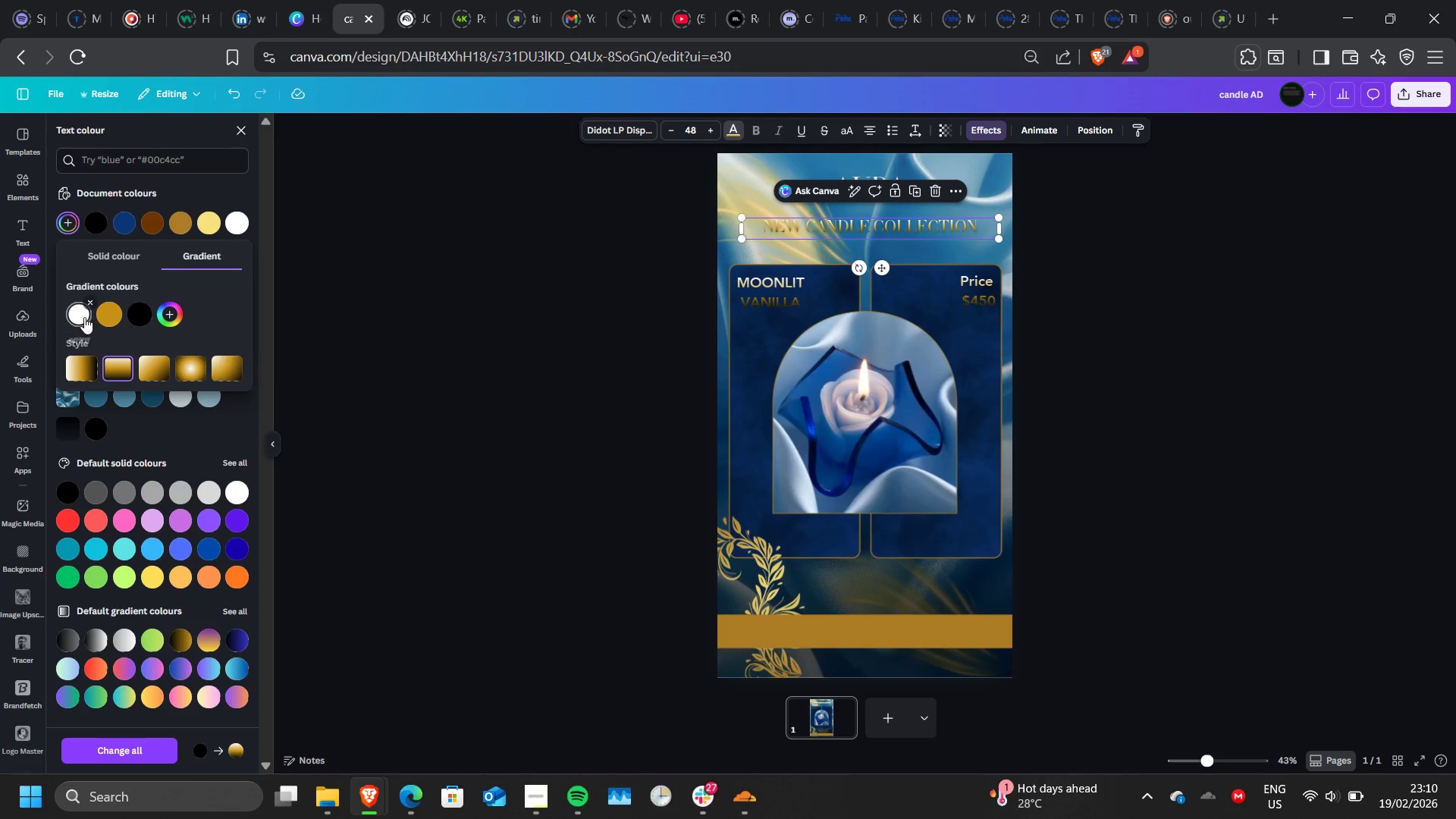 
left_click_drag(start_coordinate=[84, 317], to_coordinate=[125, 321])
 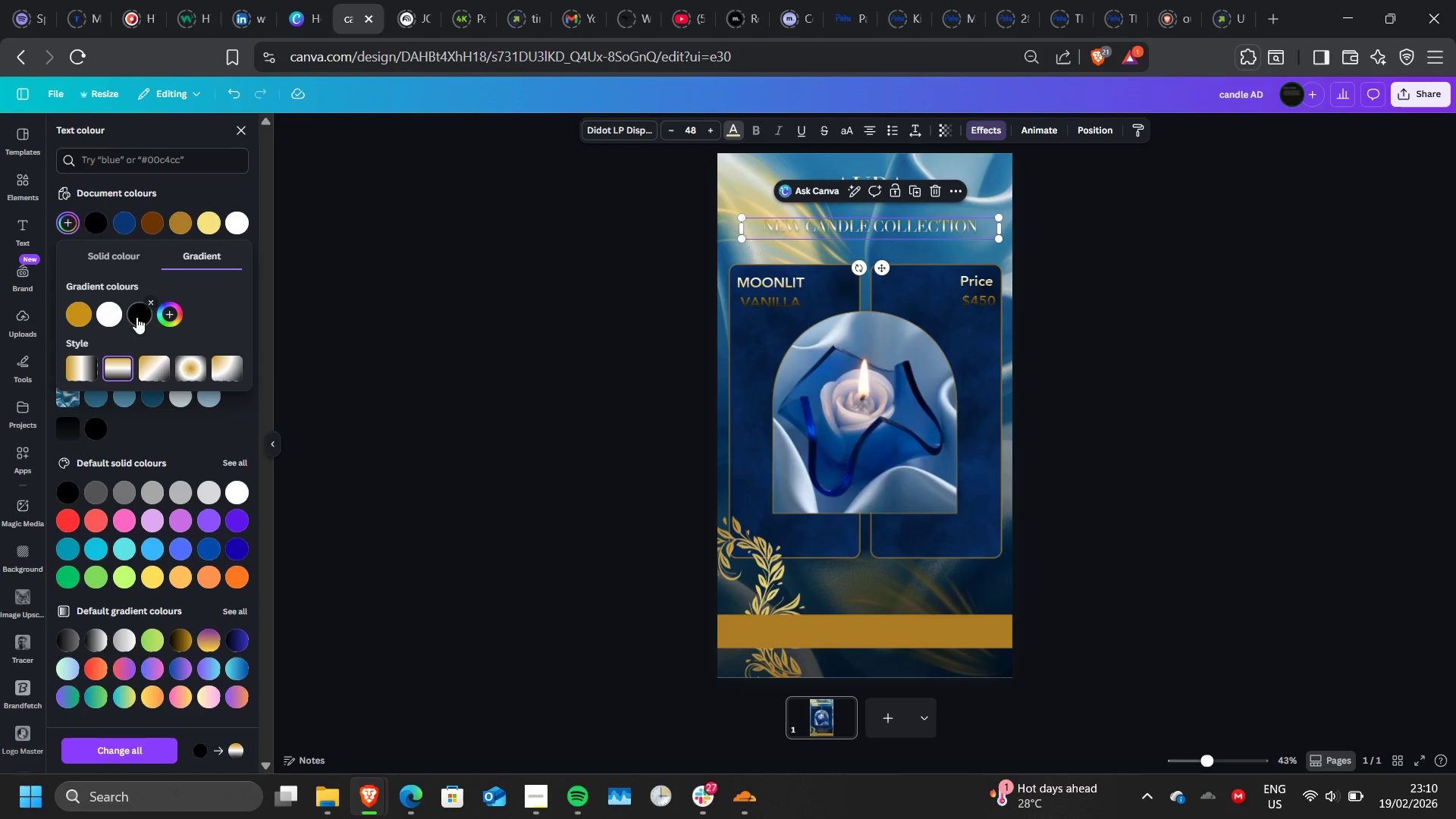 
left_click_drag(start_coordinate=[137, 317], to_coordinate=[96, 317])
 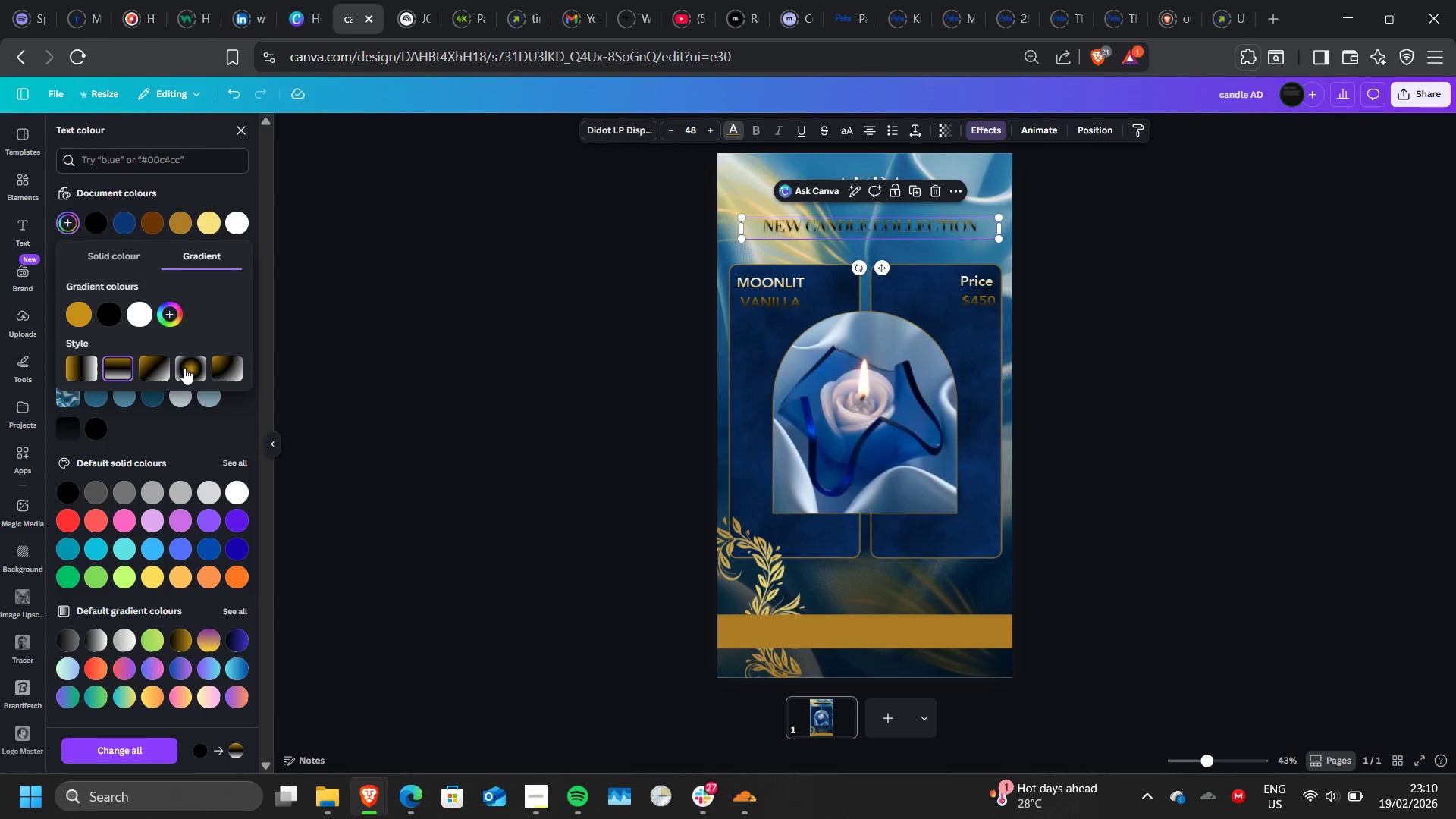 
left_click([190, 372])
 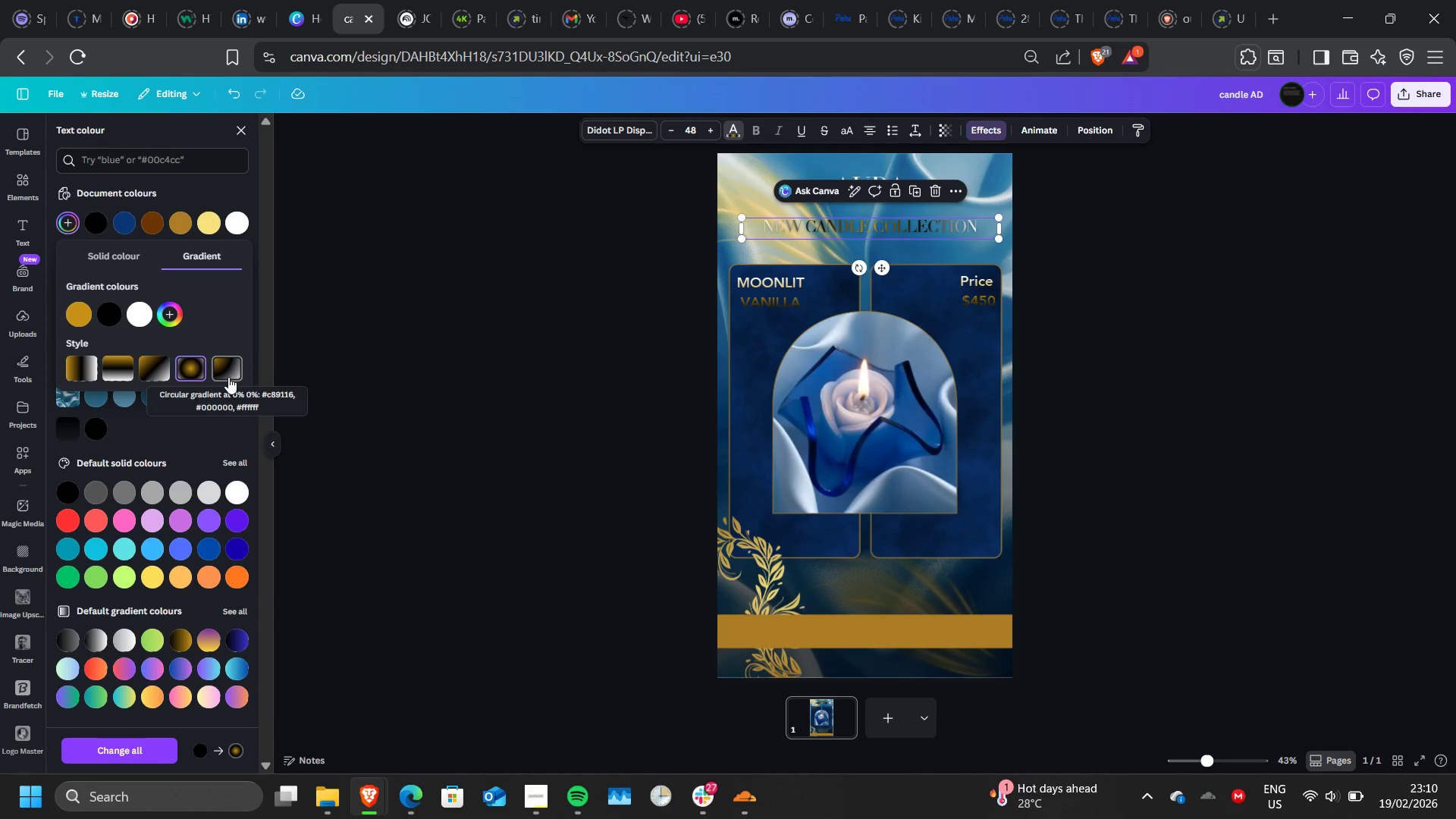 
left_click([228, 377])
 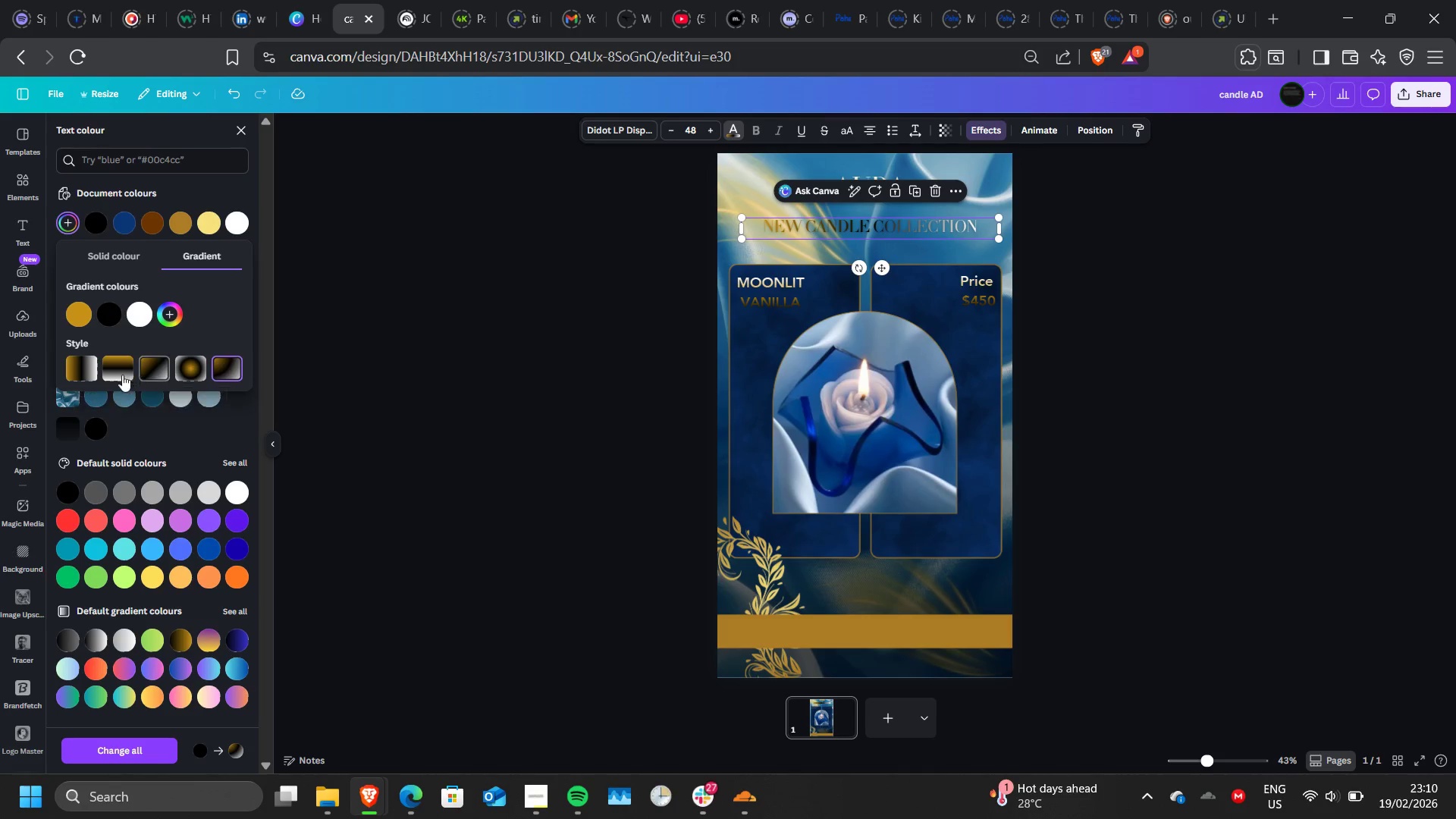 
left_click([122, 375])
 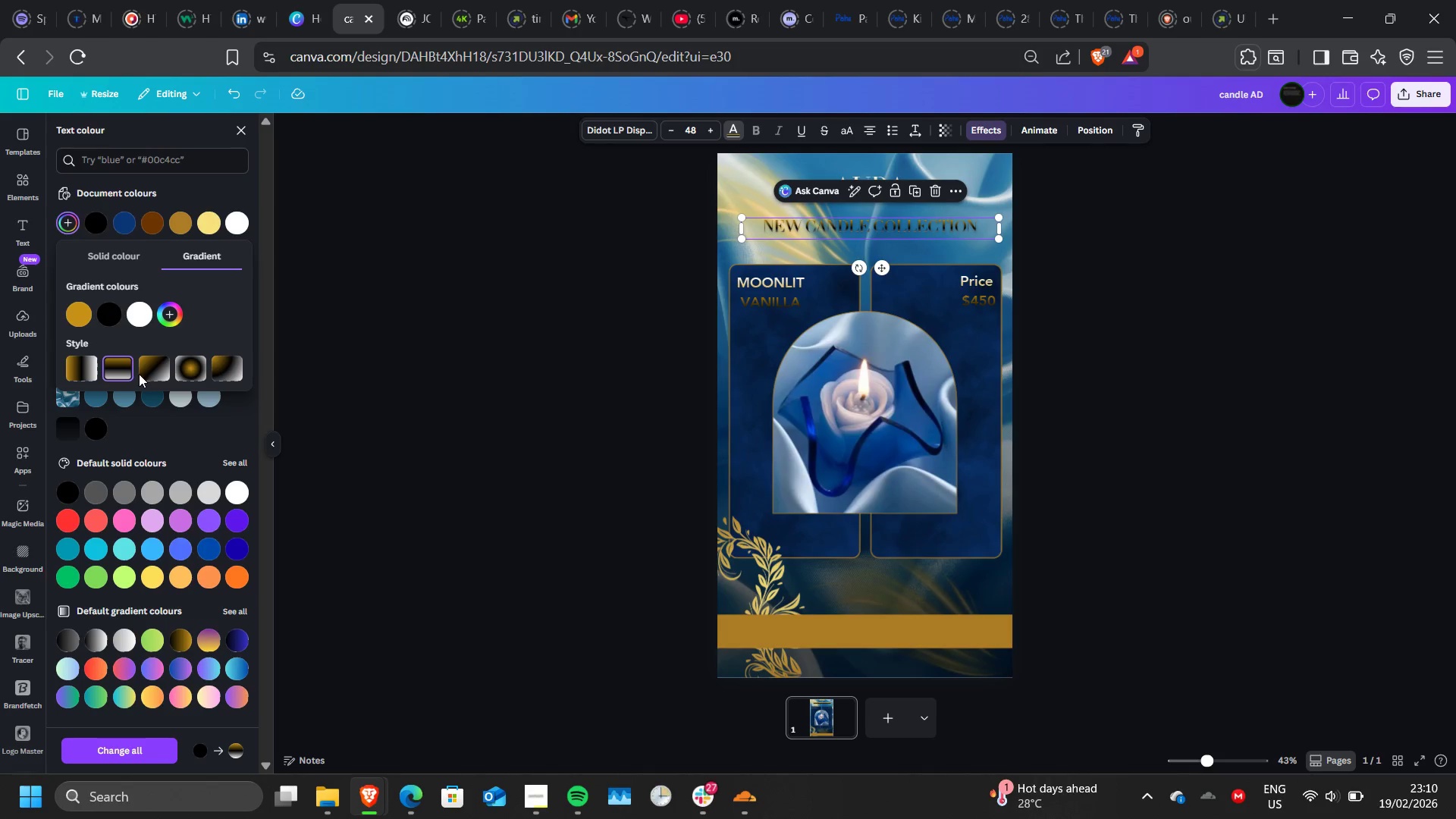 
left_click([143, 373])
 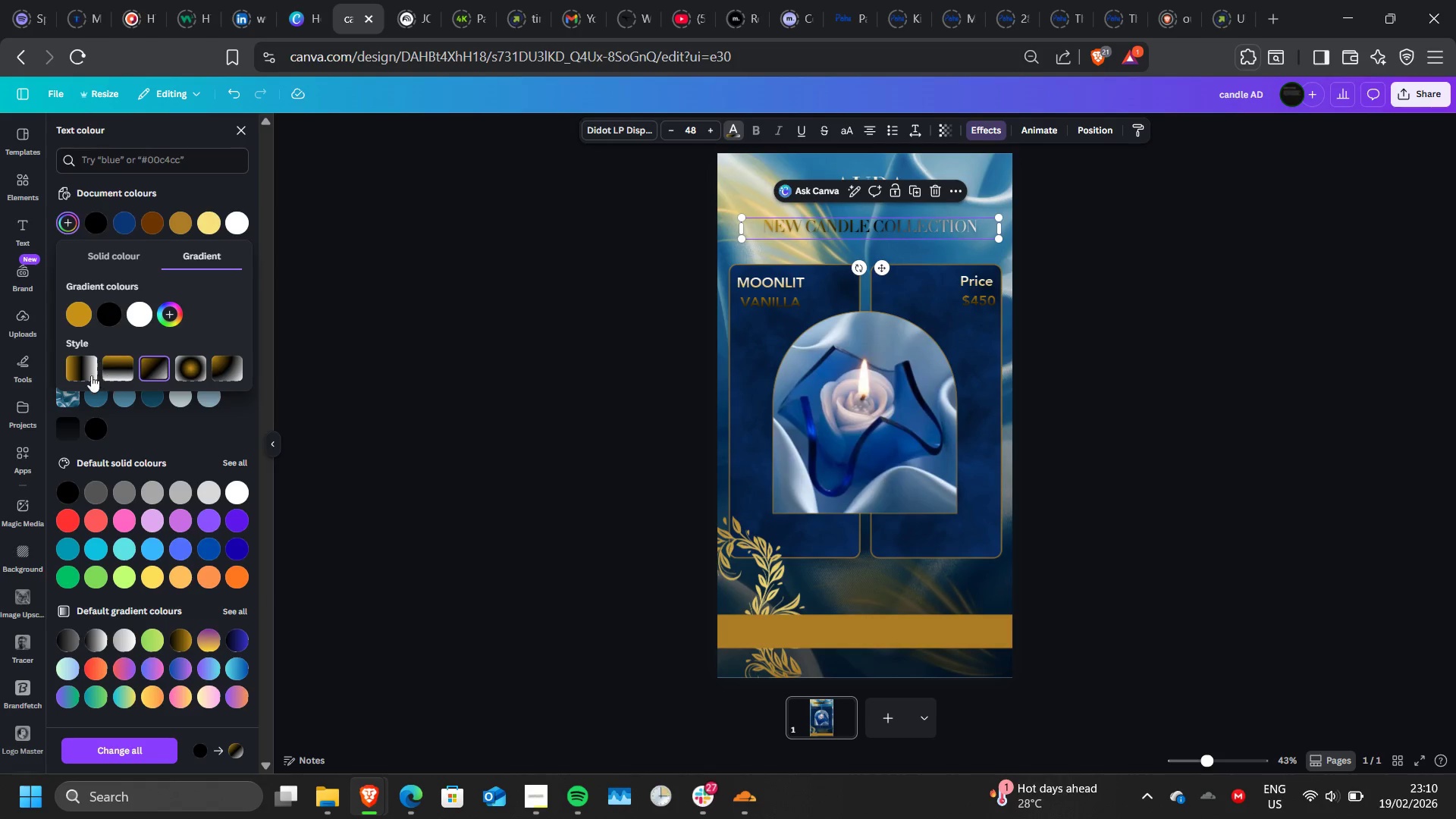 
left_click([87, 375])
 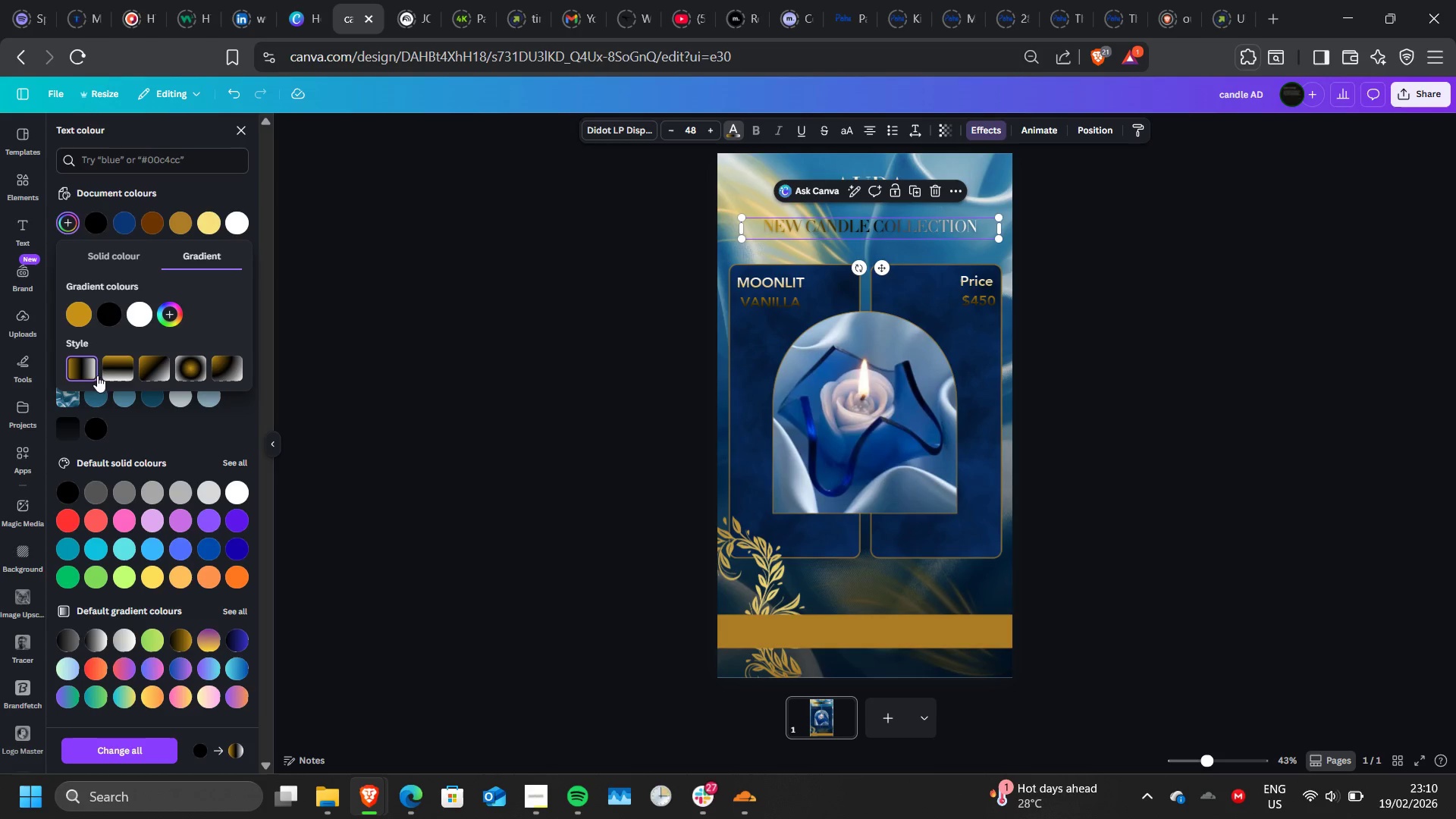 
left_click([157, 372])
 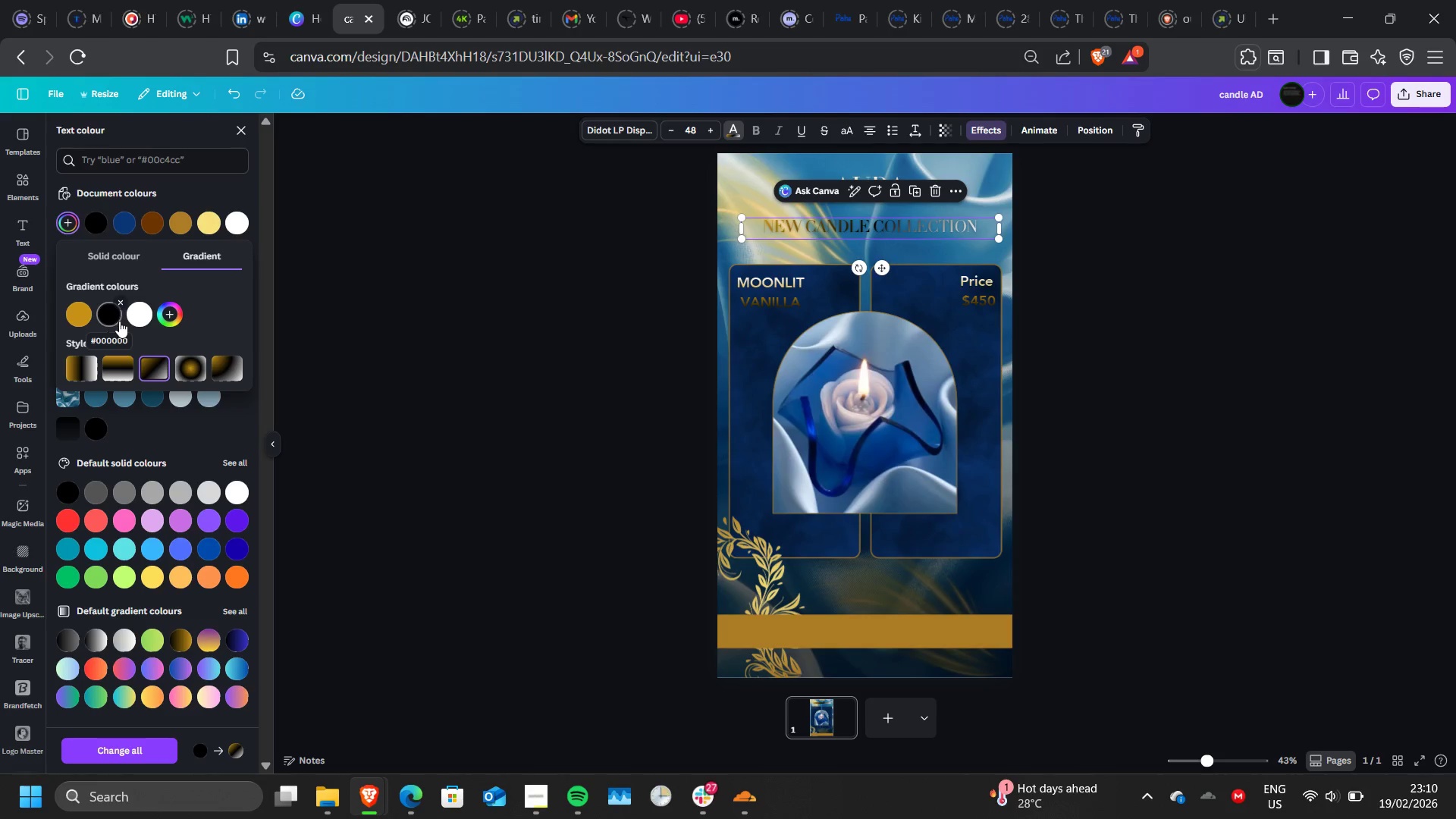 
left_click_drag(start_coordinate=[138, 322], to_coordinate=[68, 325])
 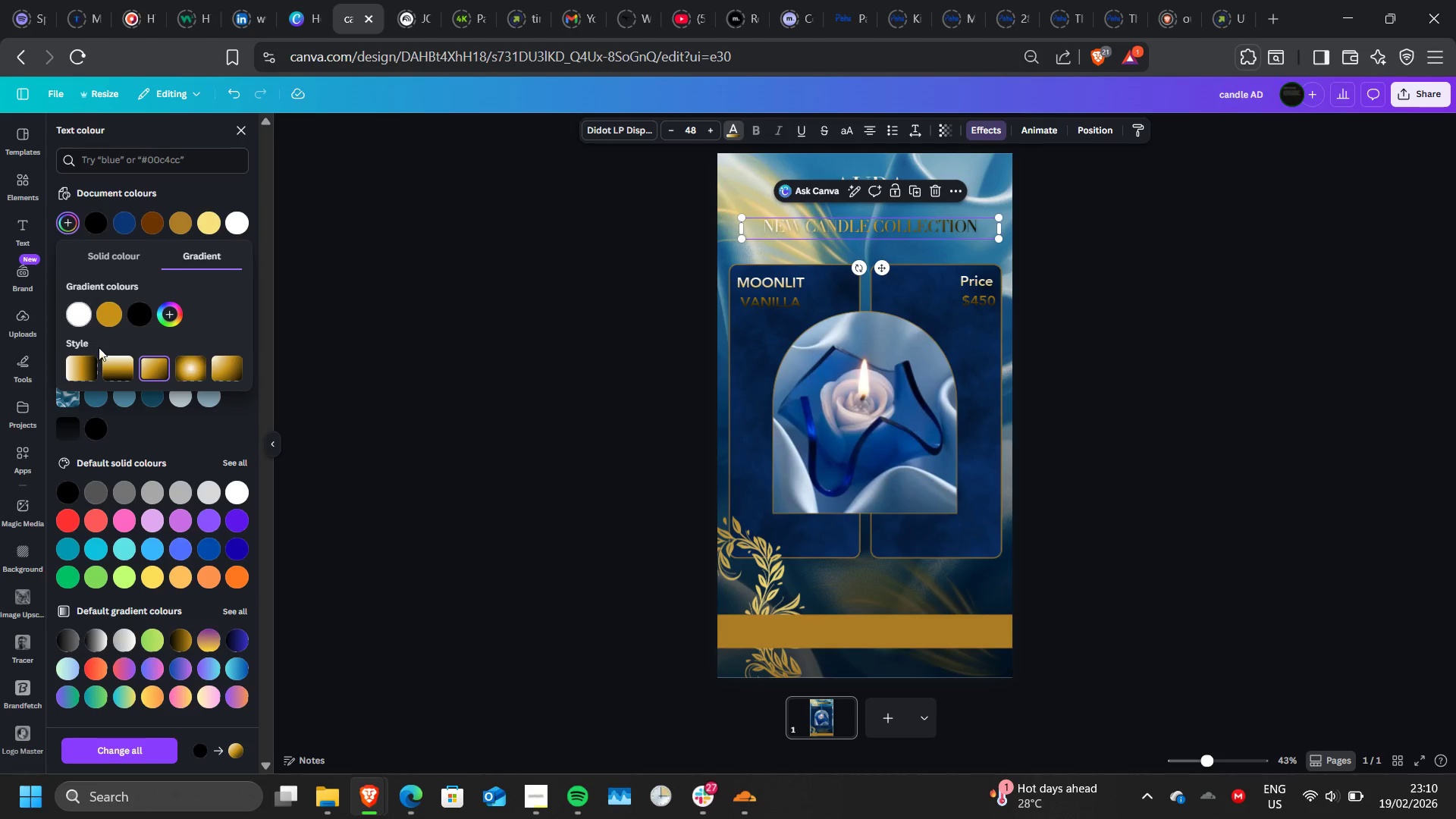 
left_click([114, 366])
 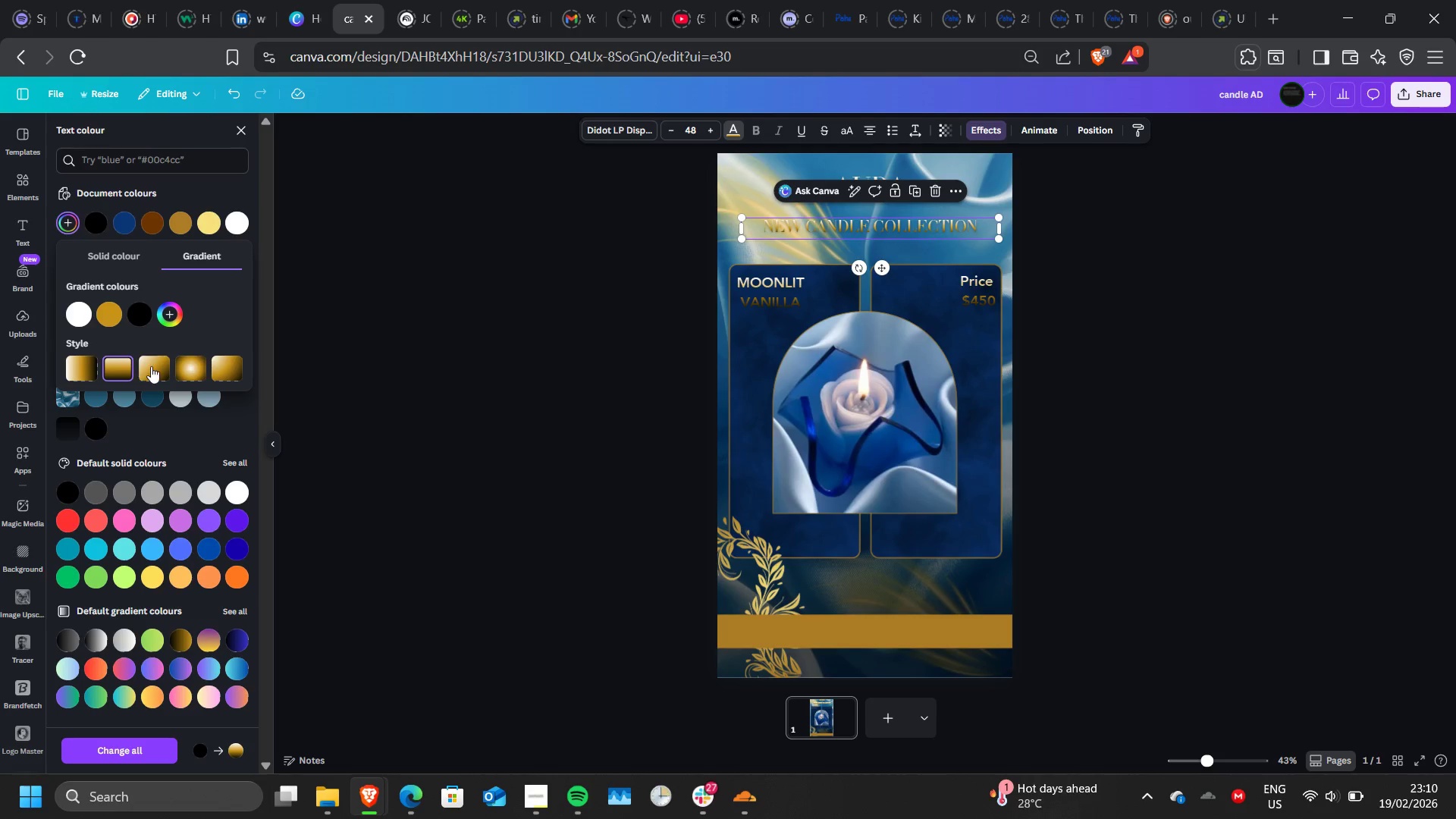 
left_click([152, 366])
 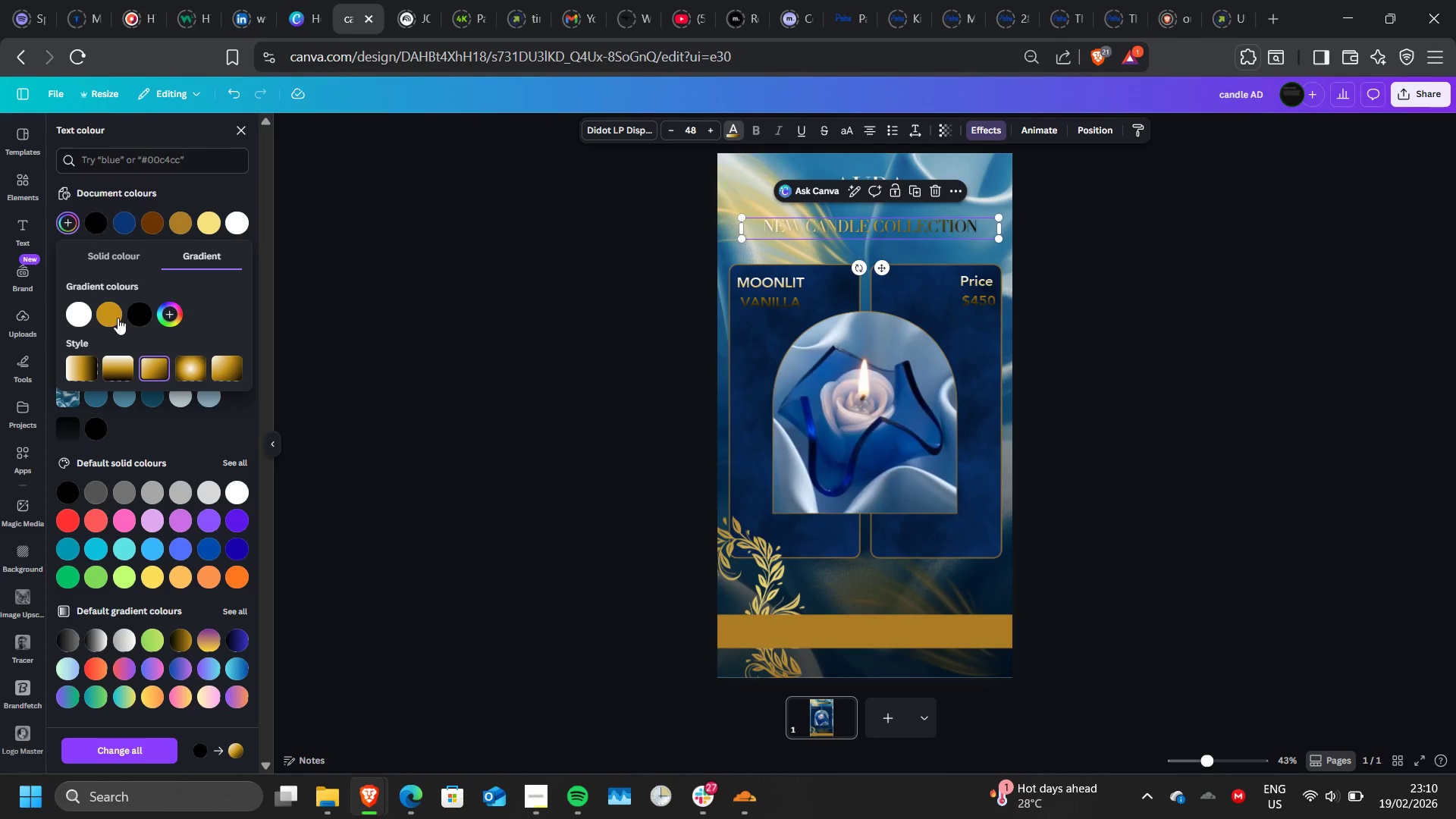 
left_click_drag(start_coordinate=[115, 321], to_coordinate=[148, 325])
 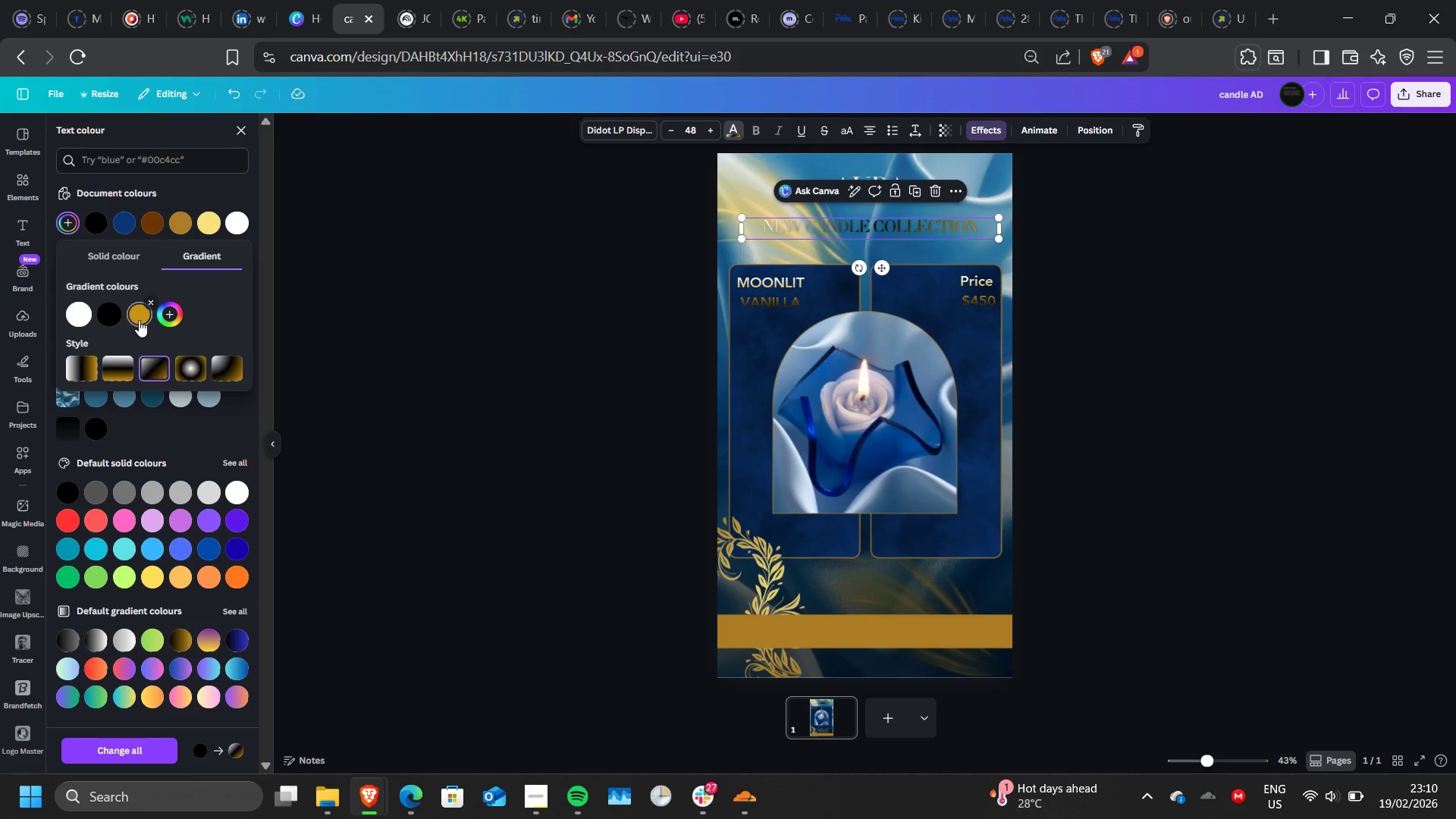 
left_click_drag(start_coordinate=[139, 320], to_coordinate=[100, 316])
 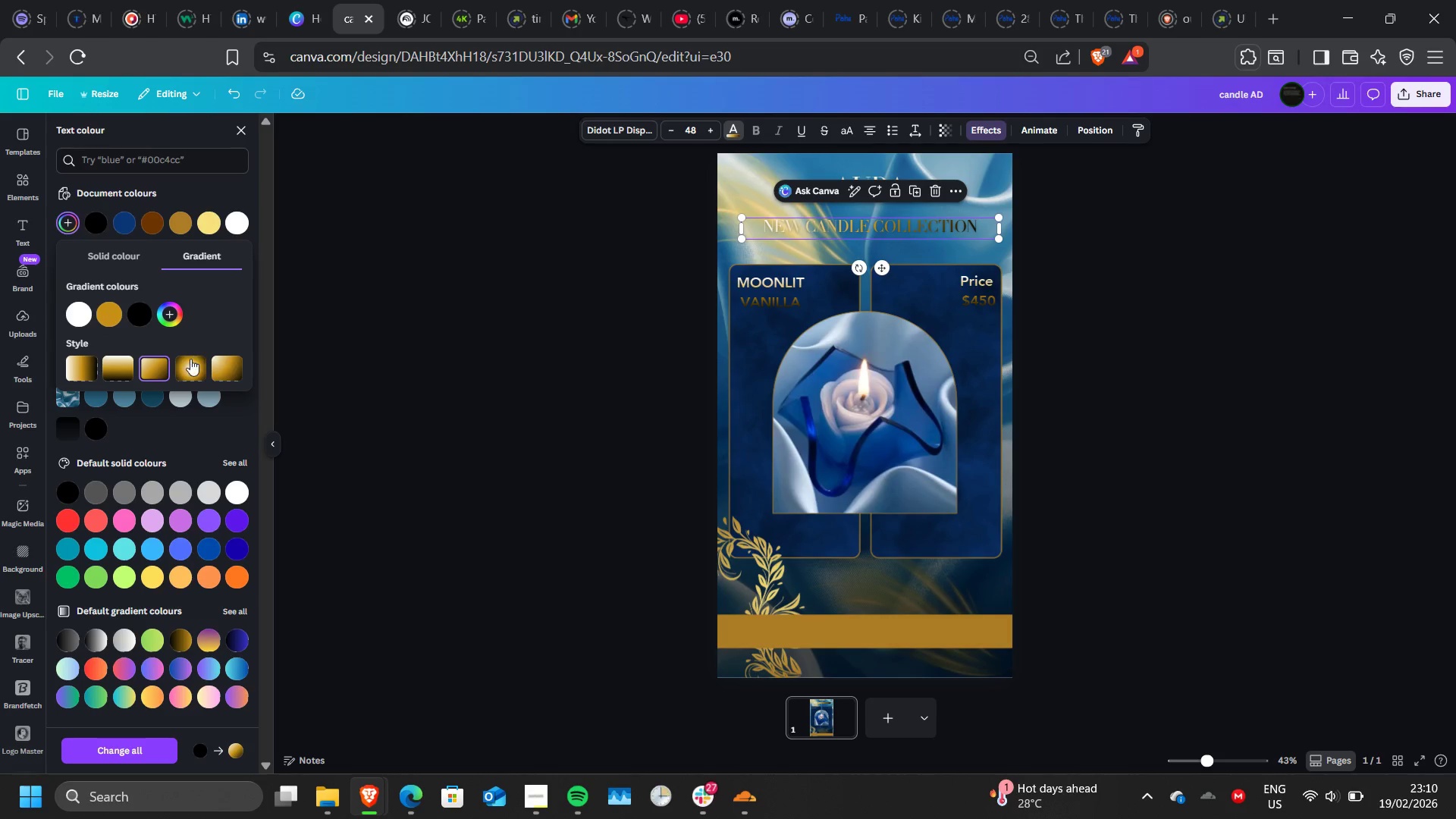 
left_click([189, 359])
 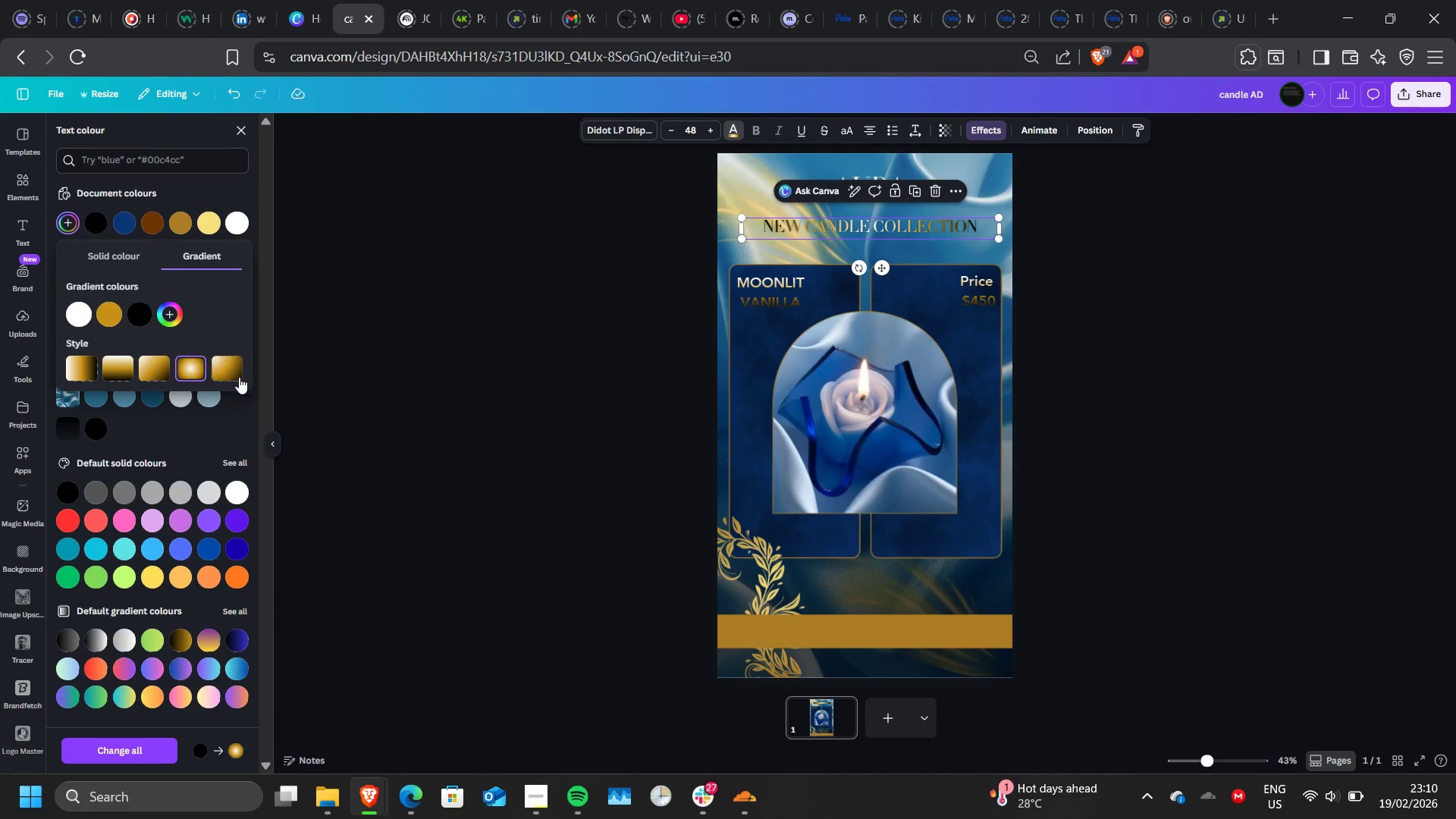 
left_click([235, 373])
 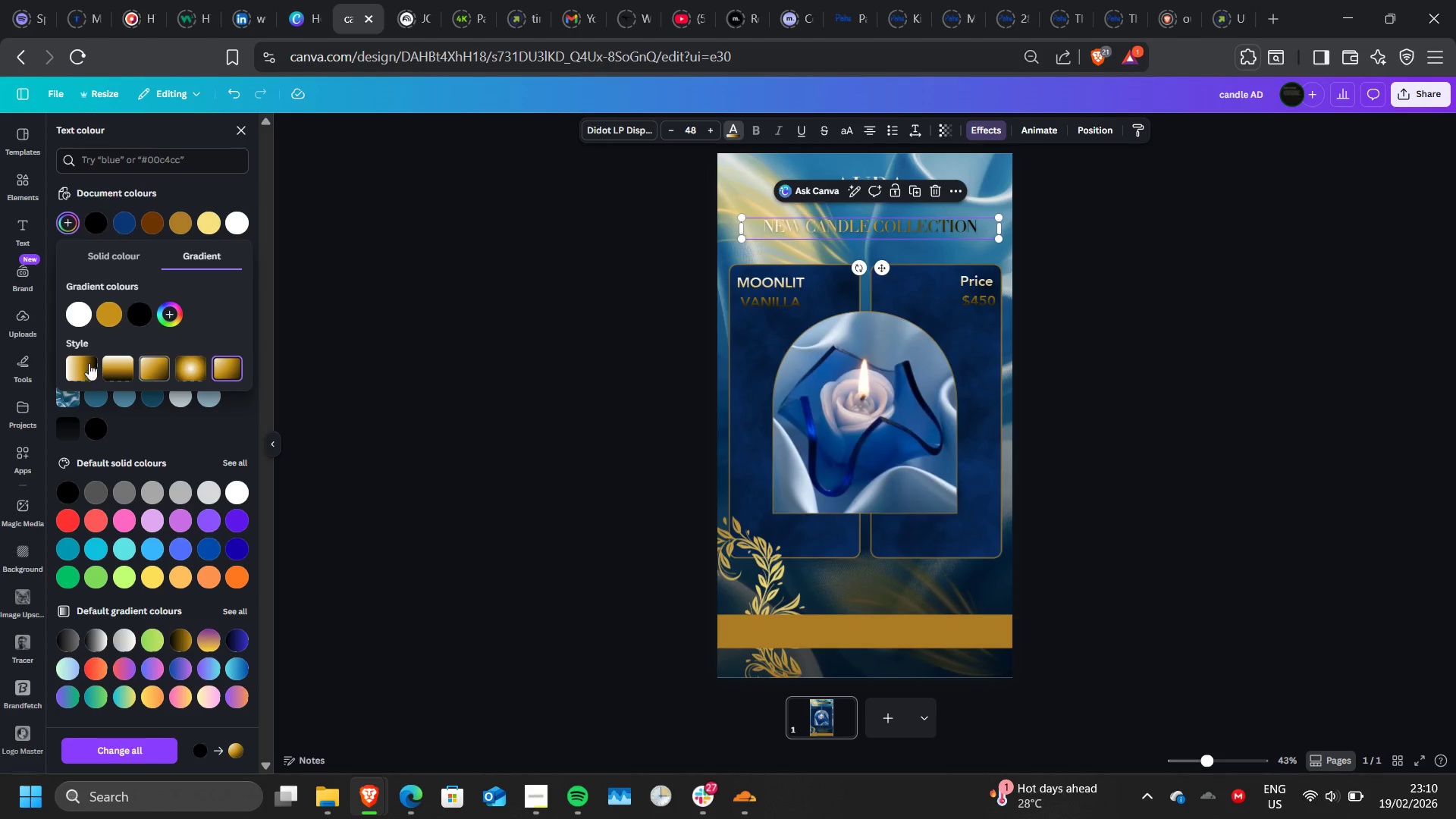 
left_click([83, 363])
 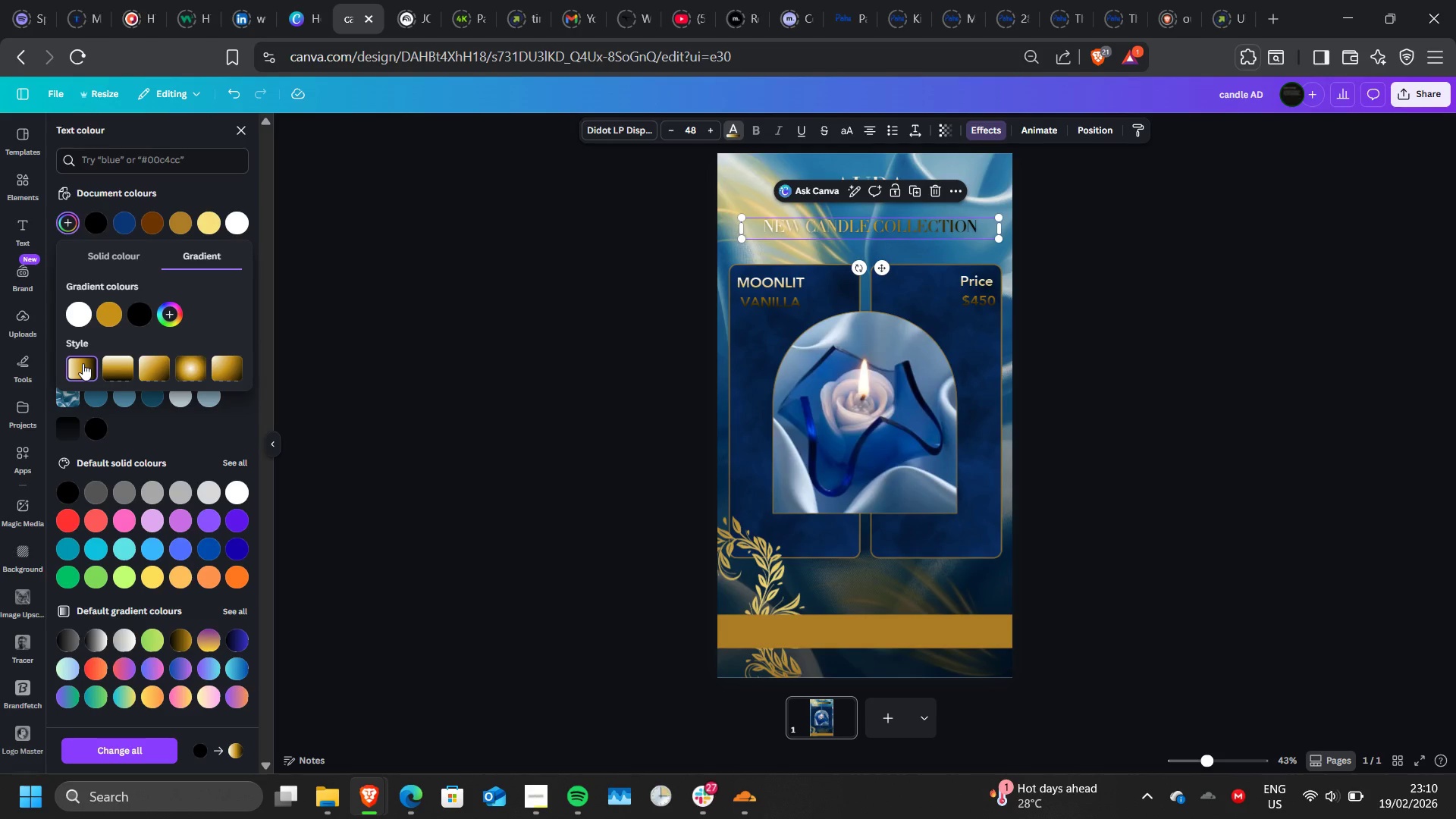 
left_click([83, 363])
 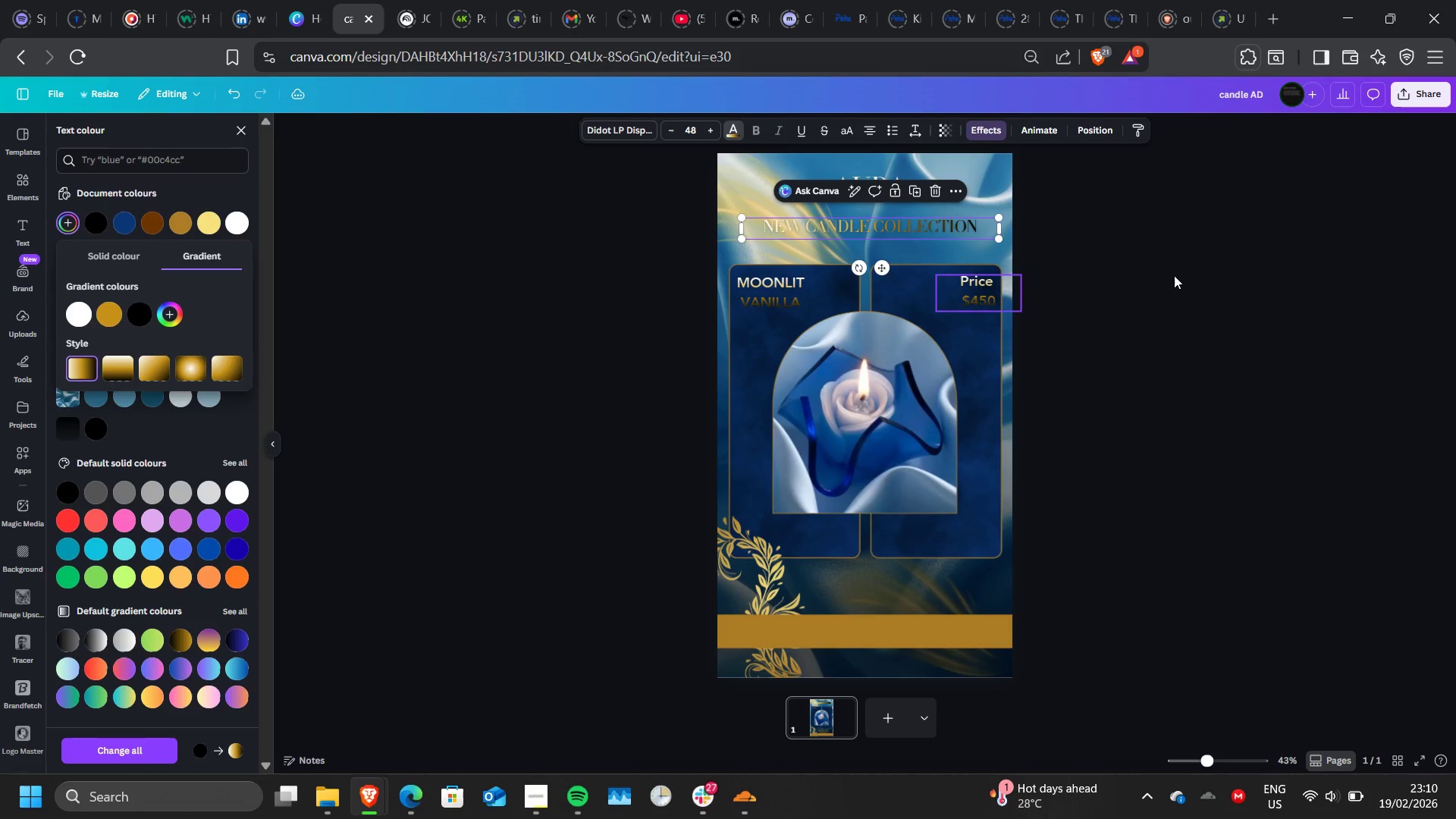 
left_click([1174, 275])
 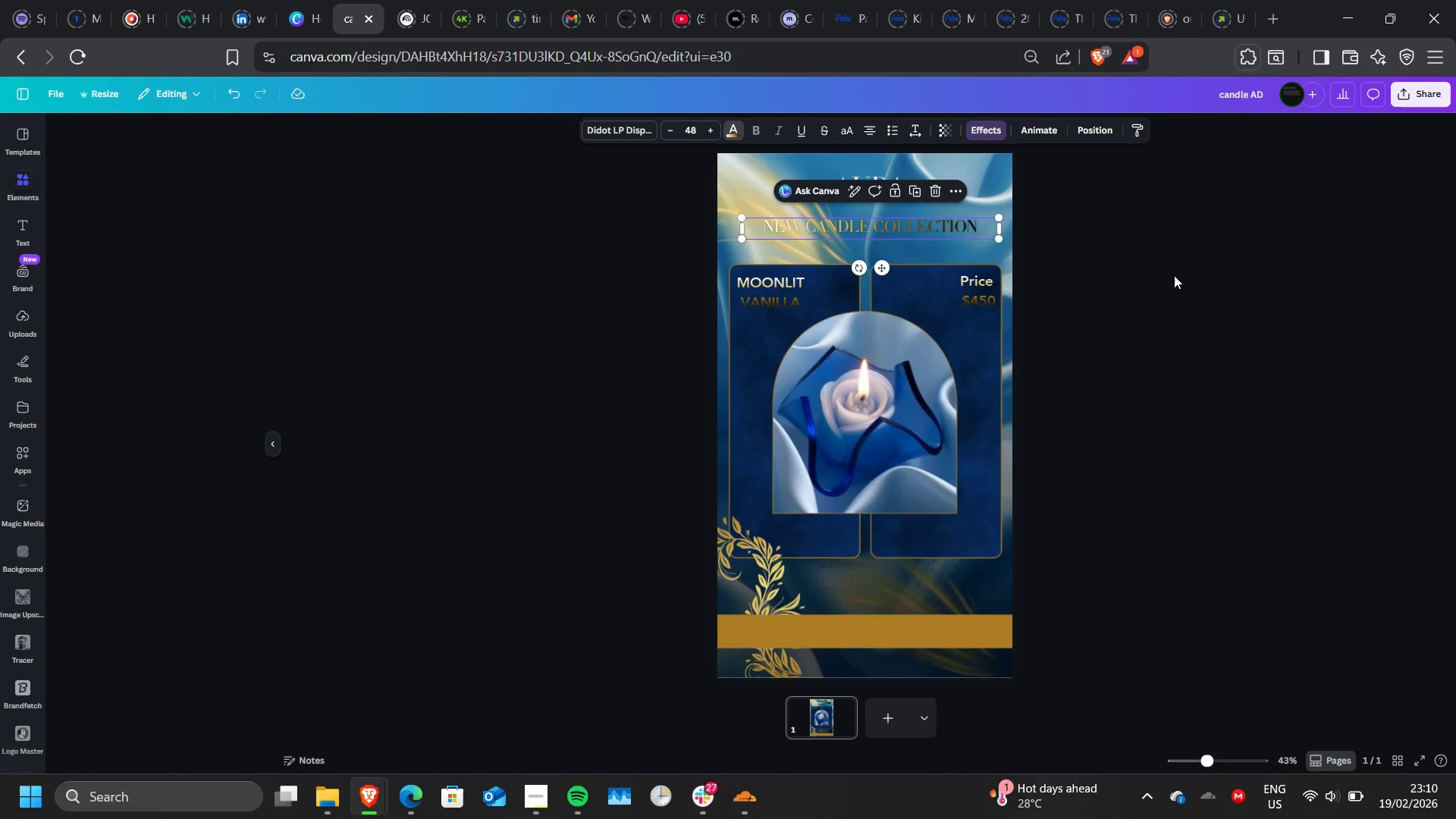 
double_click([1174, 275])
 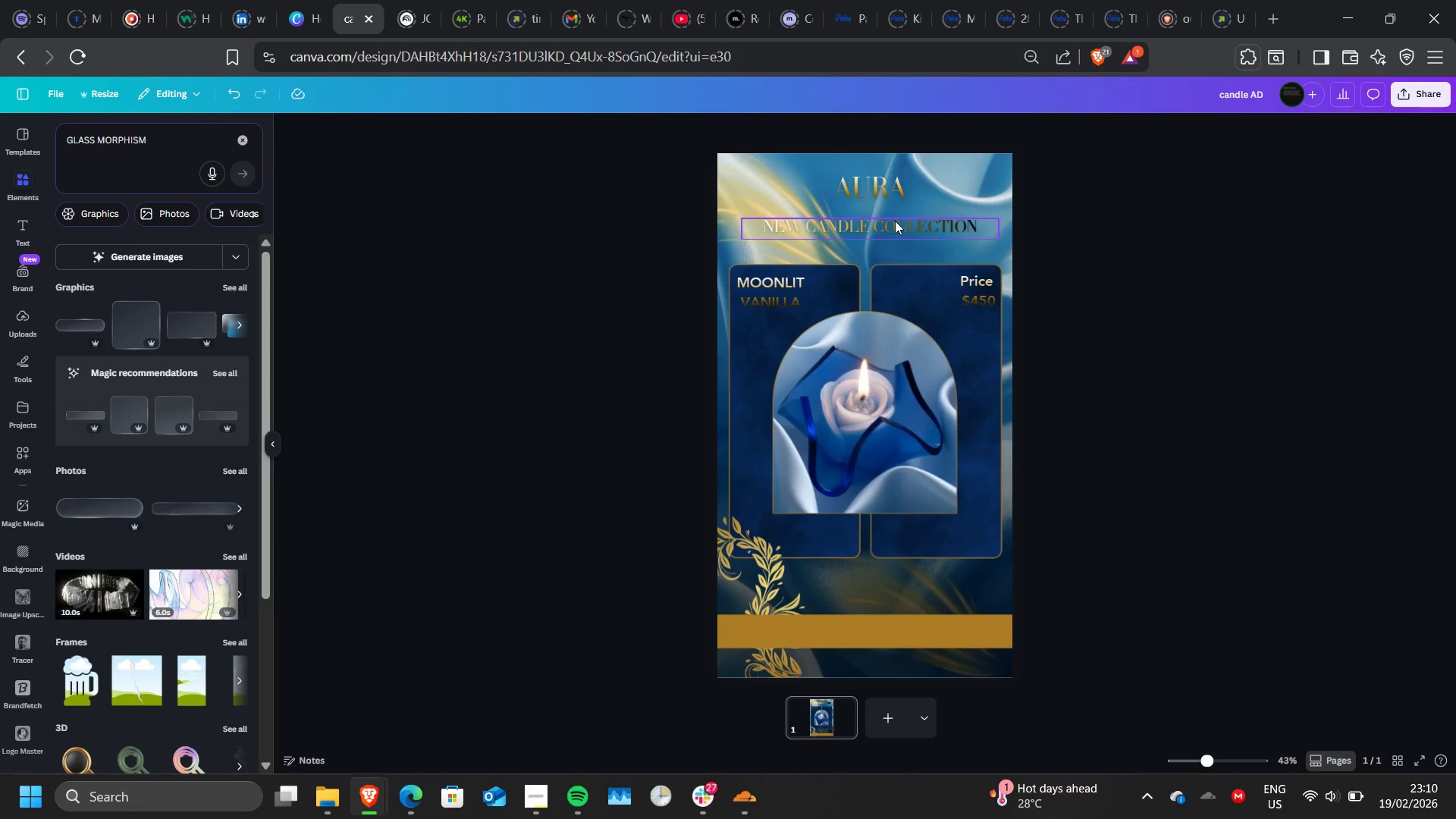 
left_click([895, 221])
 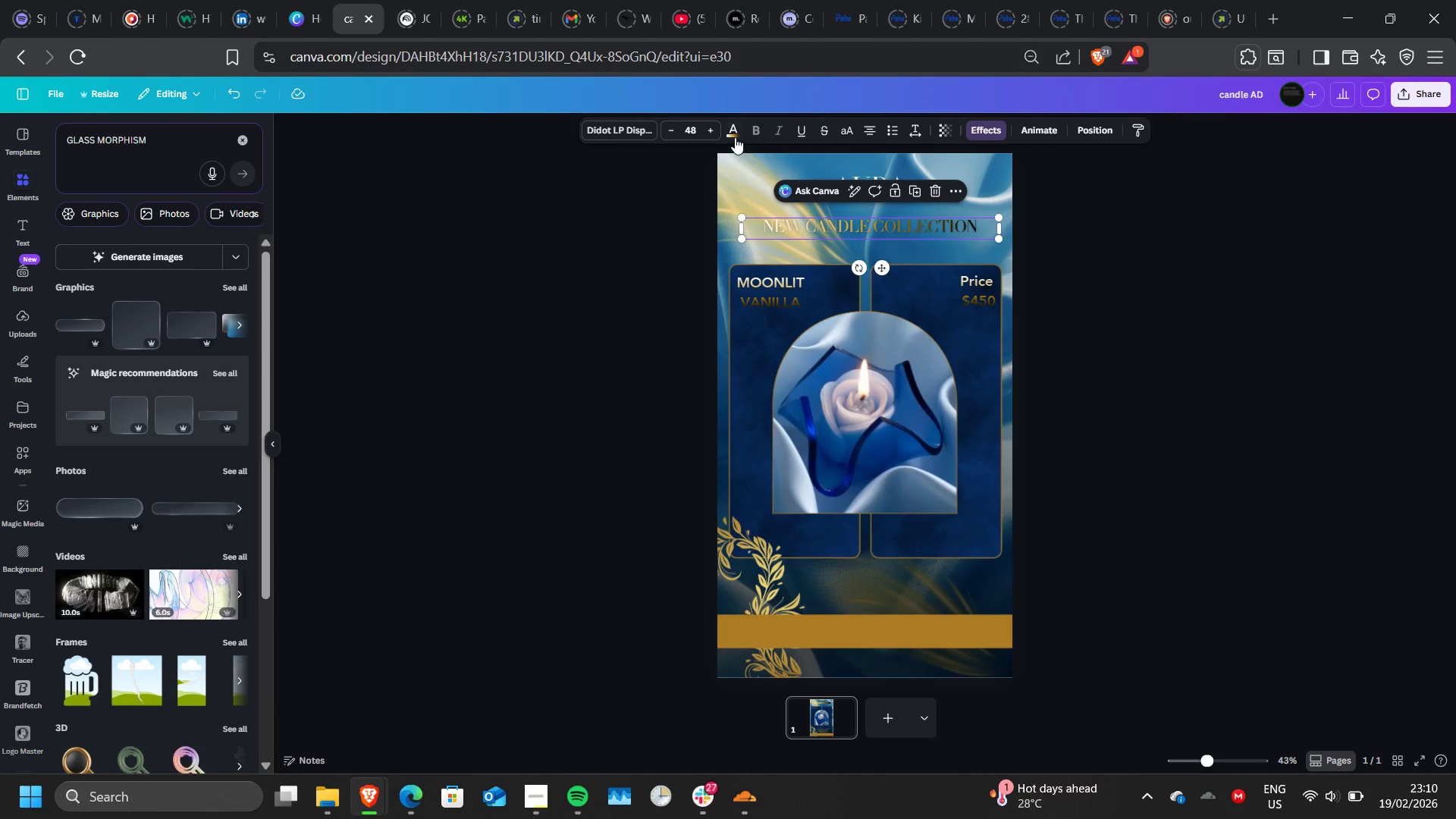 
left_click([735, 136])
 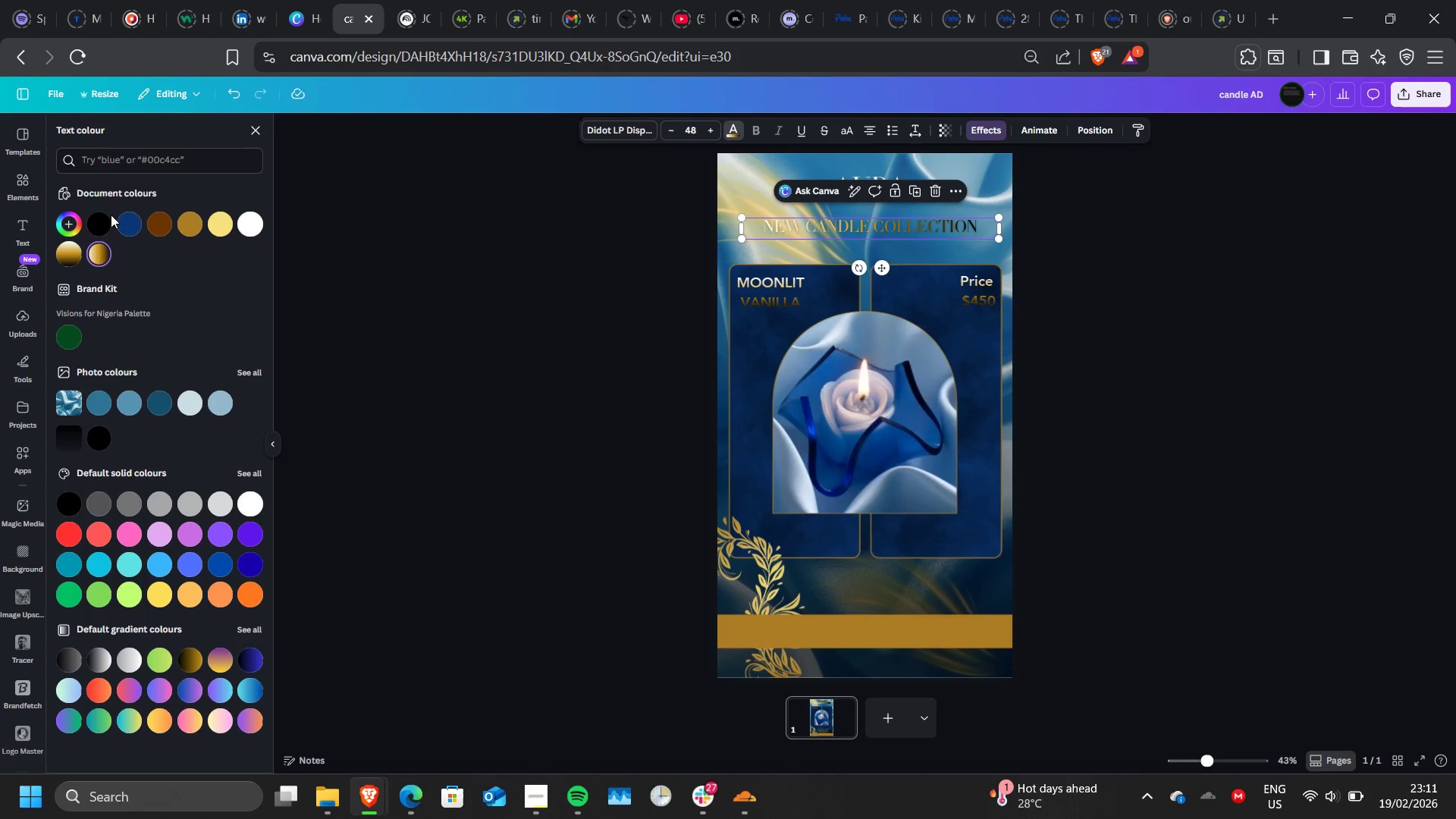 
left_click([102, 217])
 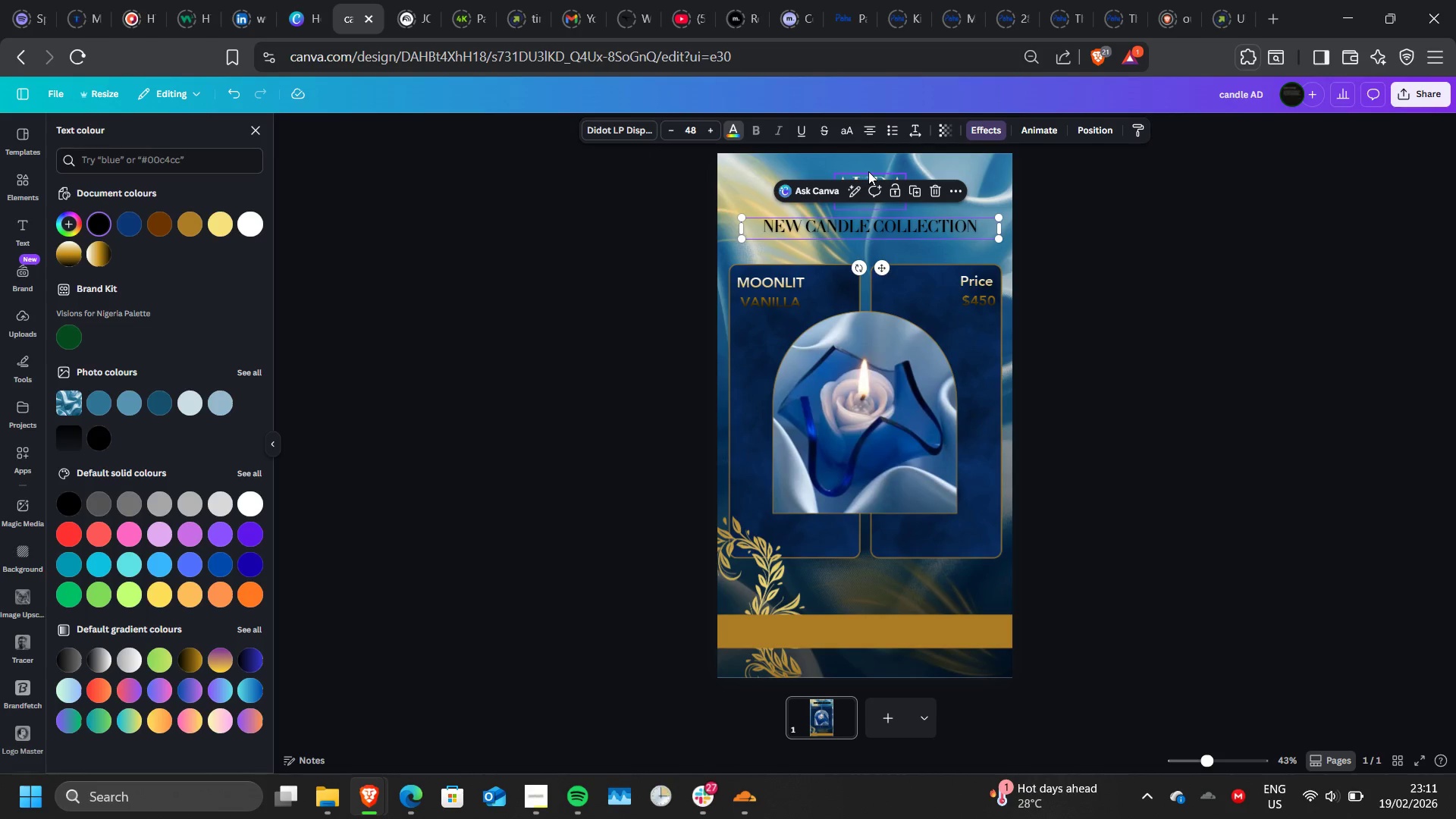 
left_click([871, 171])
 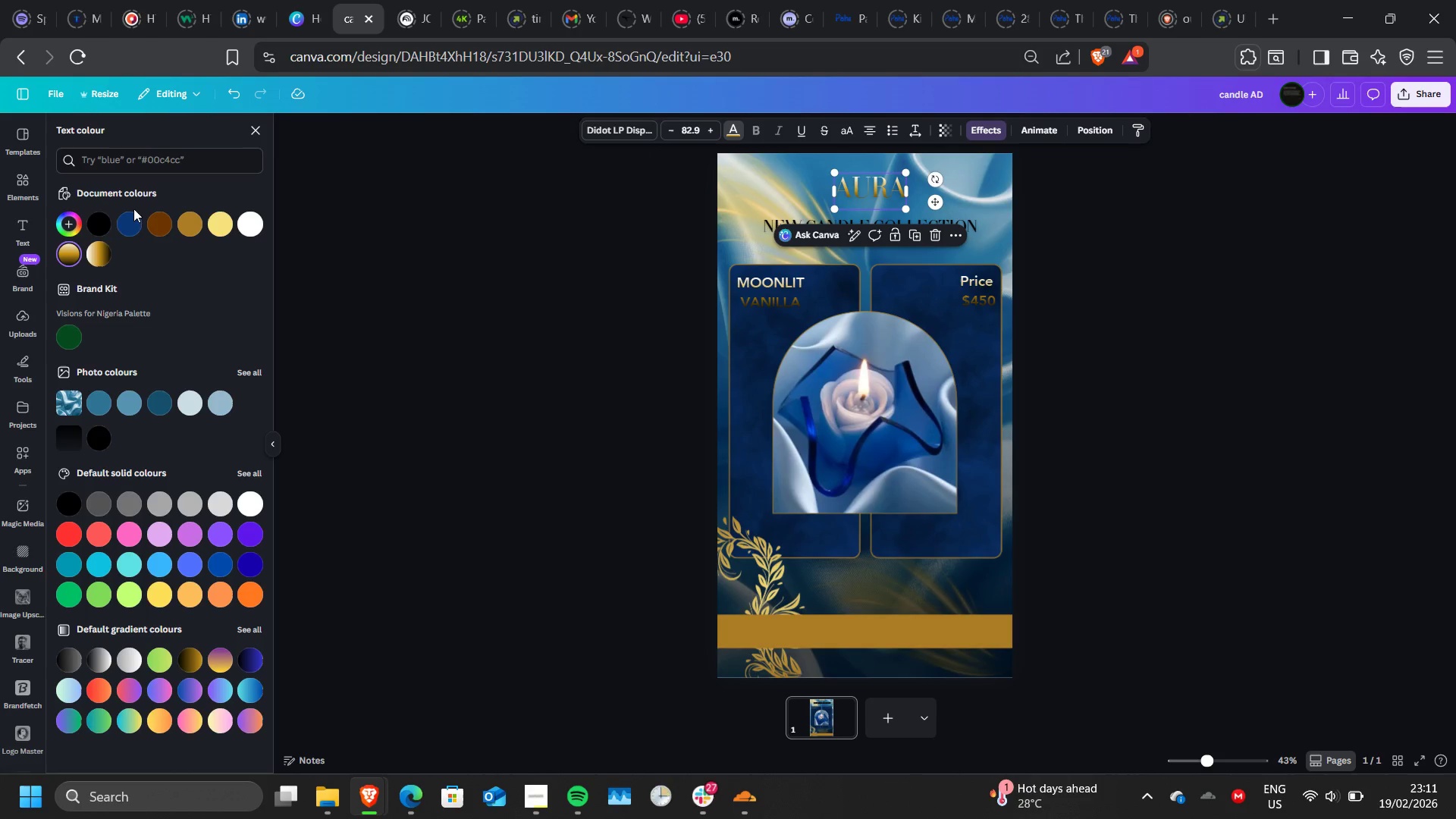 
mouse_move([152, 220])
 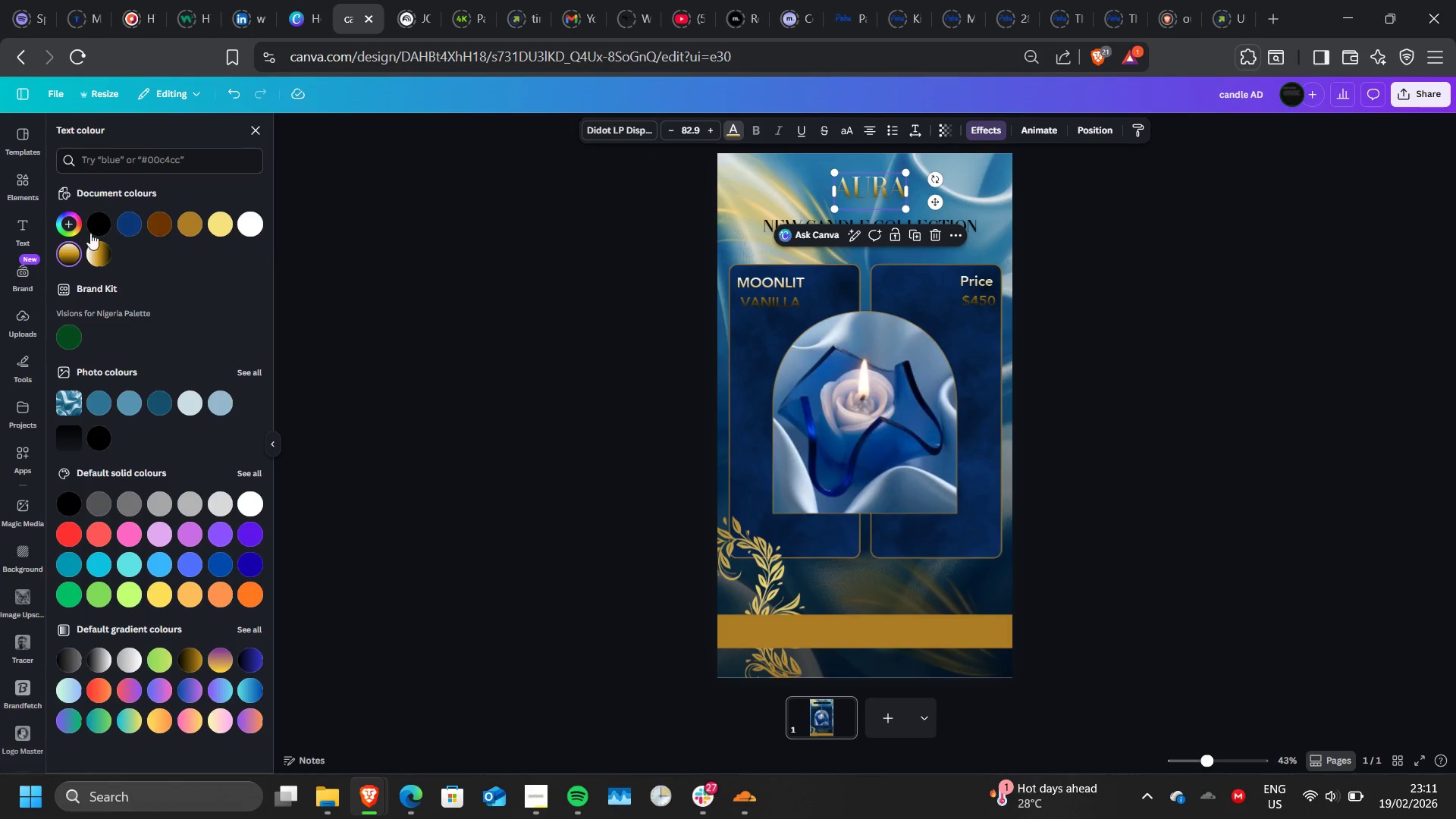 
left_click([101, 253])
 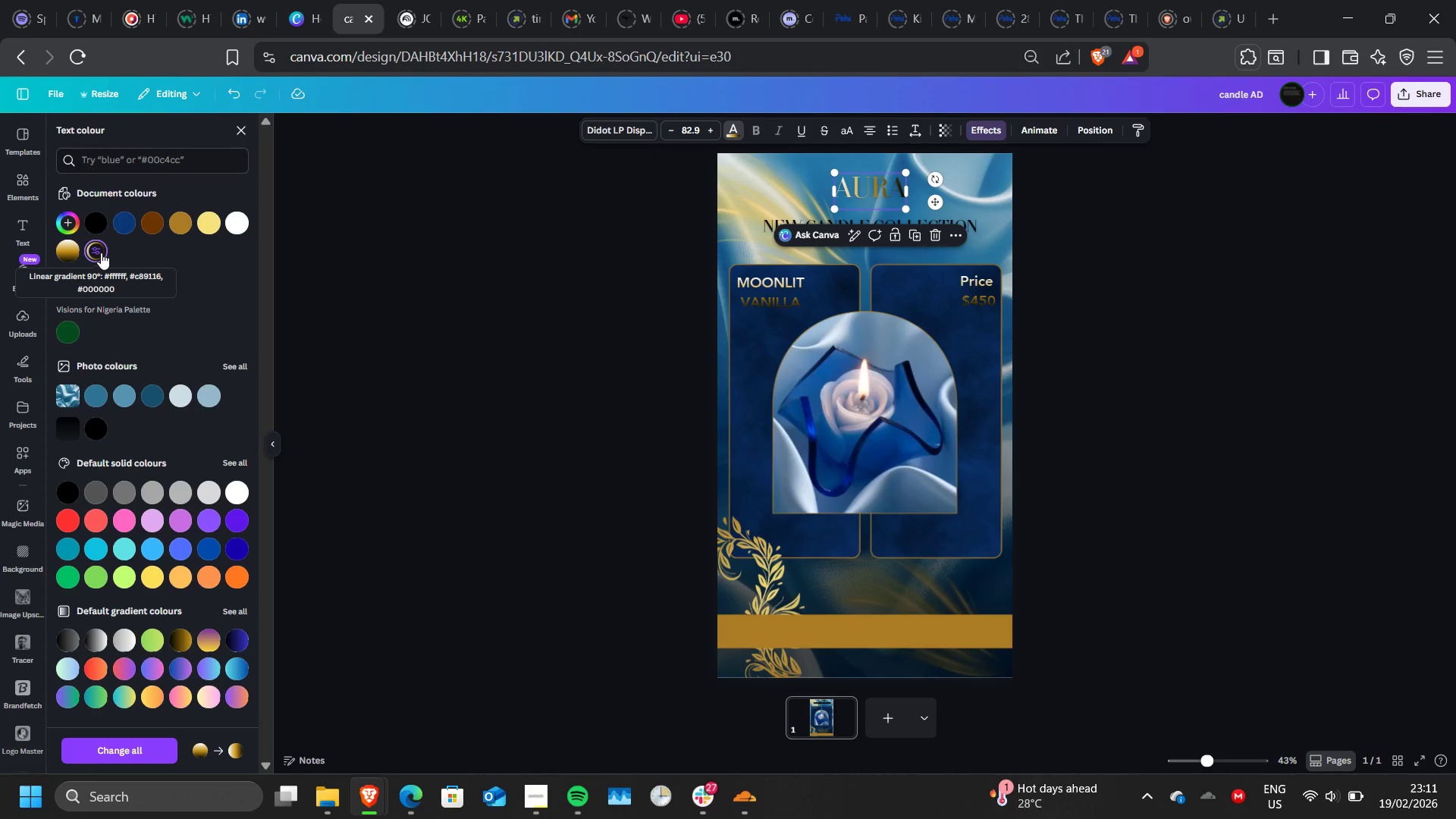 
left_click([101, 253])
 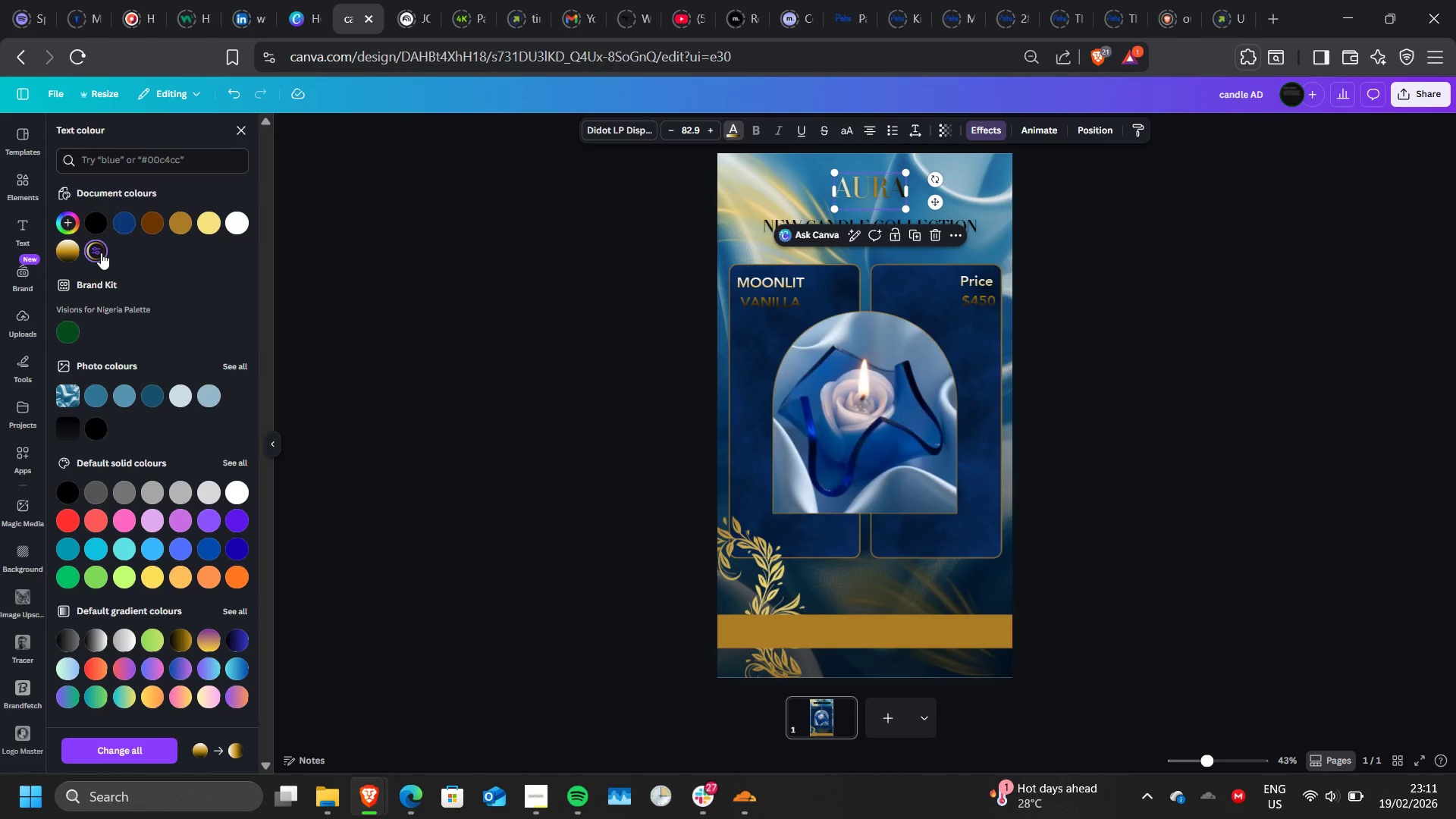 
left_click([101, 253])
 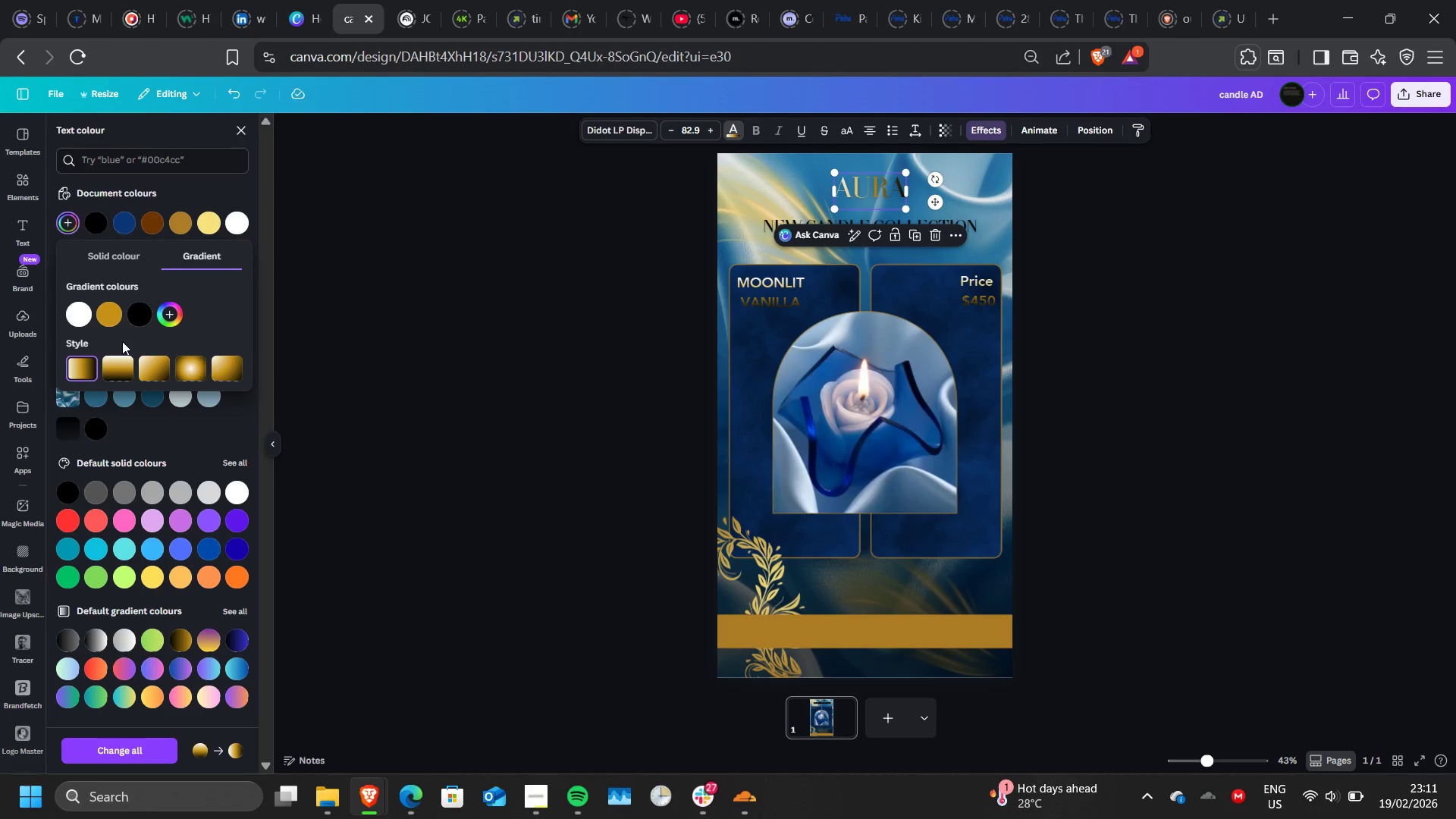 
left_click([121, 365])
 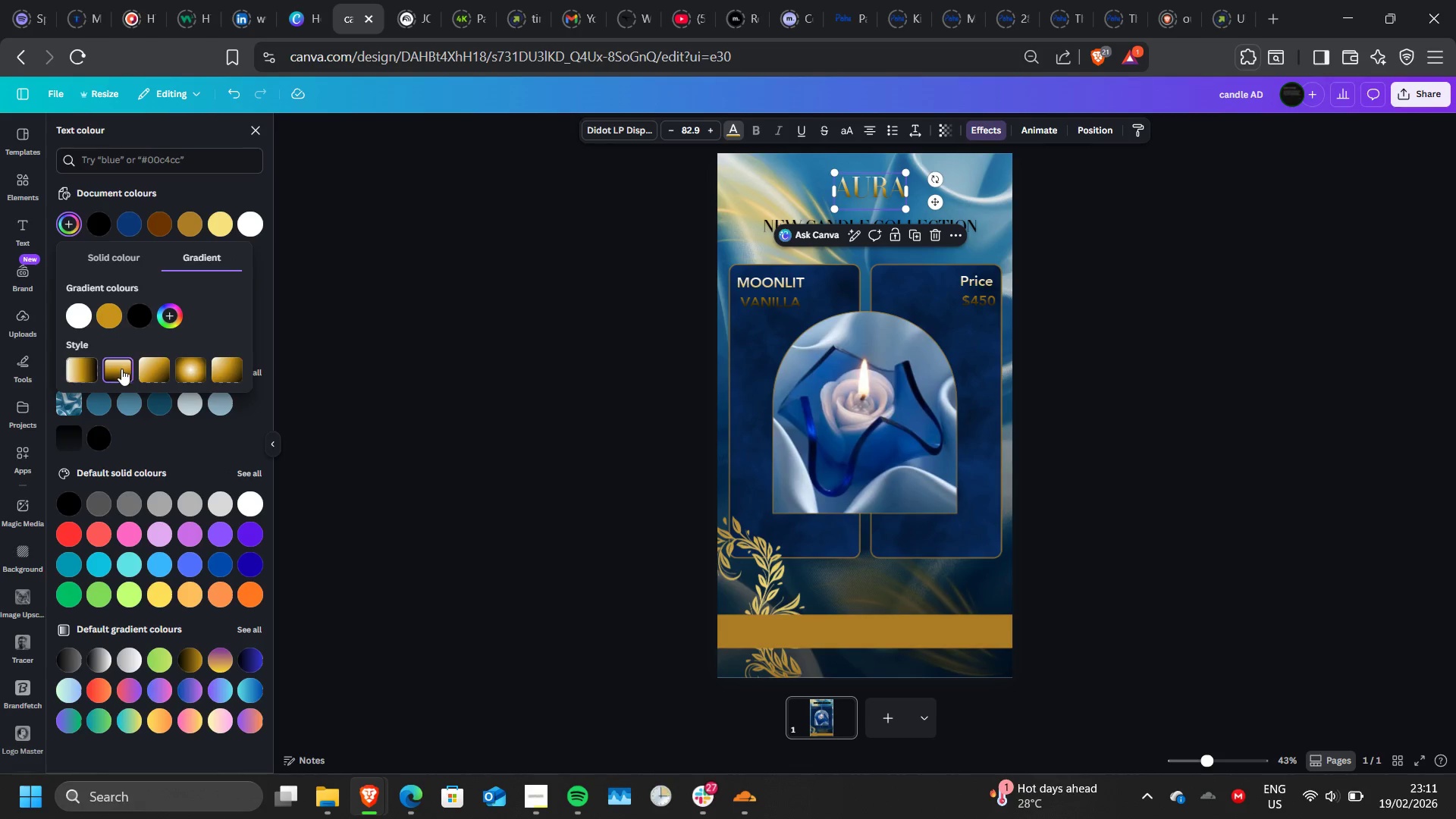 
left_click([163, 372])
 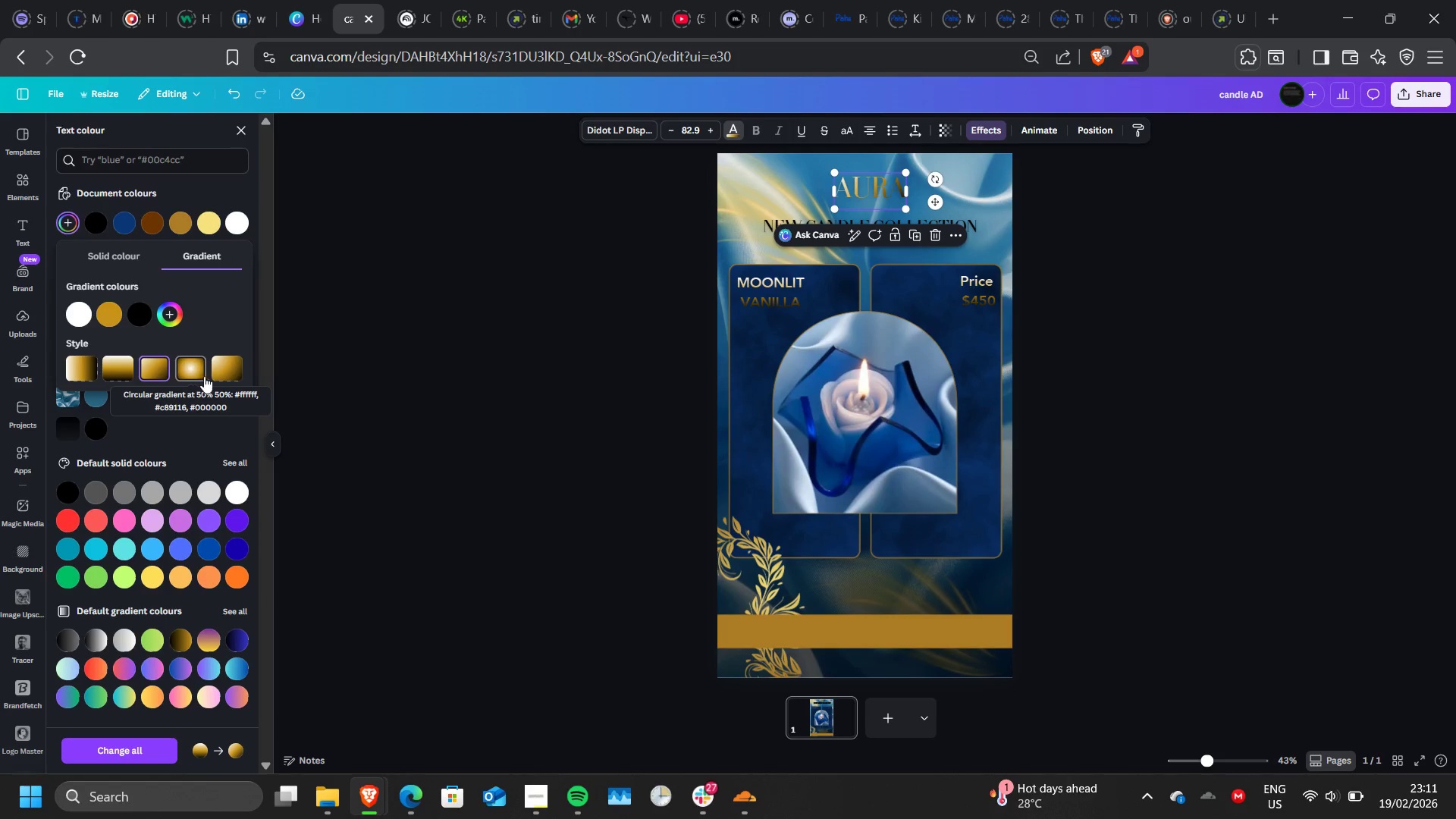 
left_click([219, 370])
 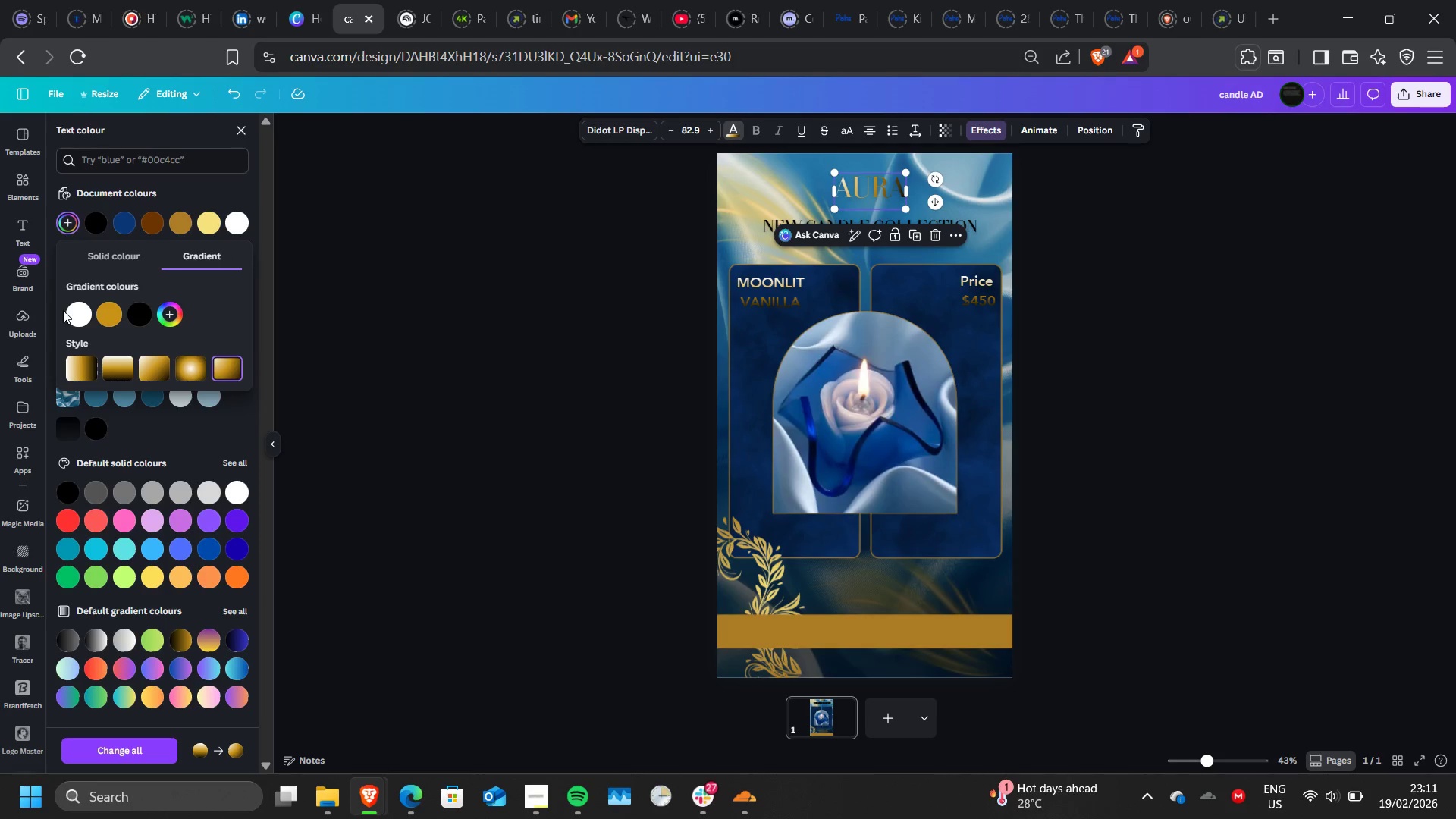 
left_click([81, 315])
 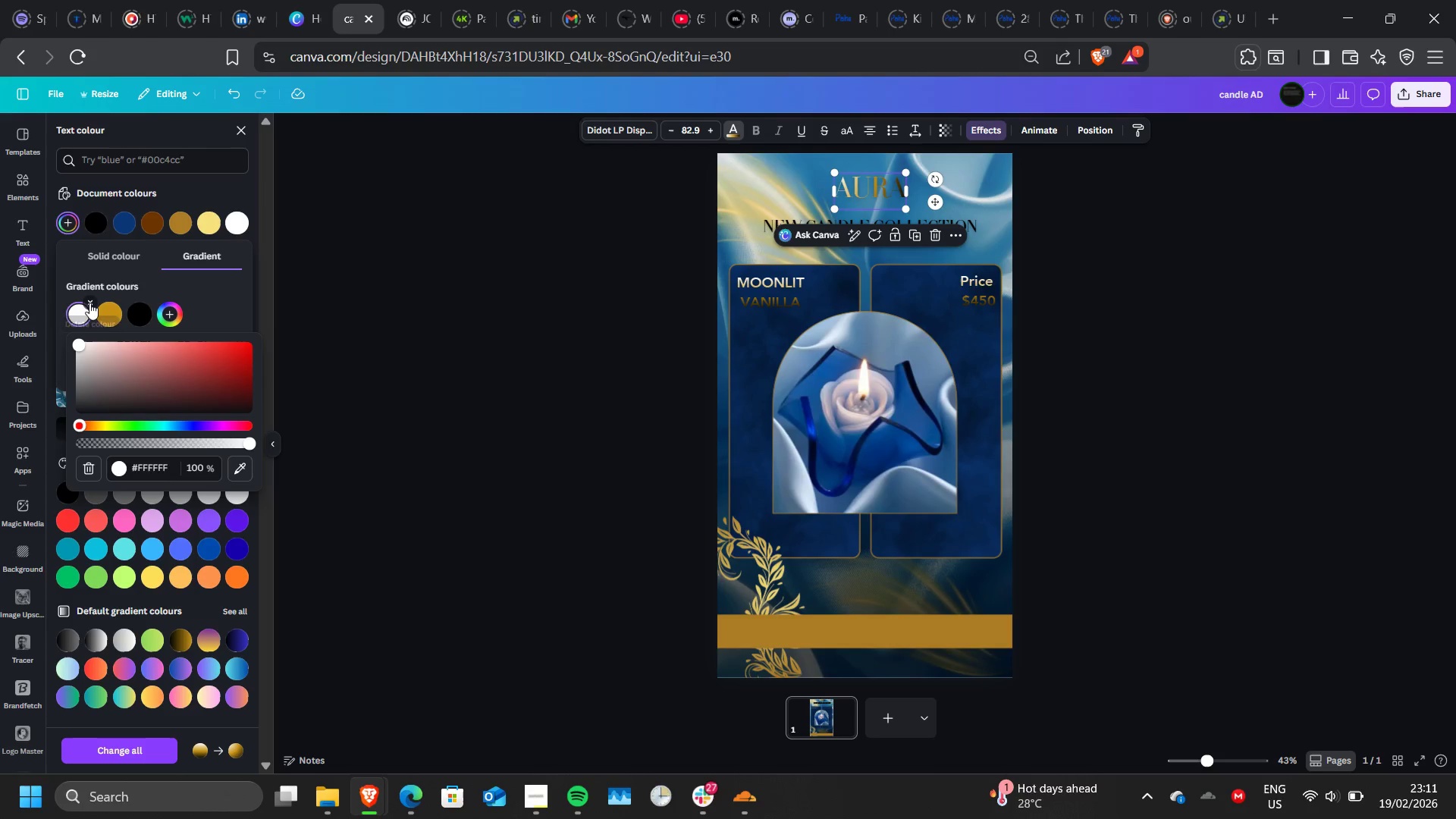 
left_click([89, 303])
 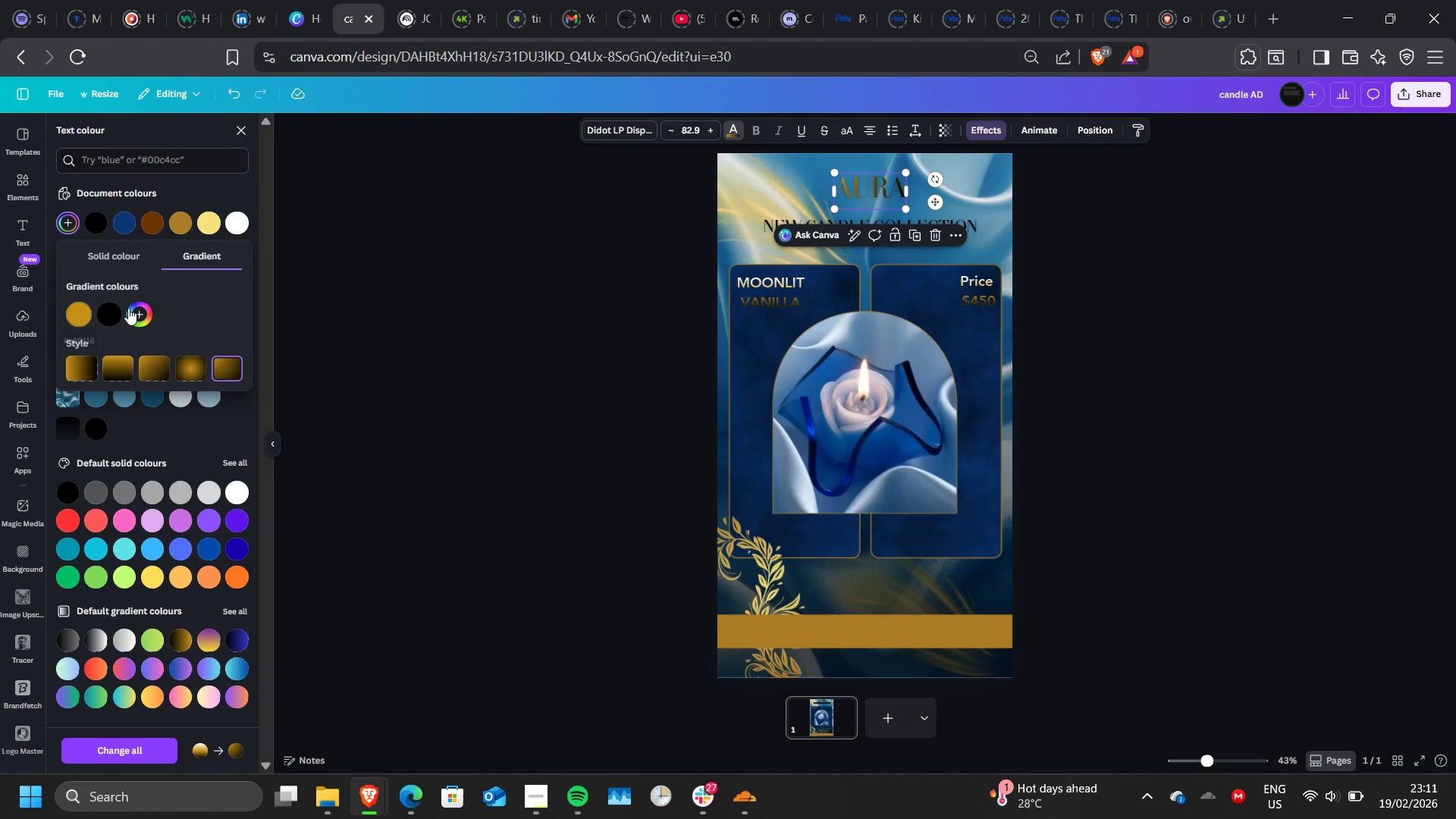 
left_click([143, 310])
 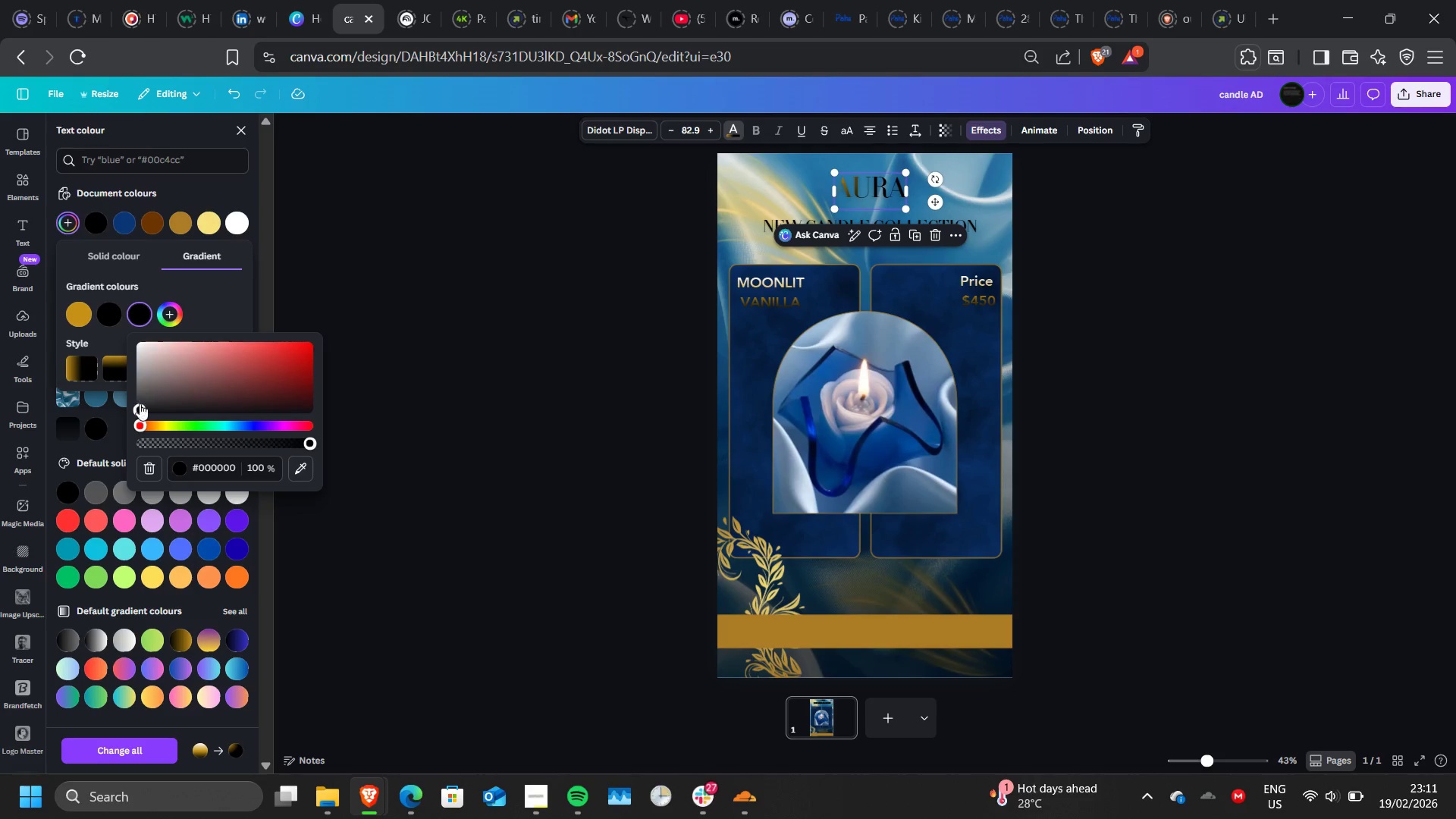 
left_click_drag(start_coordinate=[137, 412], to_coordinate=[142, 281])
 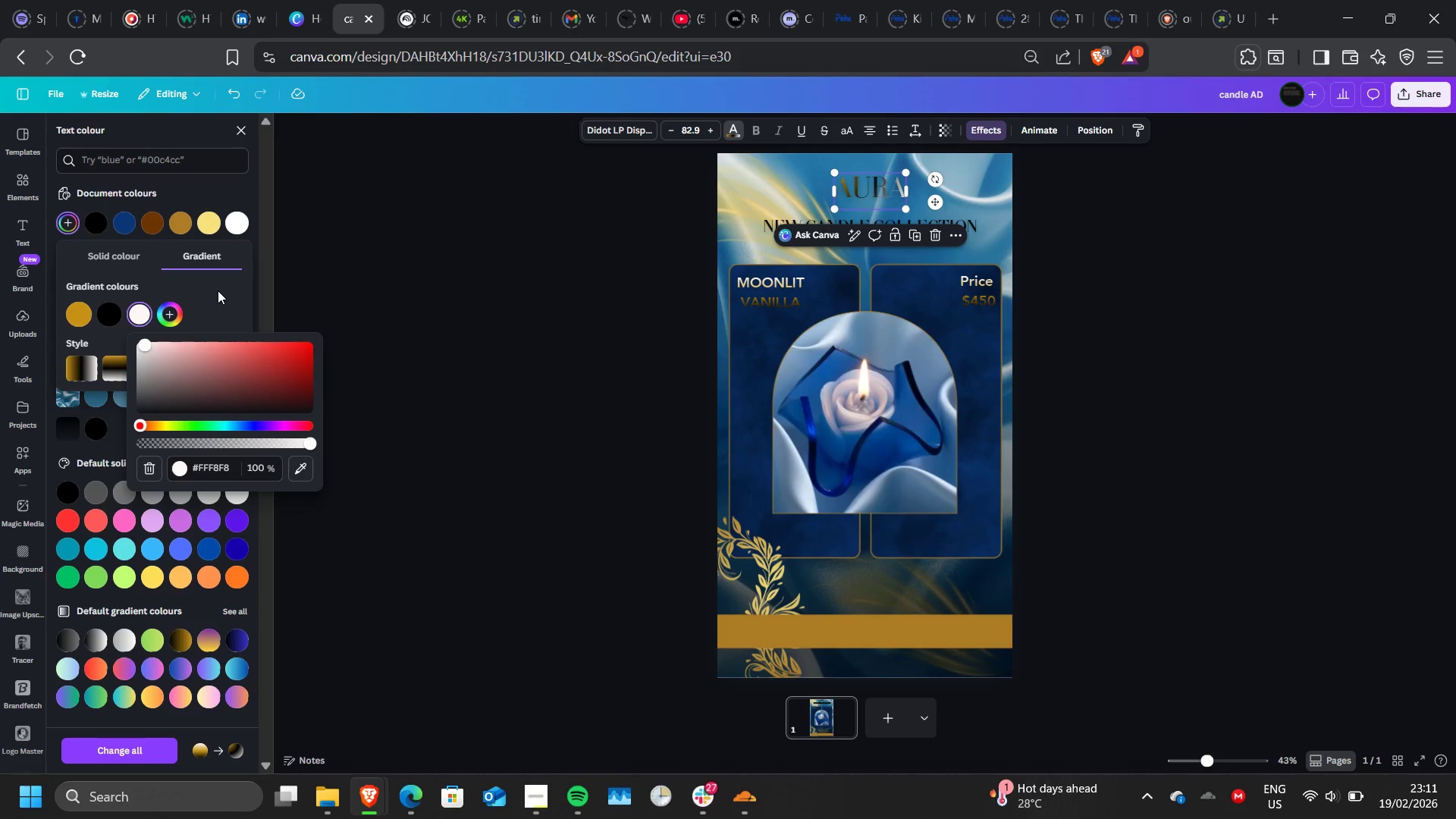 
left_click([218, 290])
 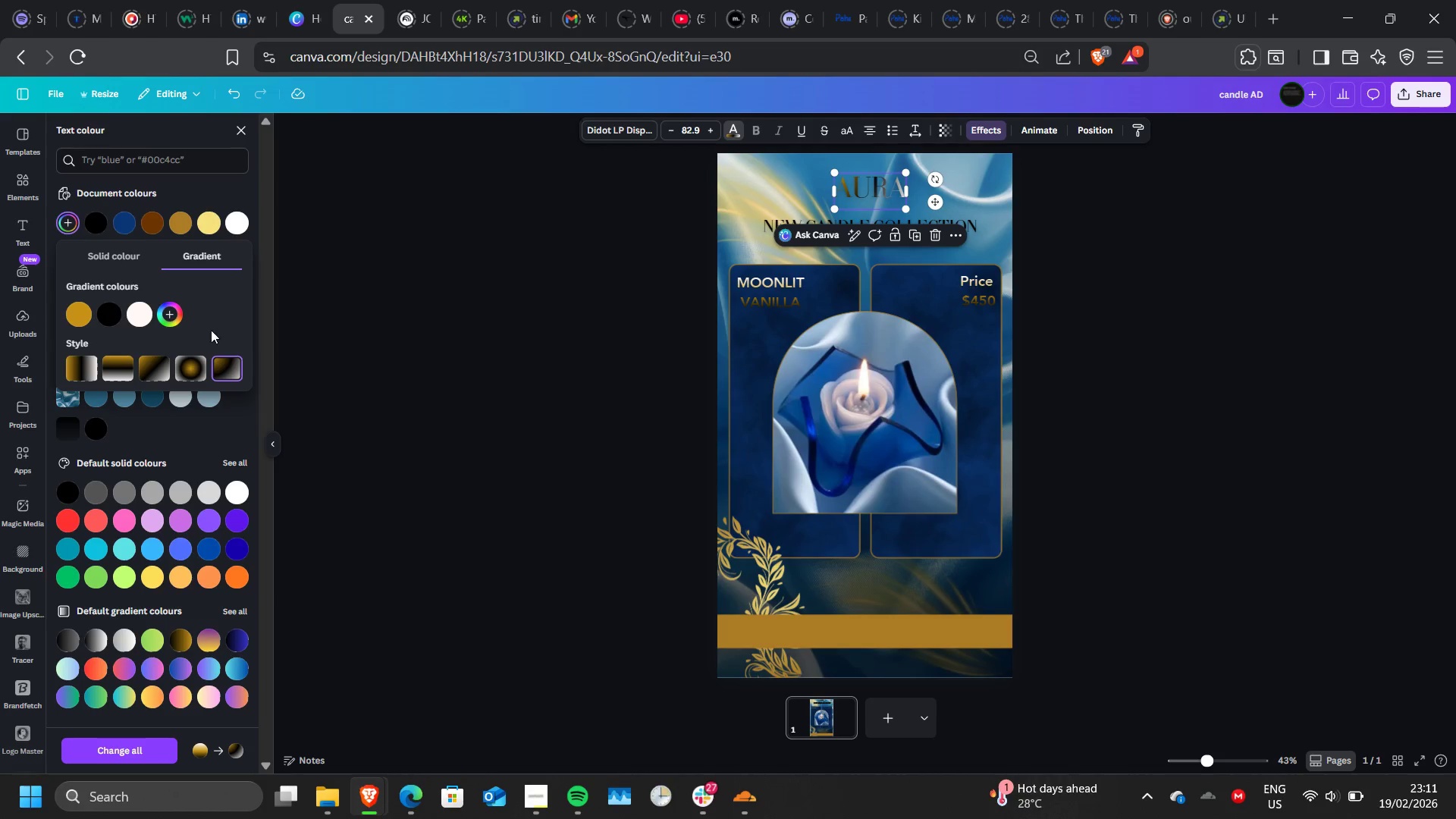 
left_click([189, 372])
 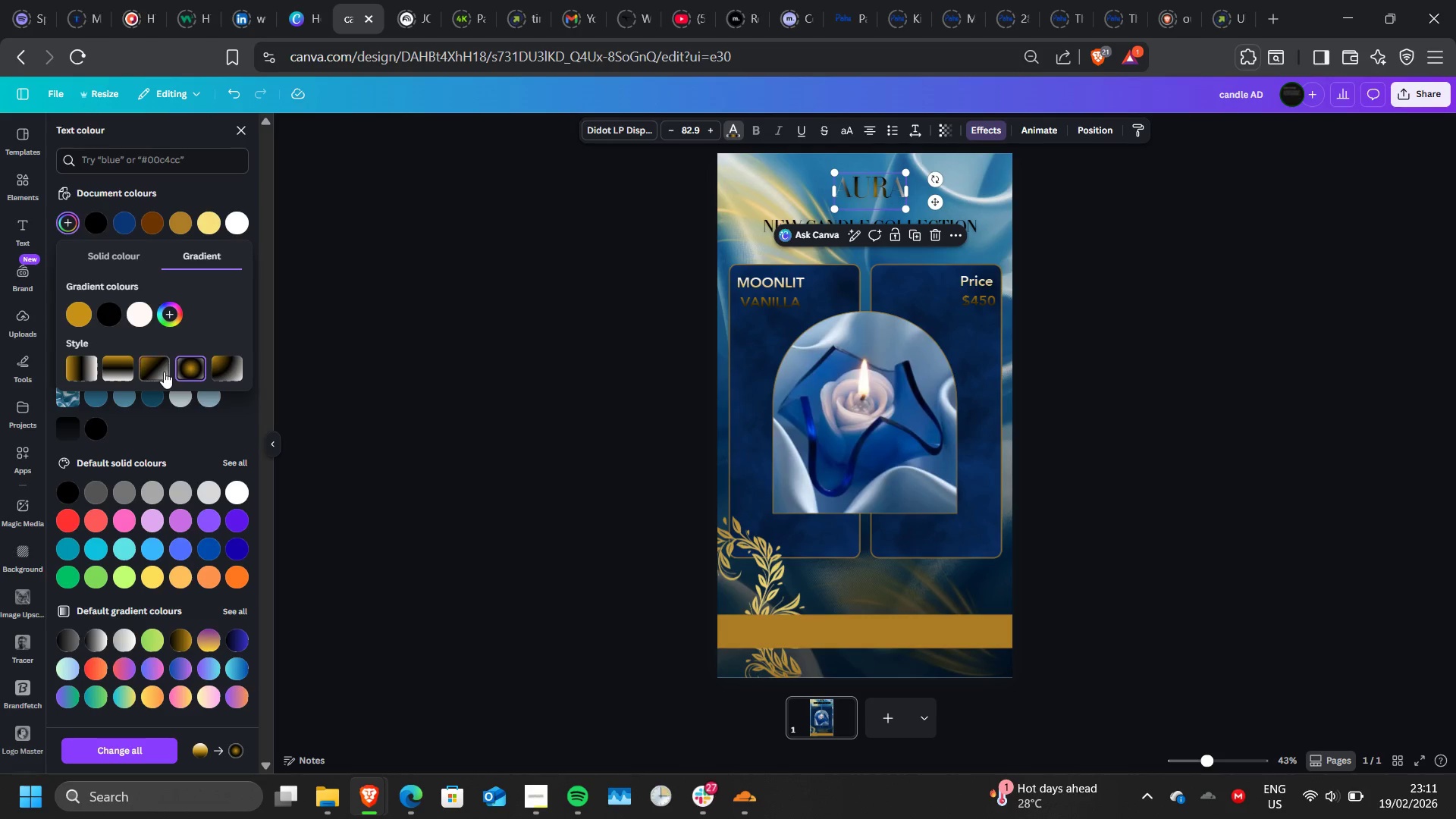 
left_click([164, 372])
 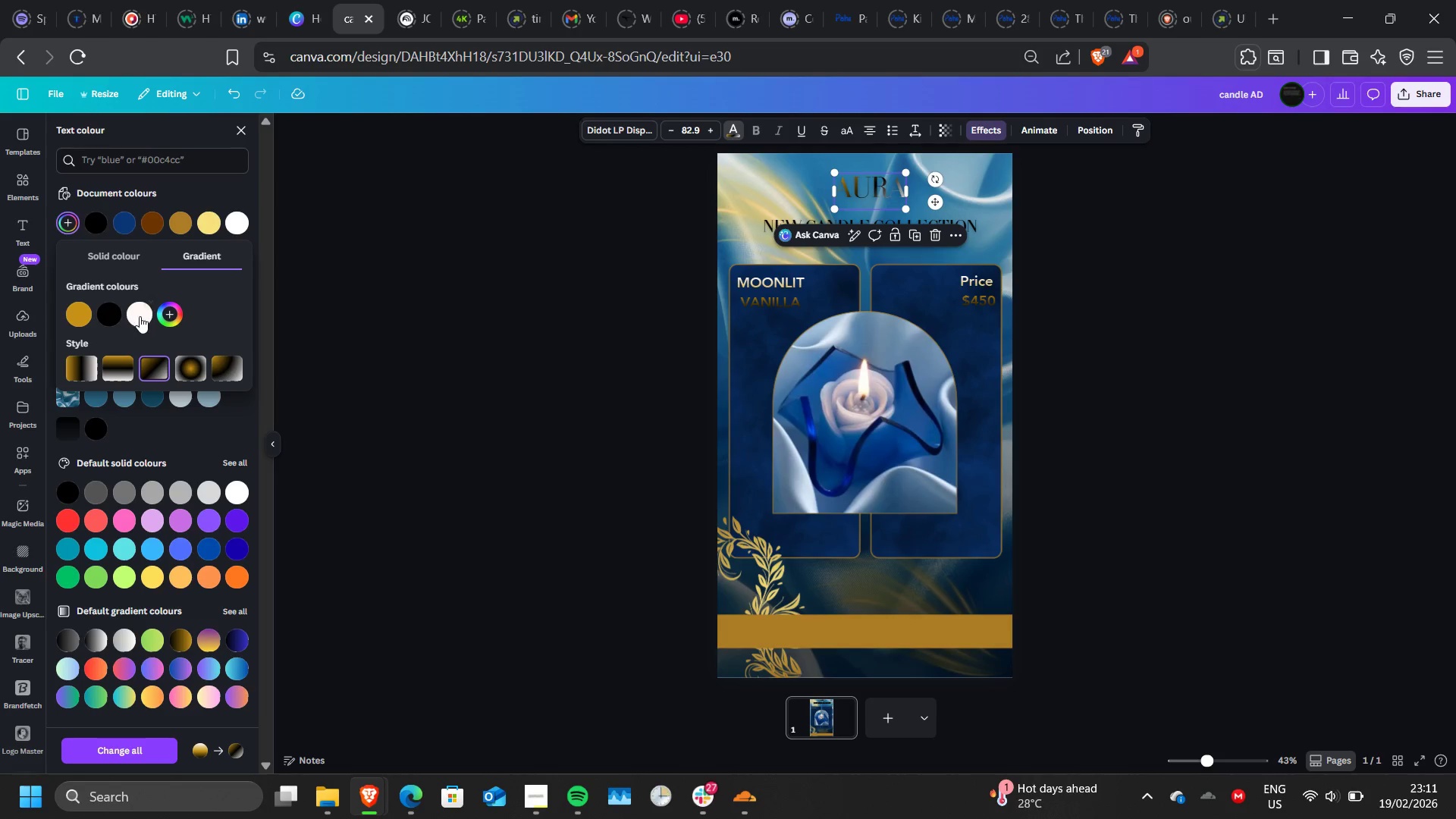 
left_click_drag(start_coordinate=[140, 316], to_coordinate=[106, 315])
 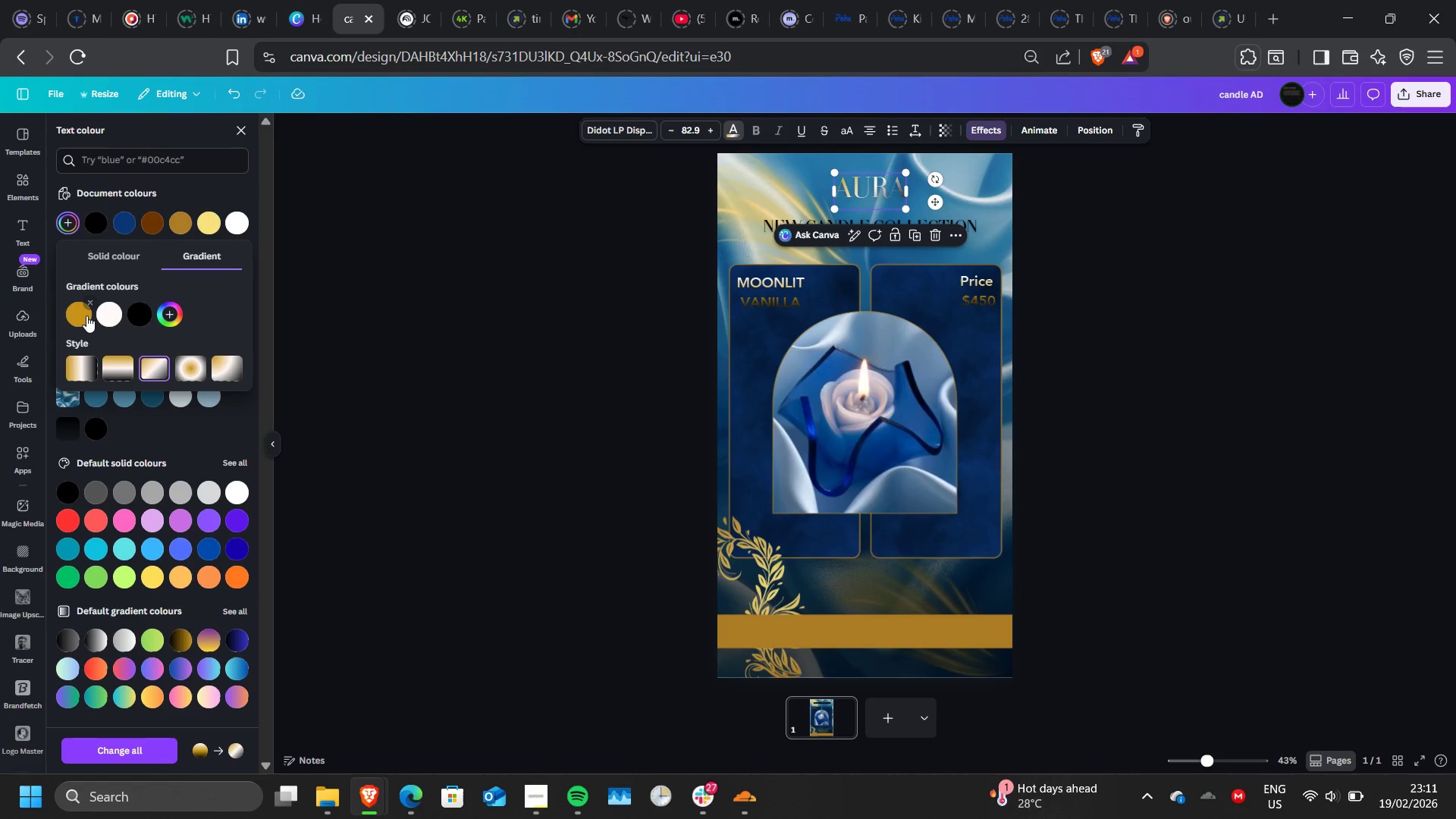 
left_click_drag(start_coordinate=[86, 315], to_coordinate=[121, 320])
 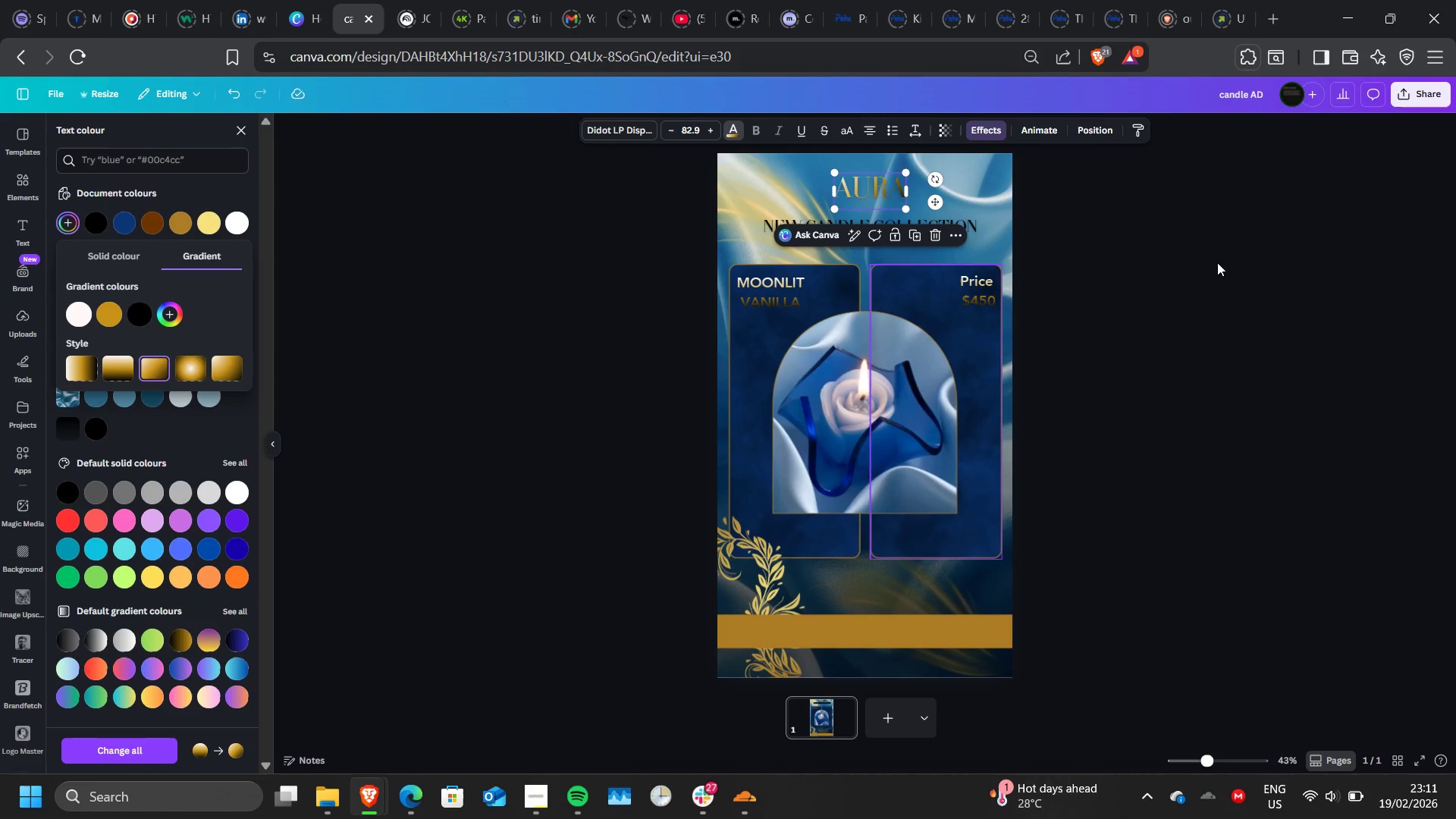 
double_click([1217, 262])
 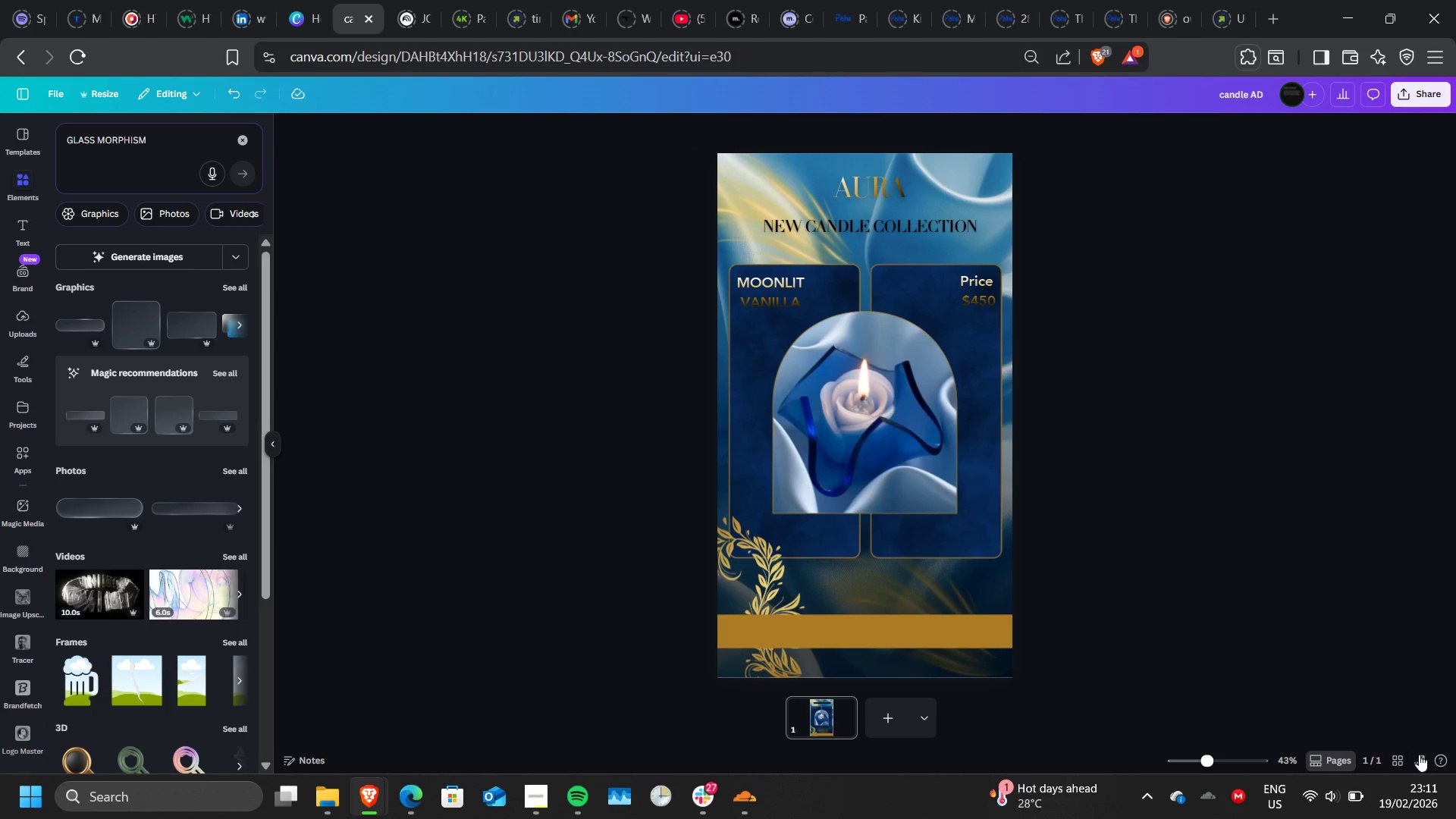 
left_click([1428, 755])
 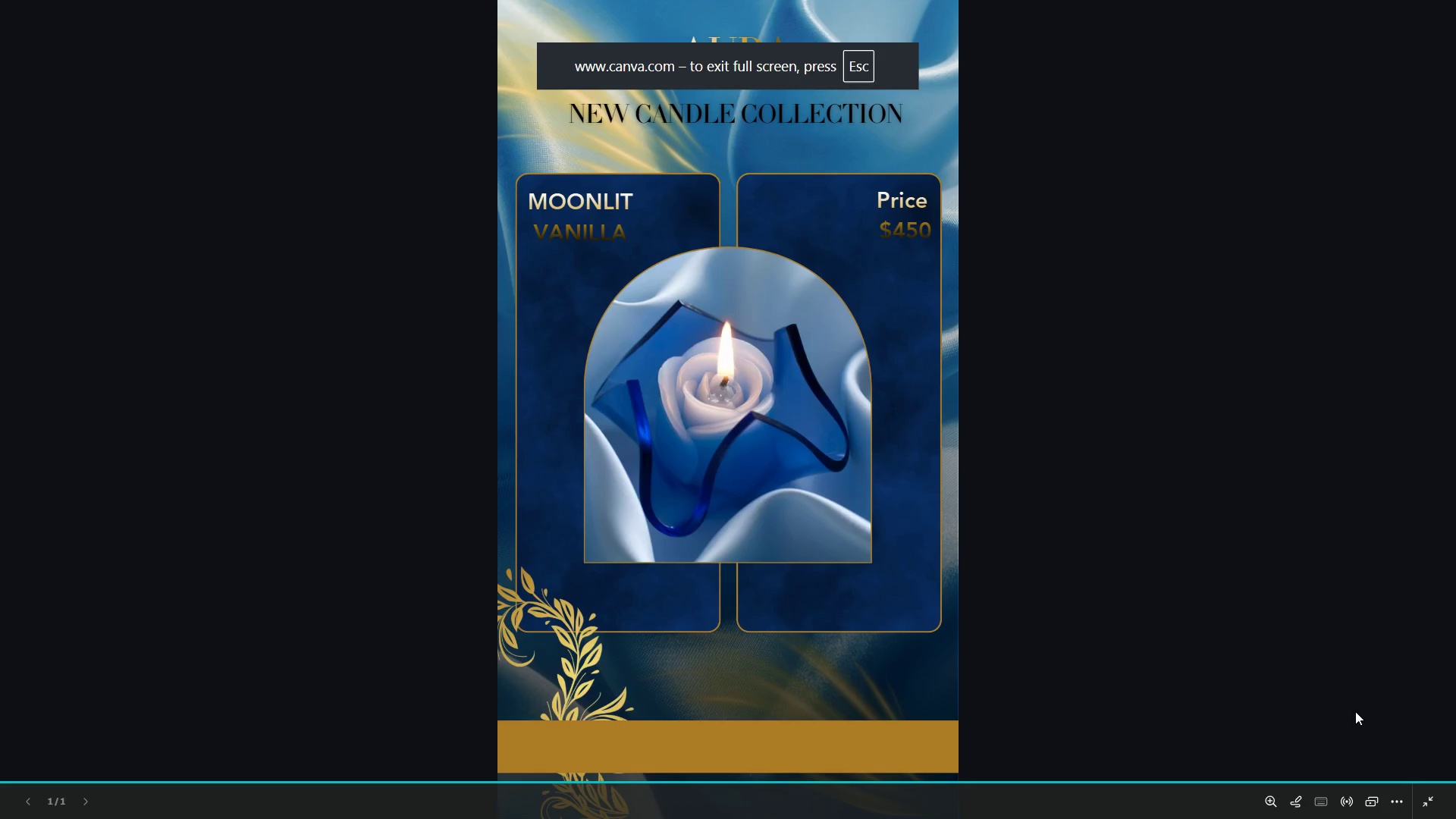 
left_click([1319, 663])
 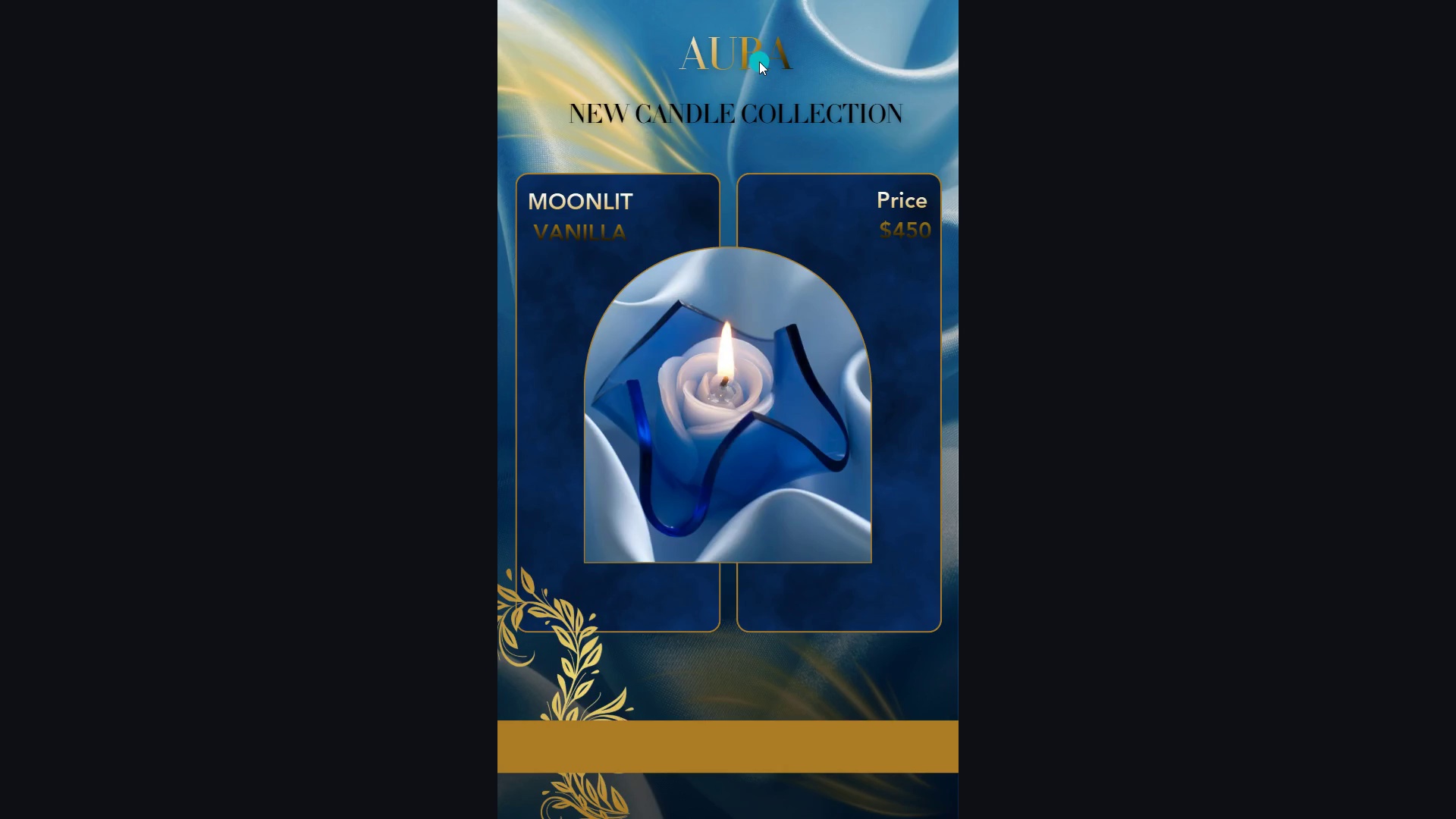 
key(Escape)
 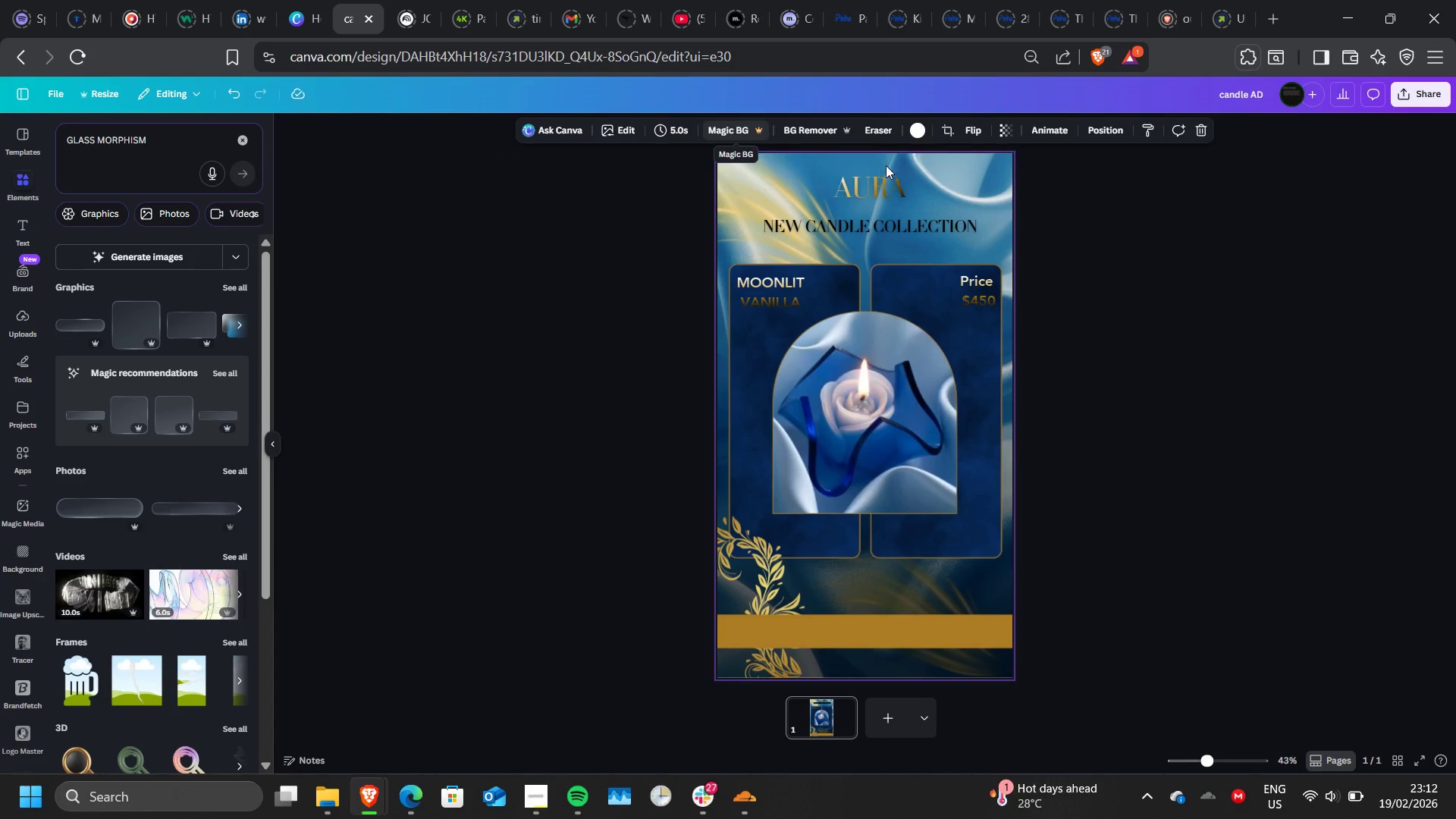 
left_click([868, 190])
 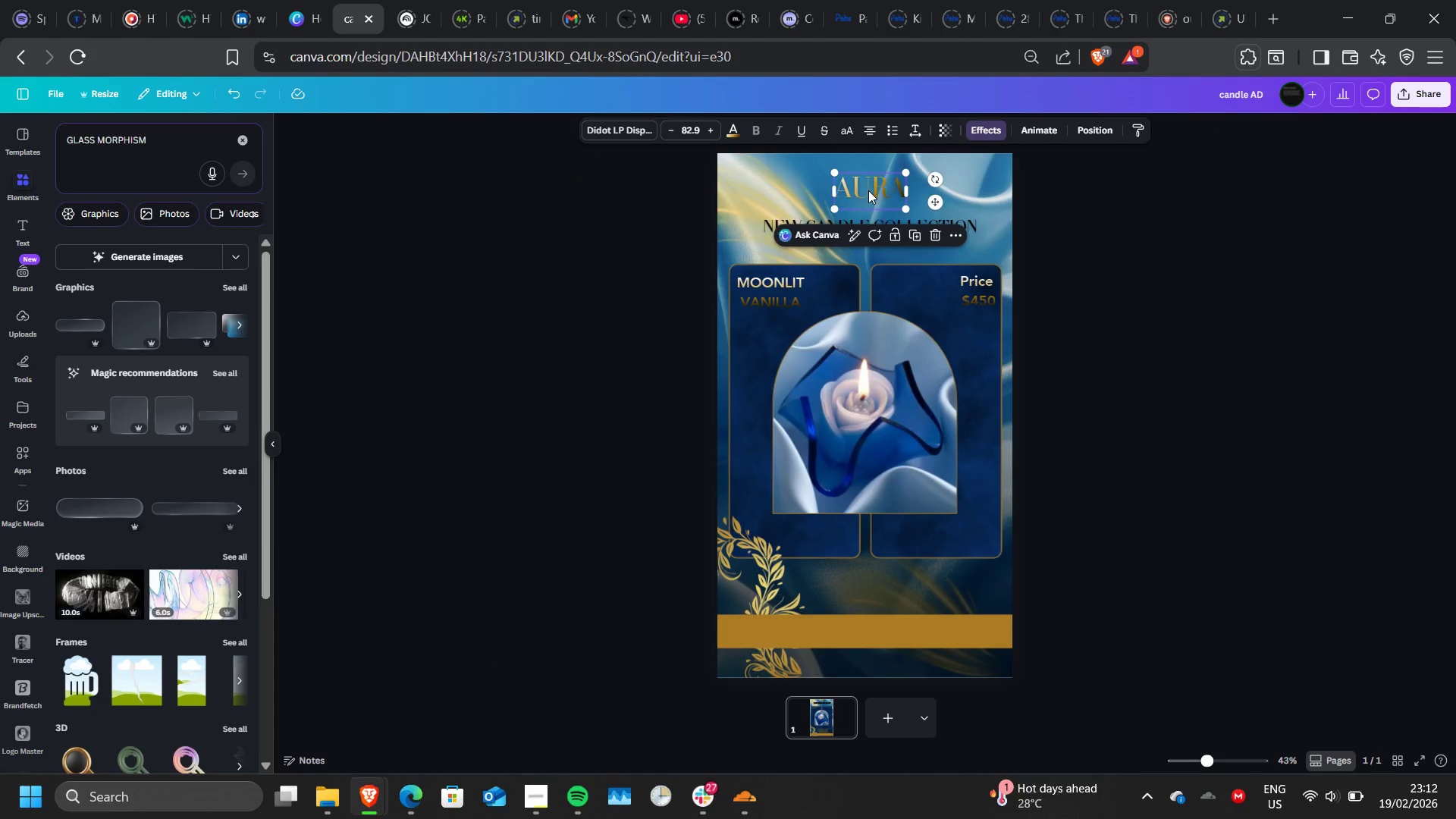 
key(ArrowDown)
 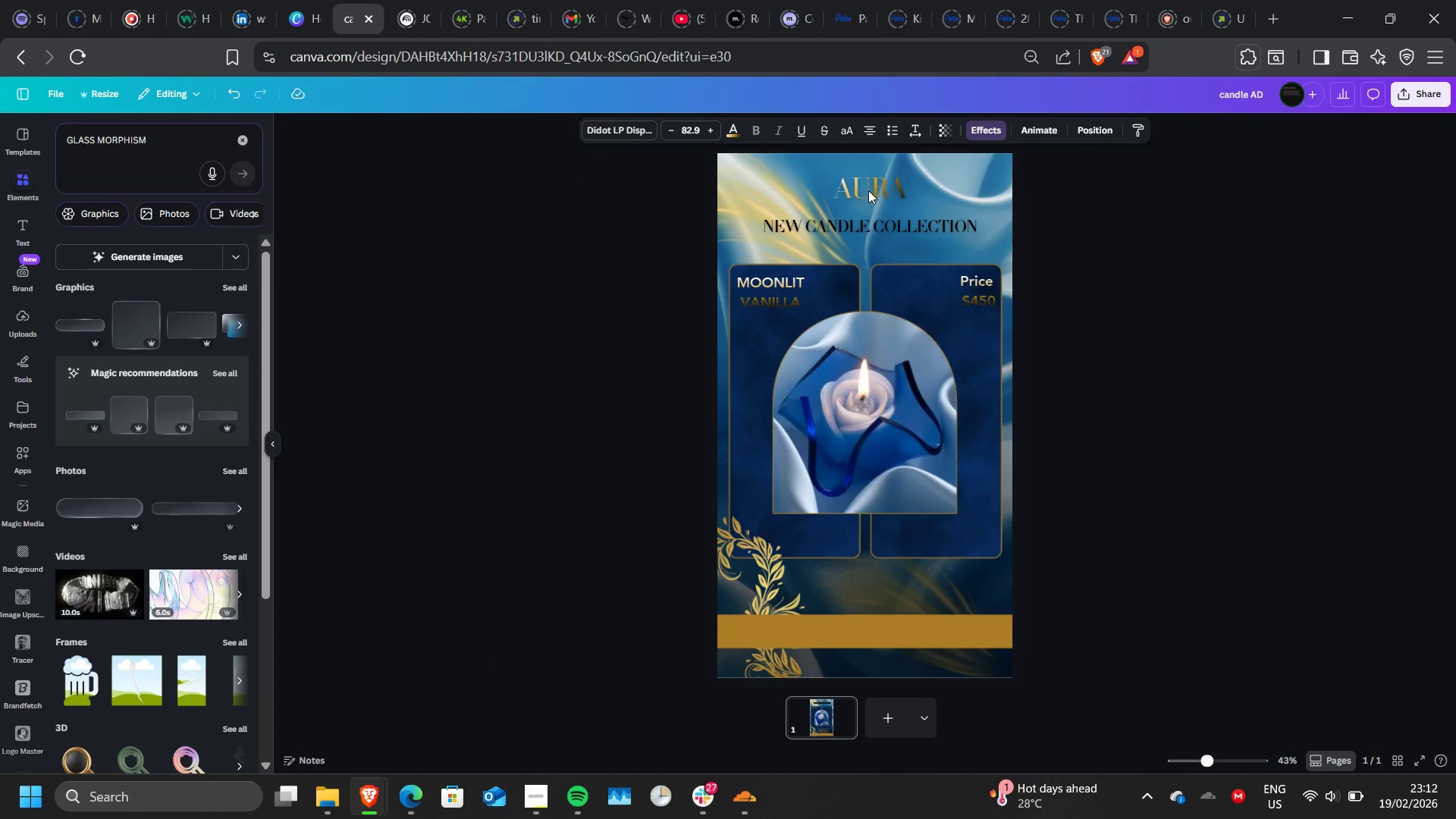 
key(ArrowDown)
 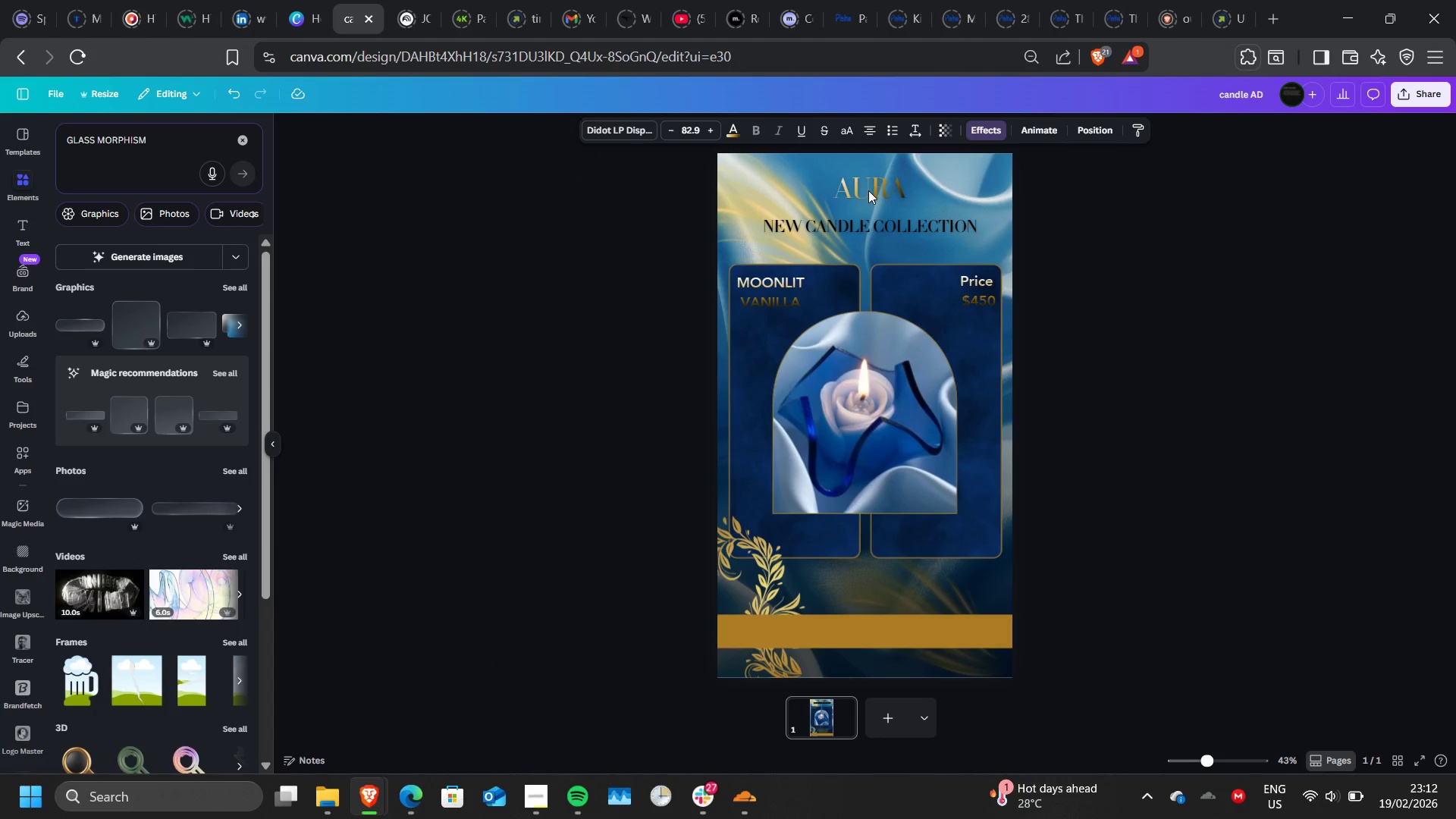 
key(ArrowDown)
 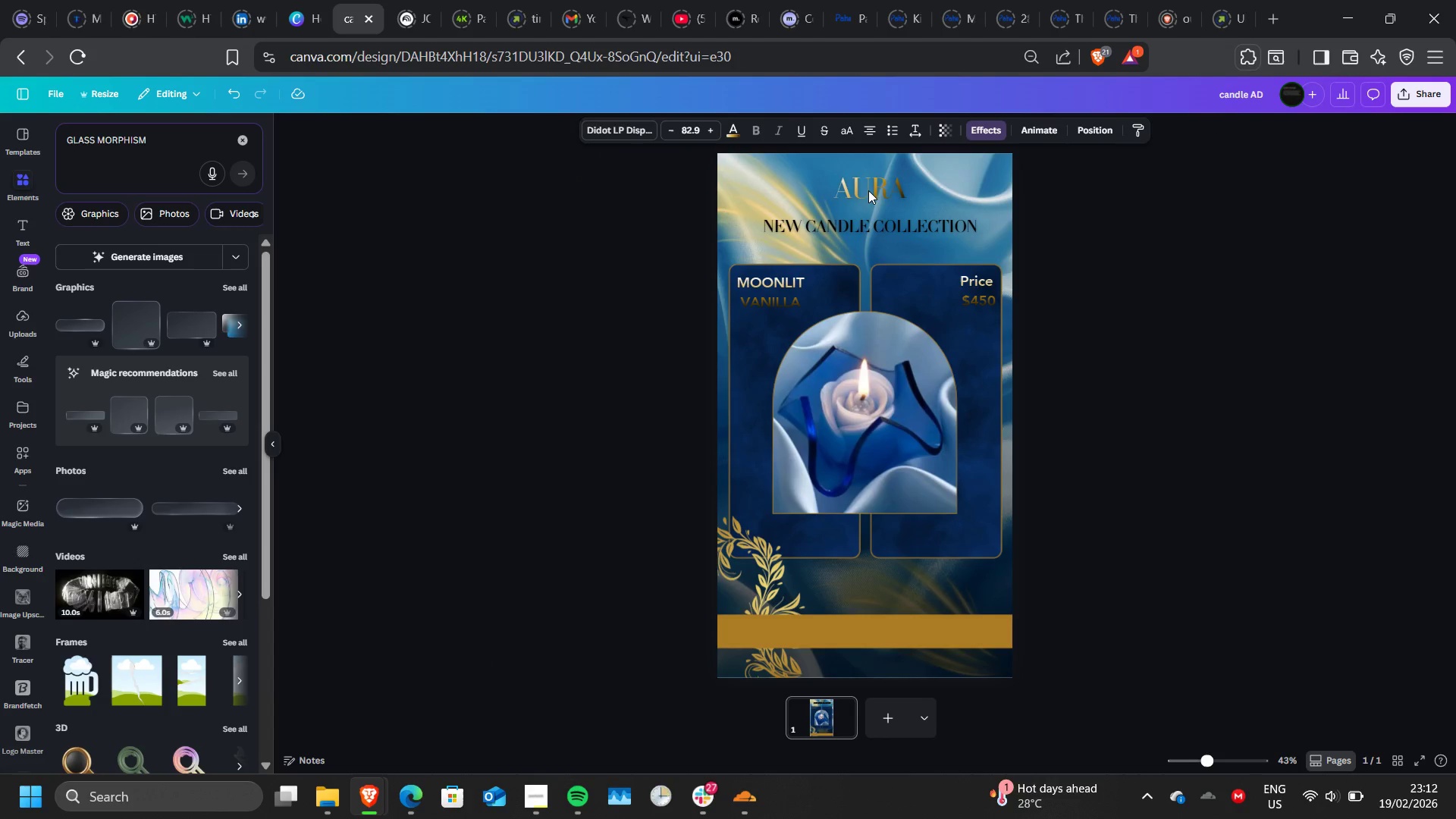 
key(ArrowDown)
 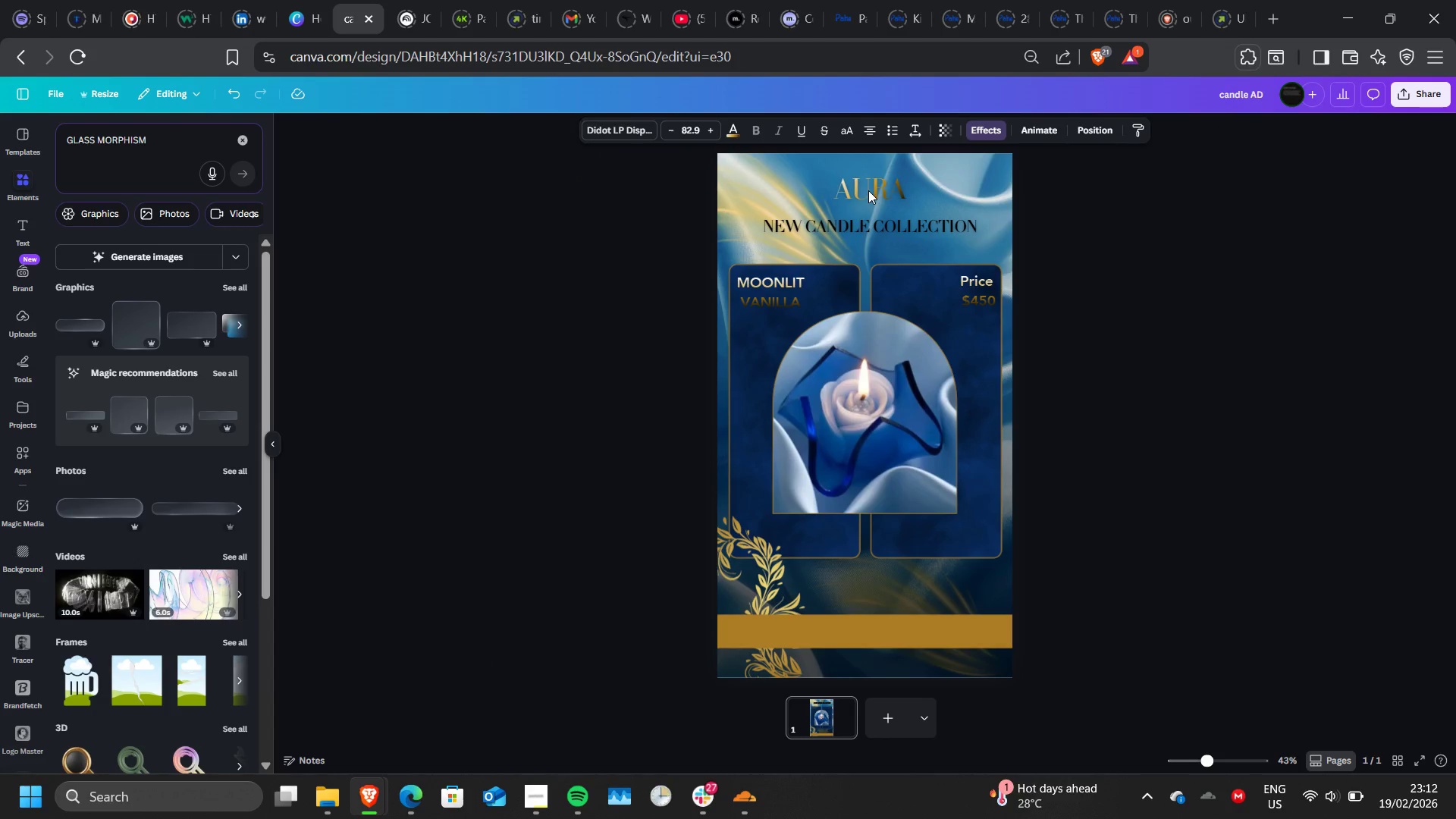 
key(ArrowDown)
 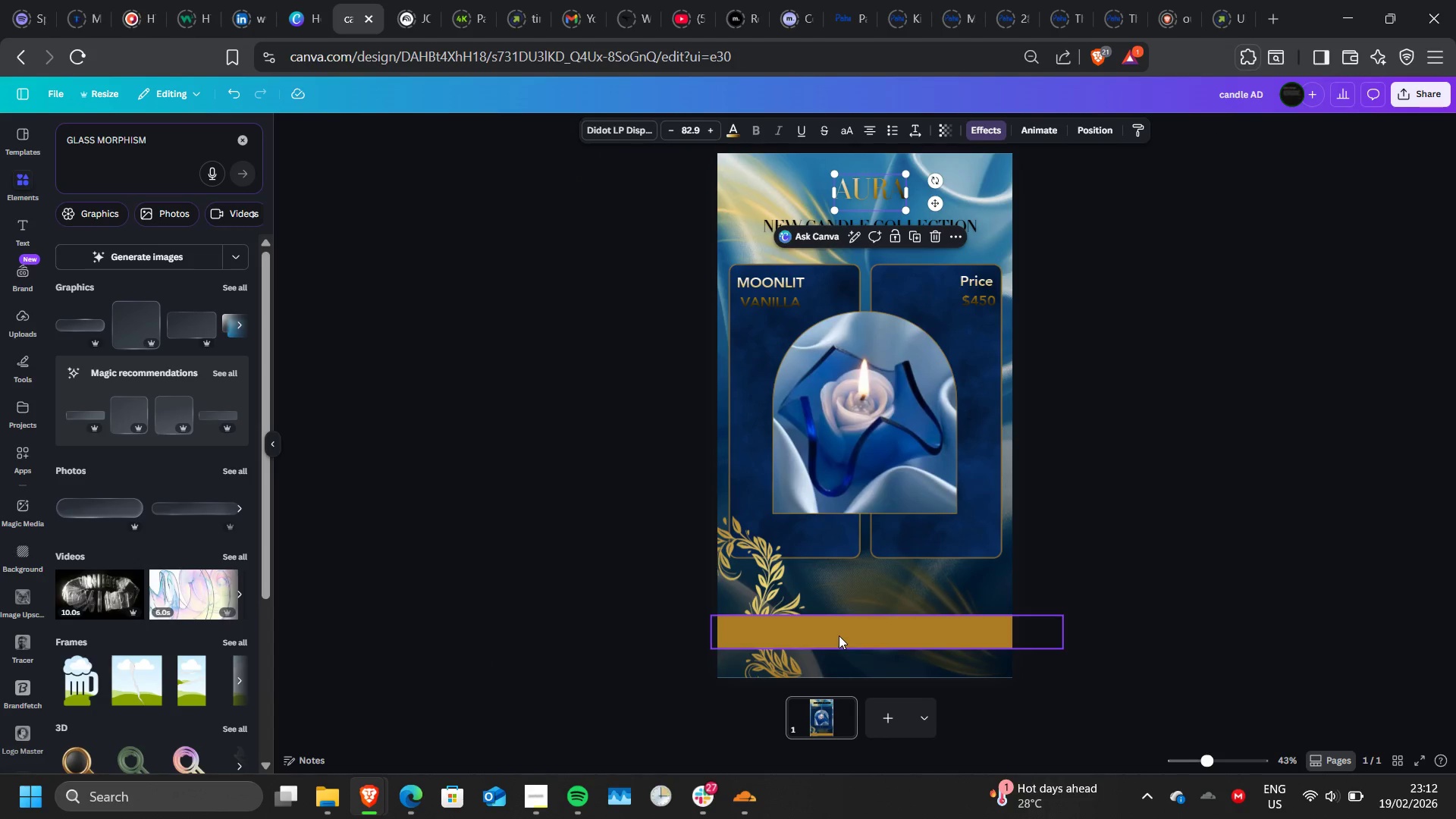 
left_click([839, 635])
 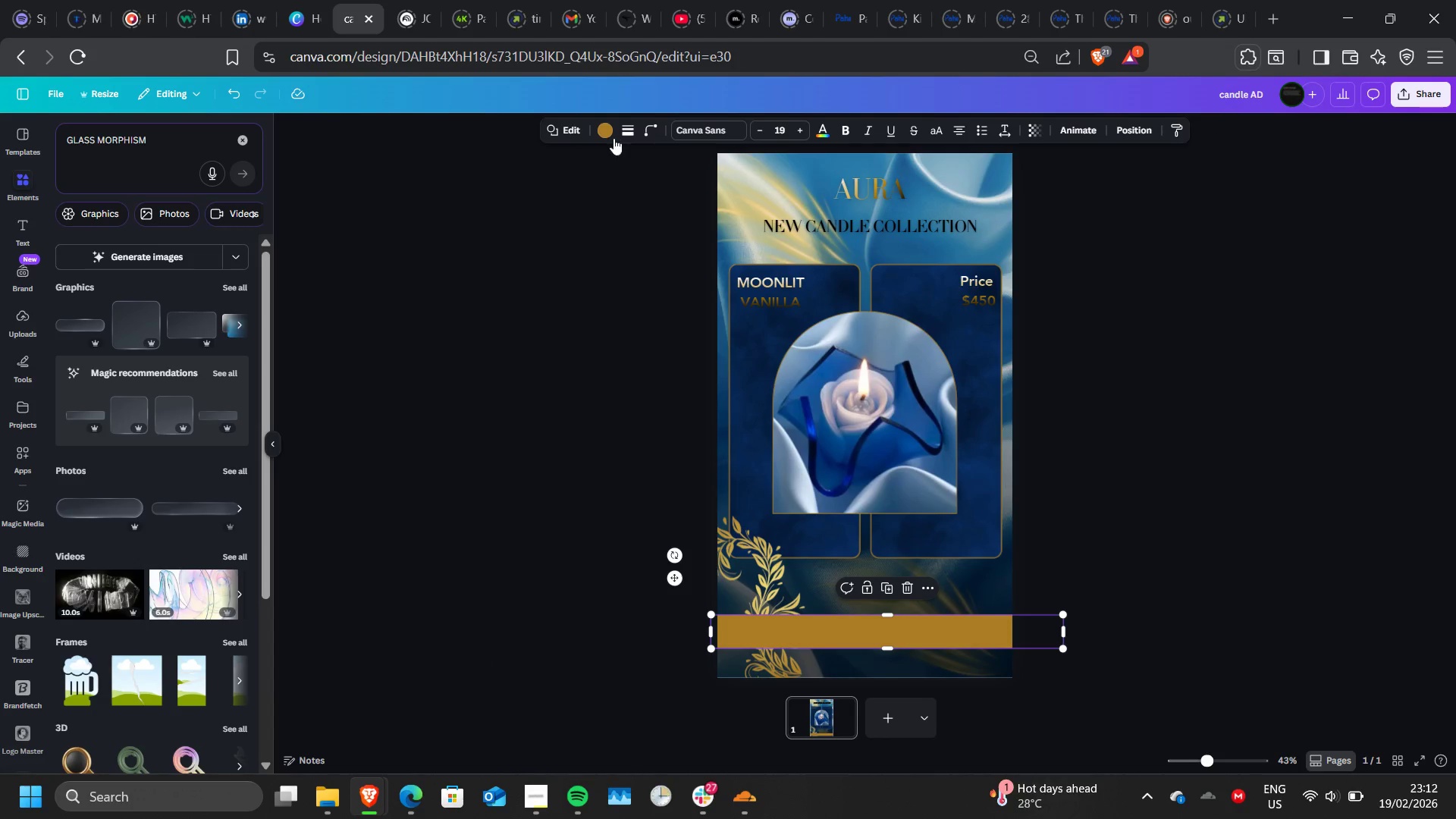 
left_click([610, 135])
 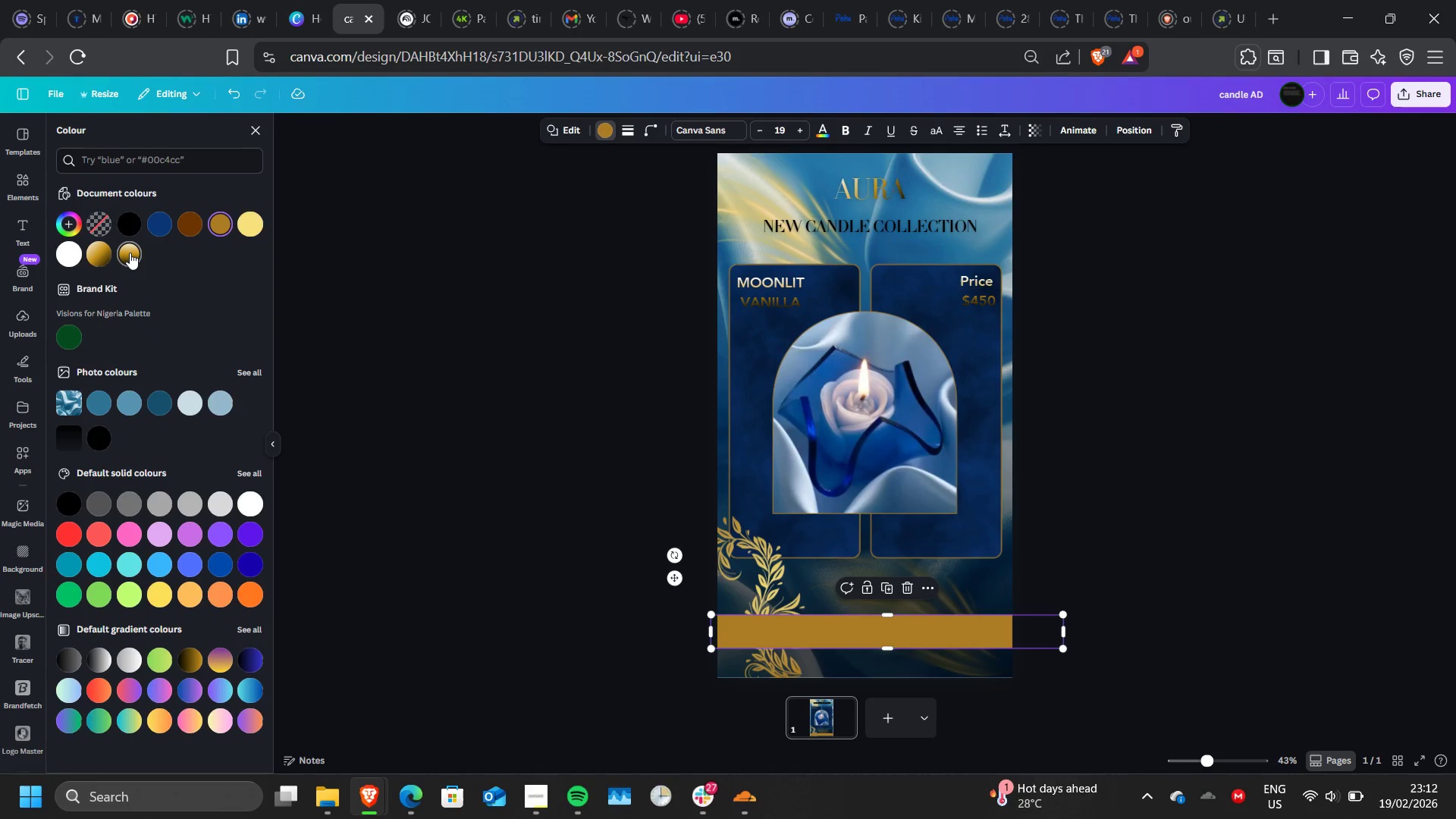 
left_click([130, 253])
 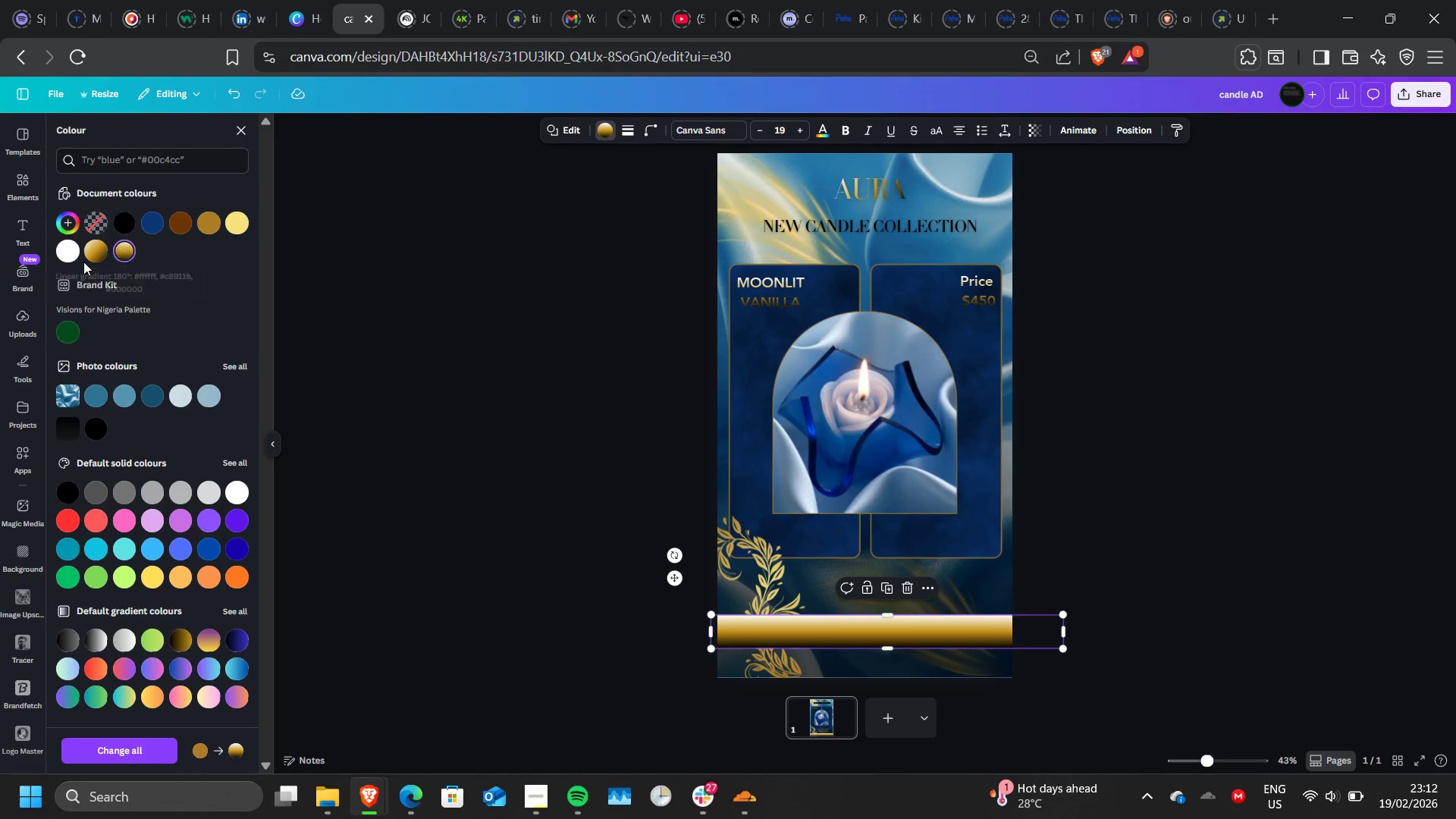 
left_click([93, 258])
 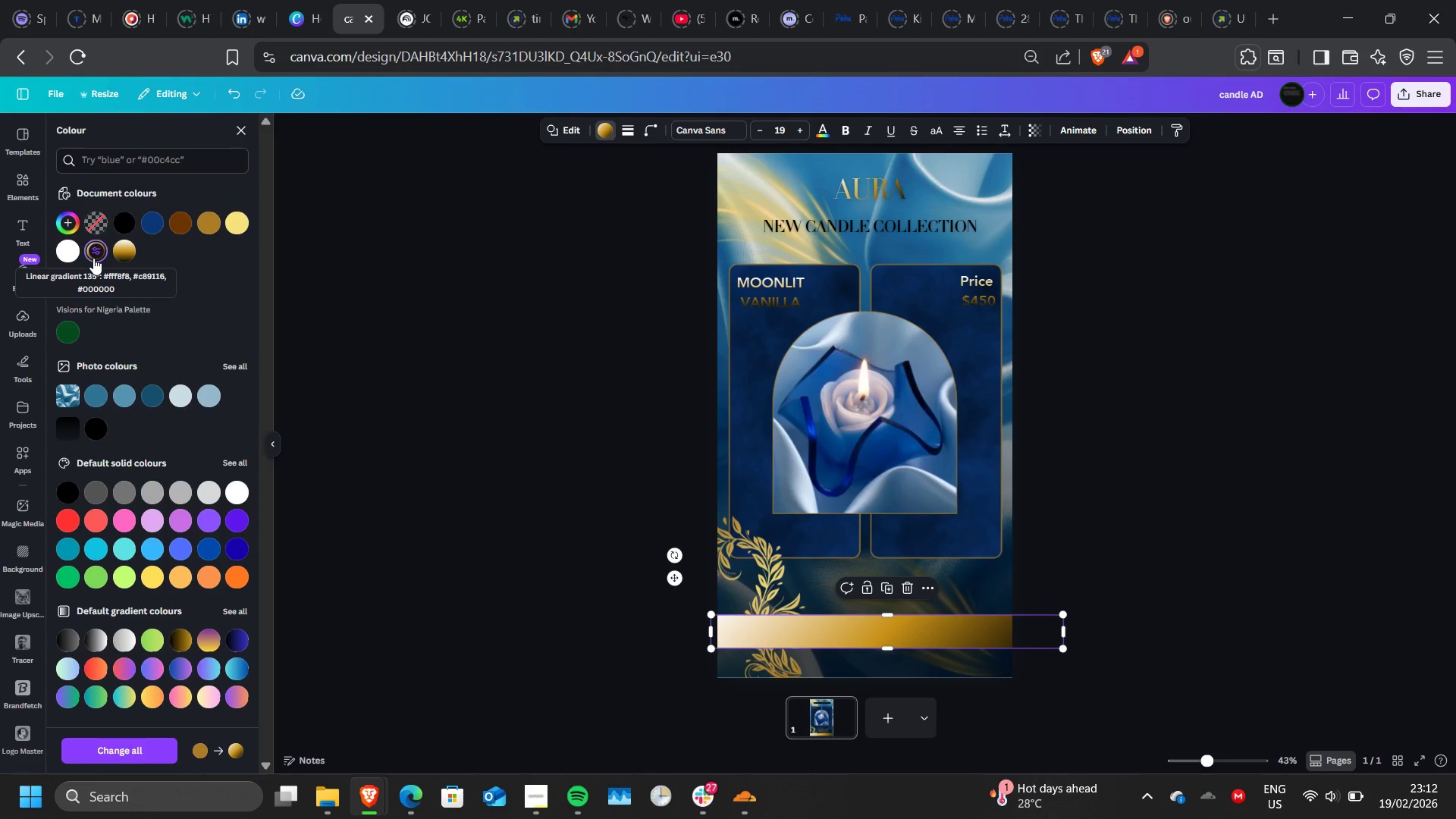 
wait(5.02)
 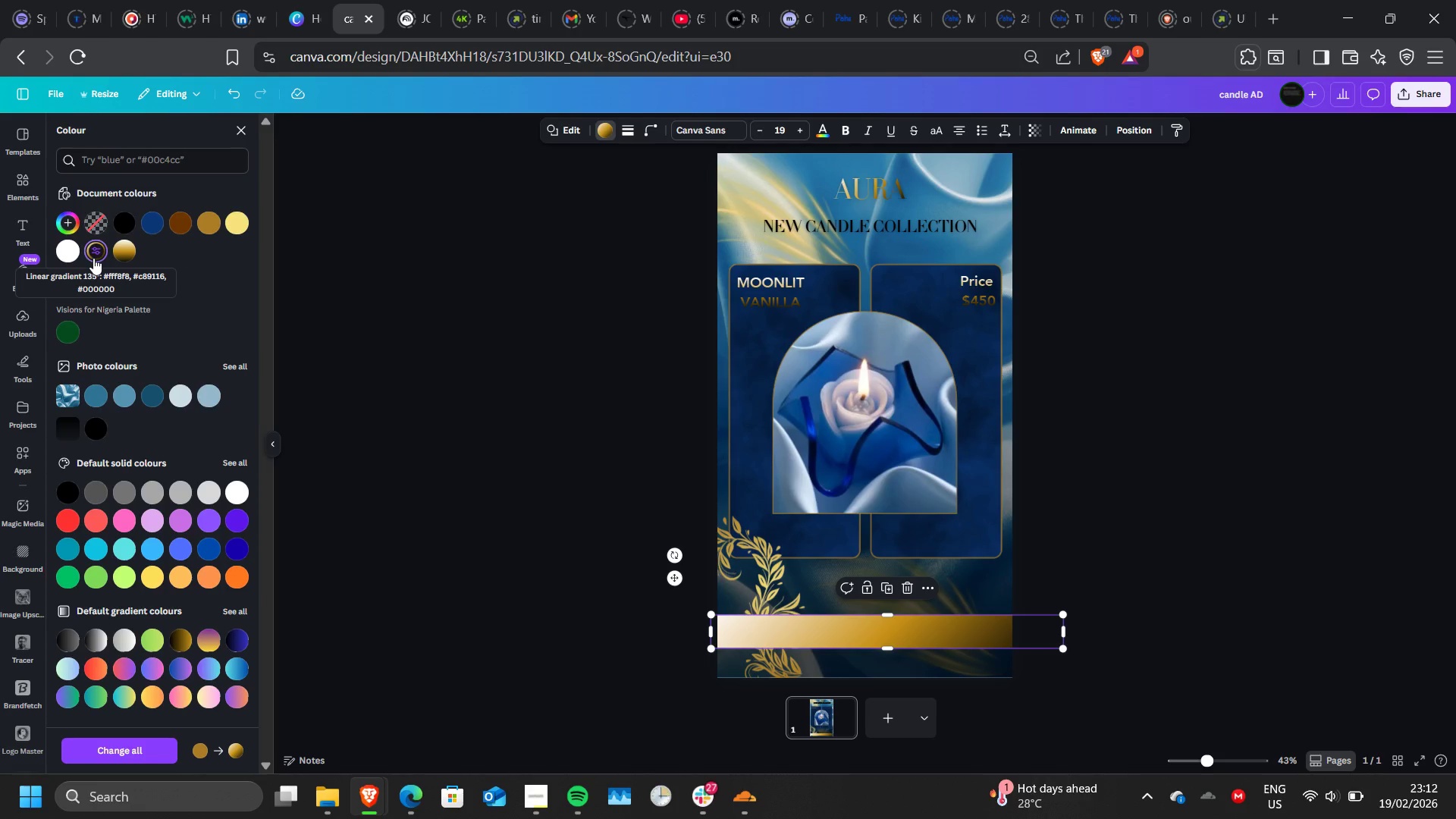 
left_click([239, 221])
 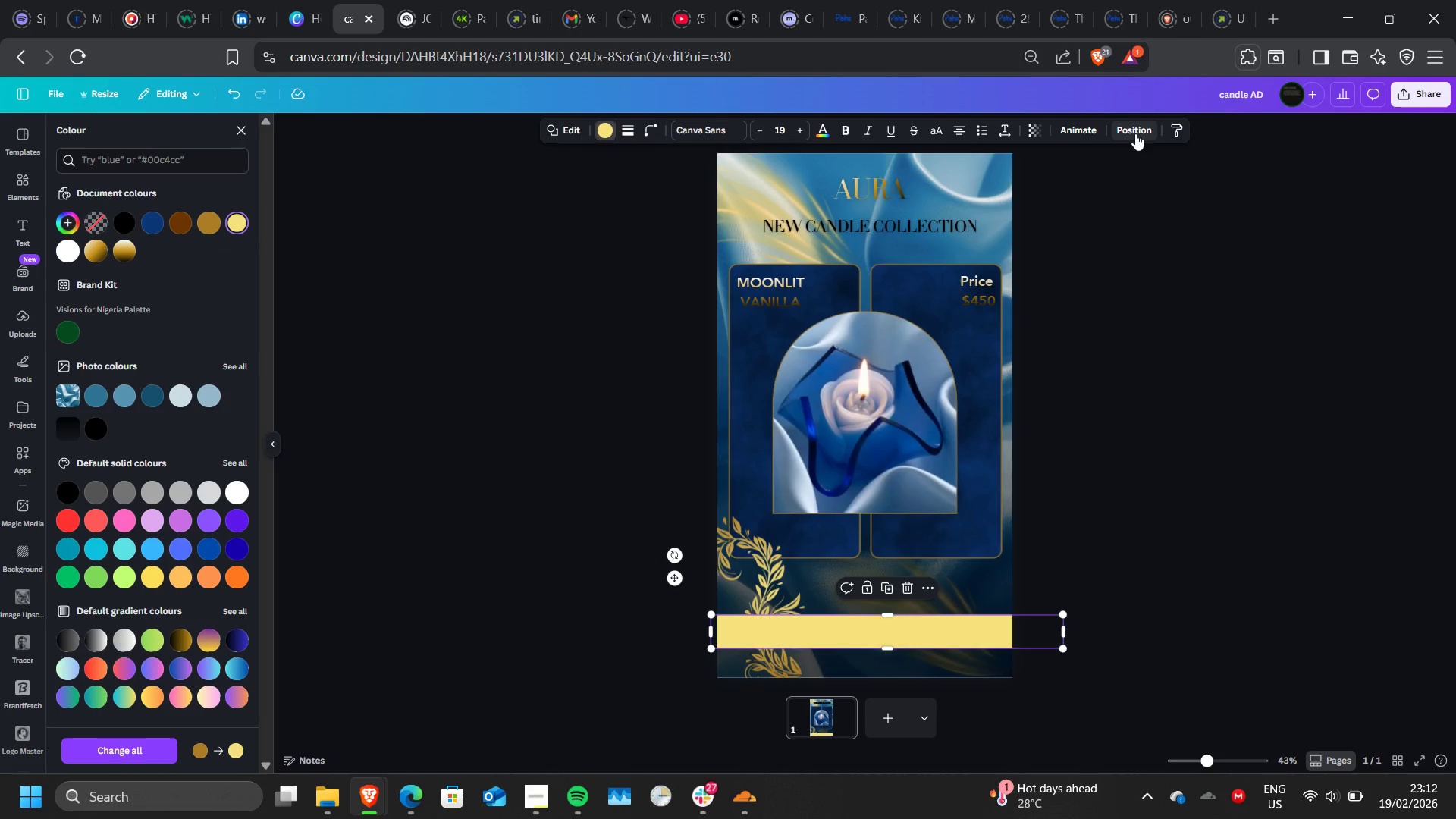 
wait(5.97)
 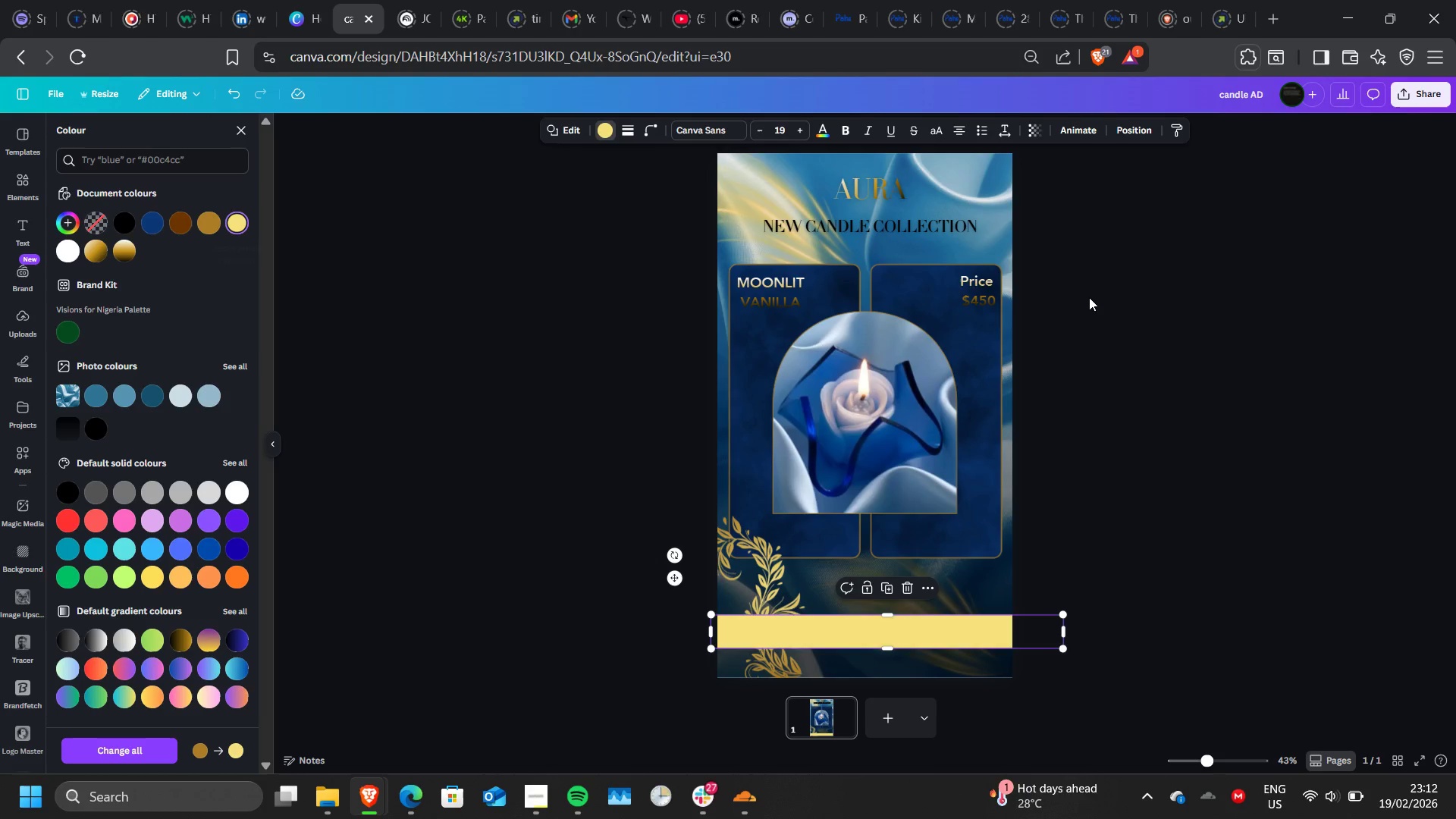 
left_click([1135, 133])
 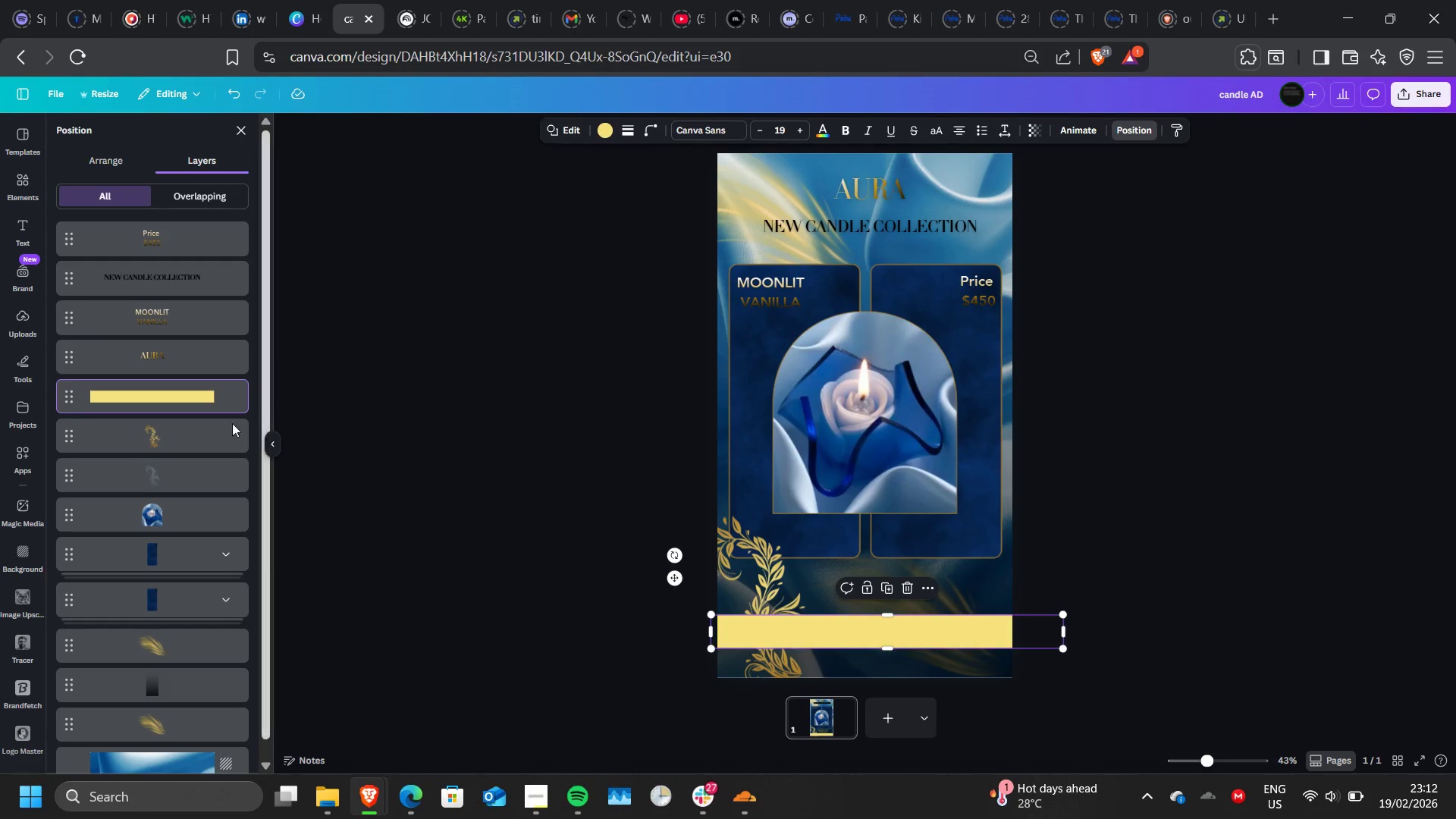 
left_click_drag(start_coordinate=[196, 393], to_coordinate=[200, 445])
 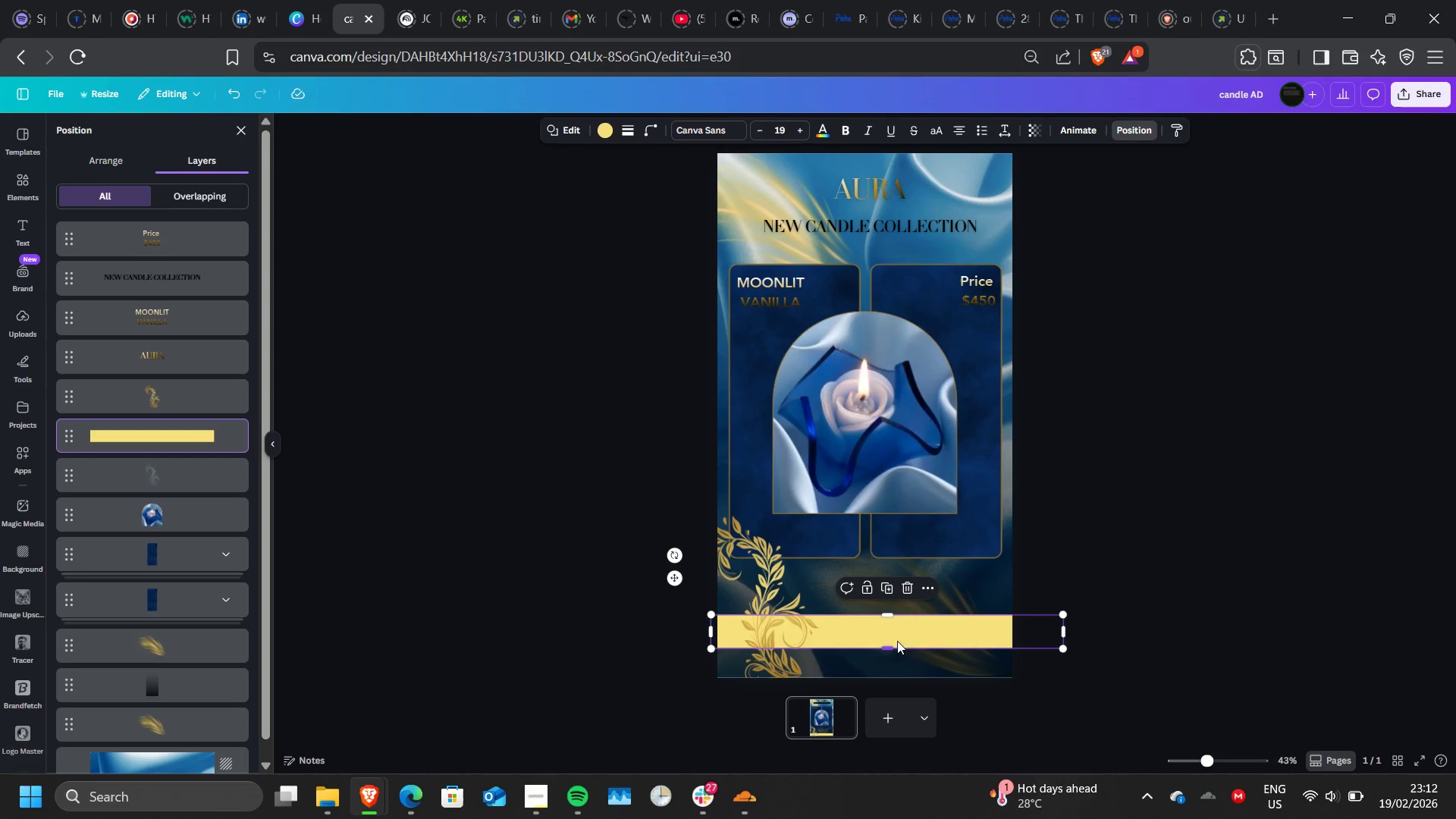 
left_click_drag(start_coordinate=[886, 617], to_coordinate=[886, 604])
 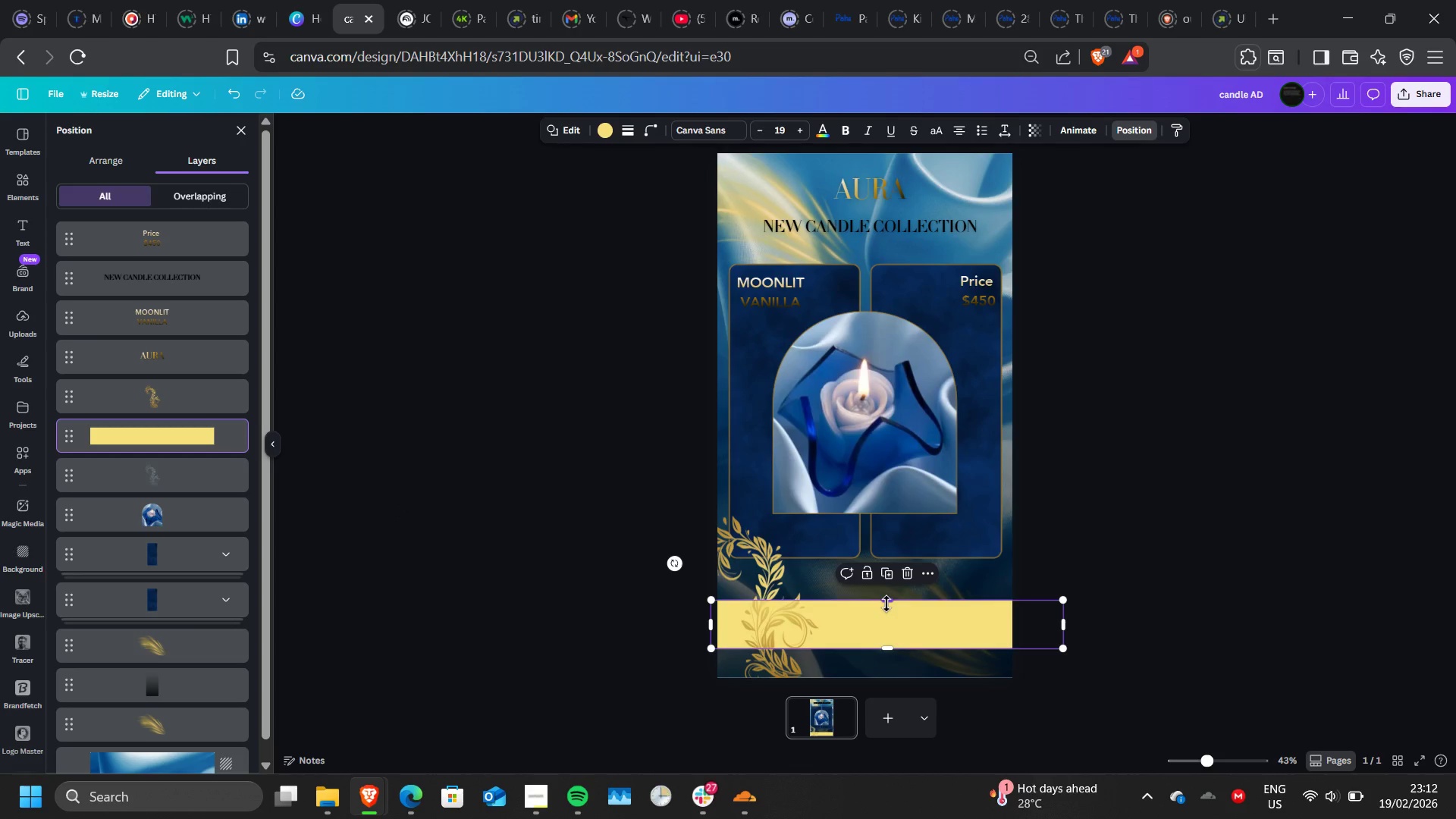 
wait(8.88)
 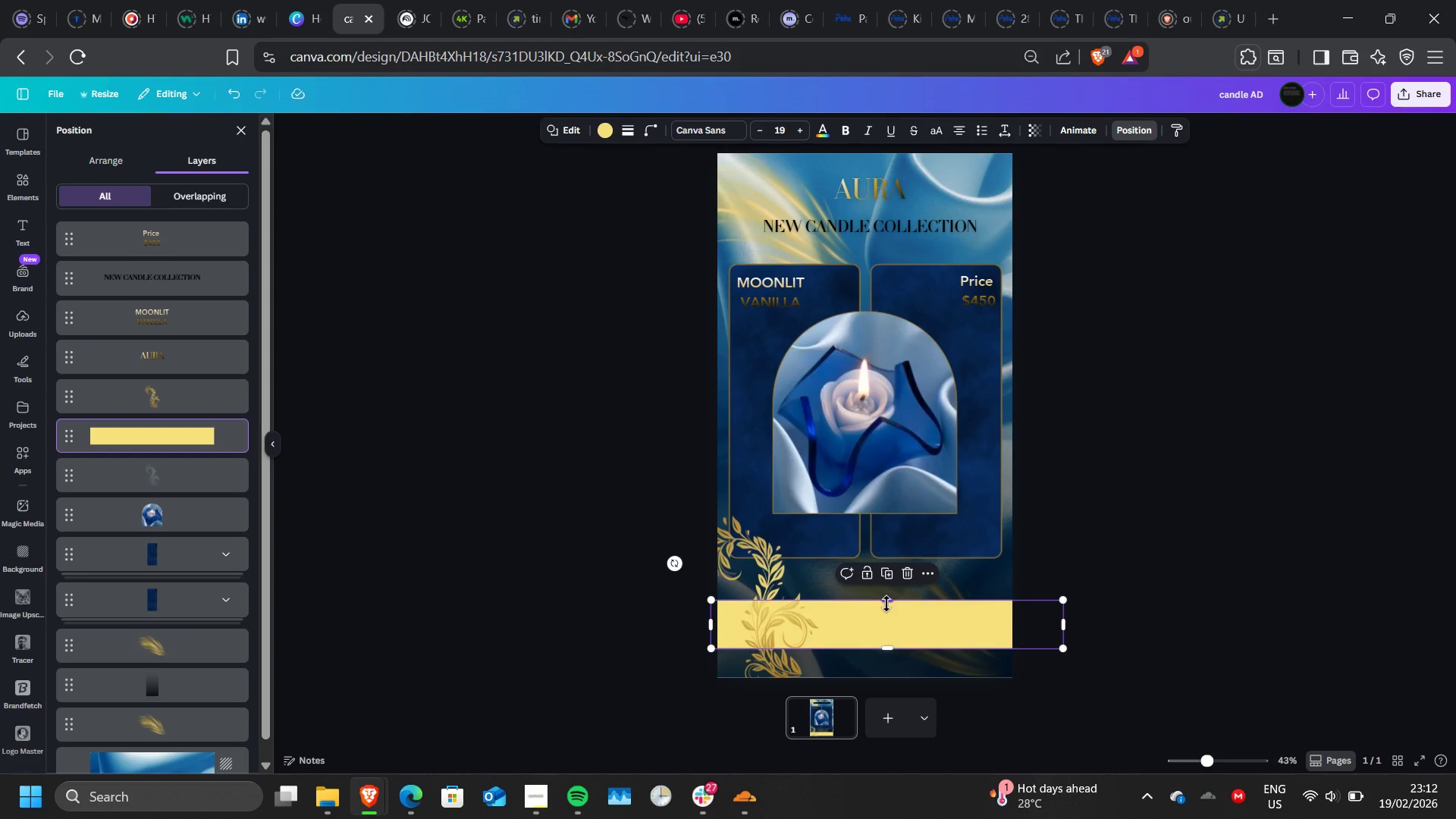 
left_click_drag(start_coordinate=[1067, 623], to_coordinate=[1019, 629])
 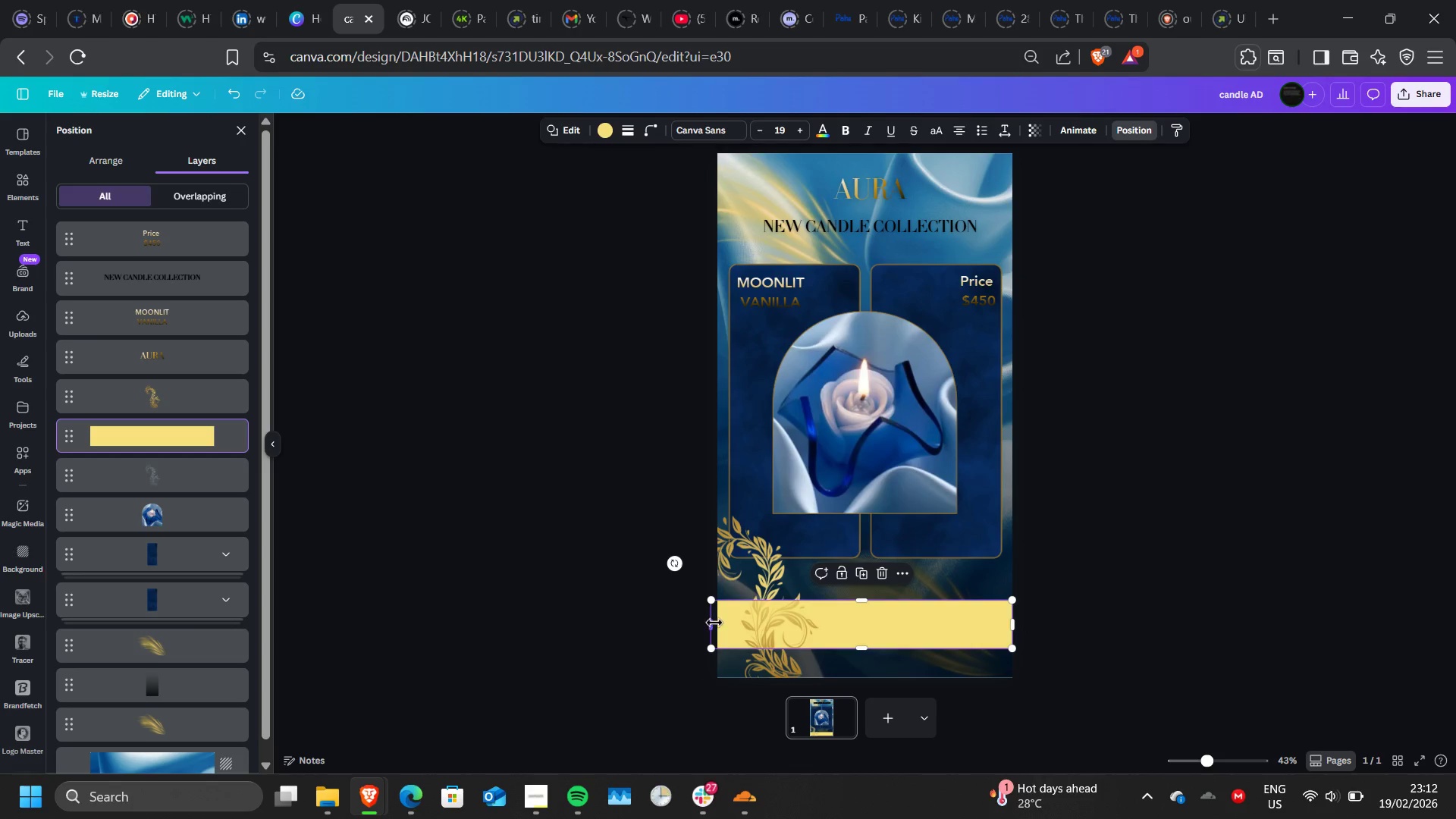 
left_click_drag(start_coordinate=[714, 623], to_coordinate=[720, 623])
 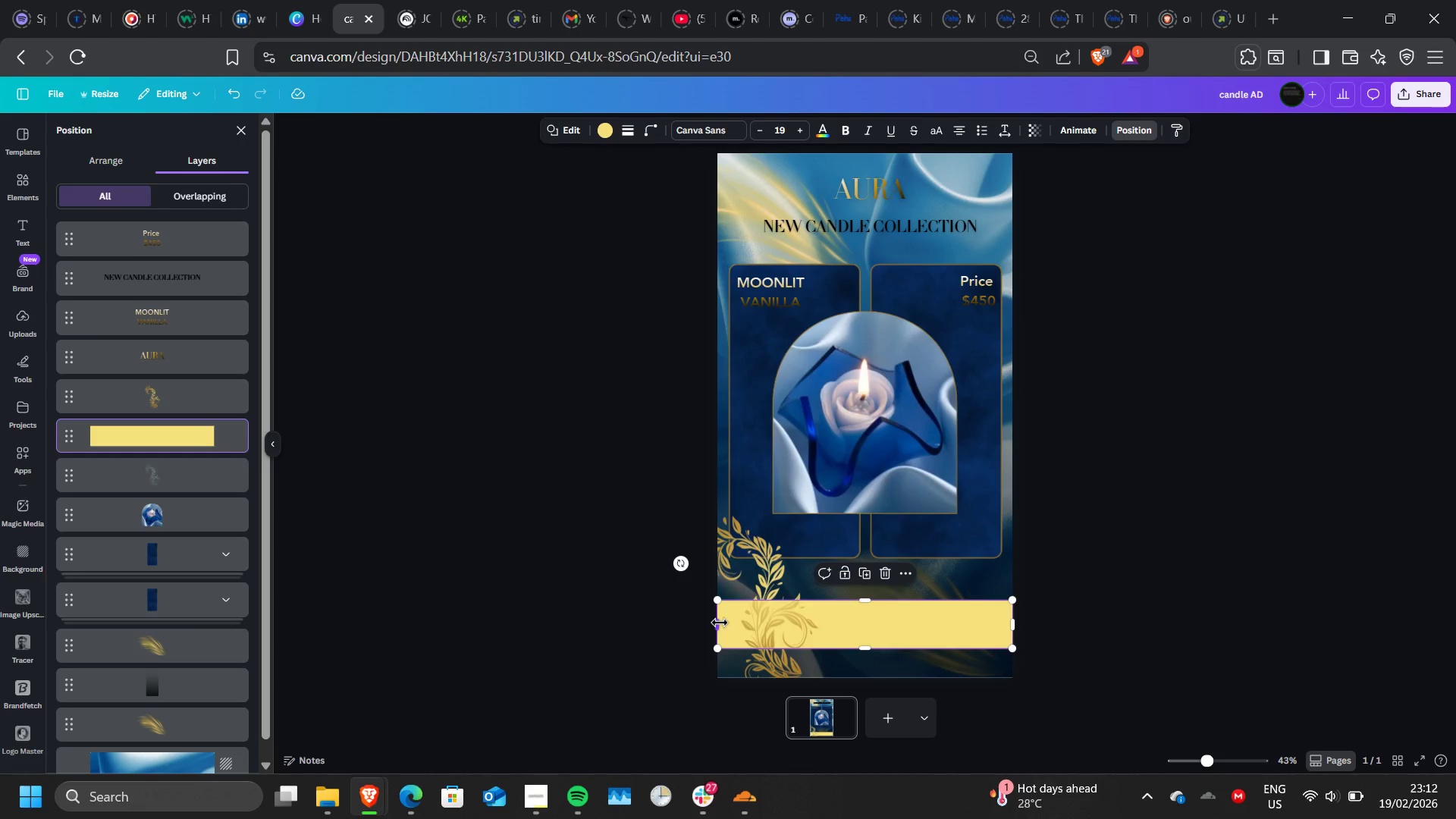 
wait(5.88)
 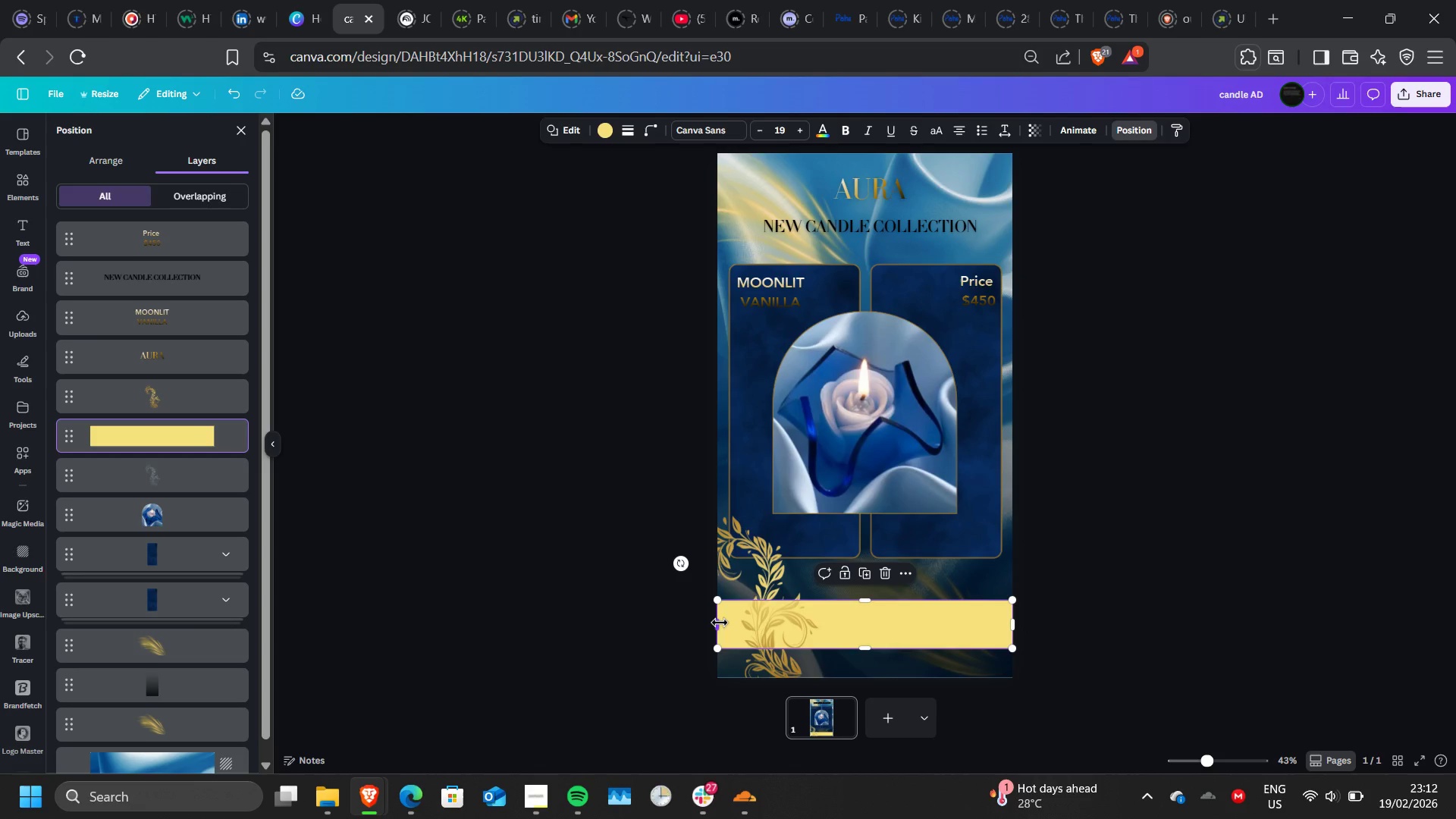 
left_click([33, 193])
 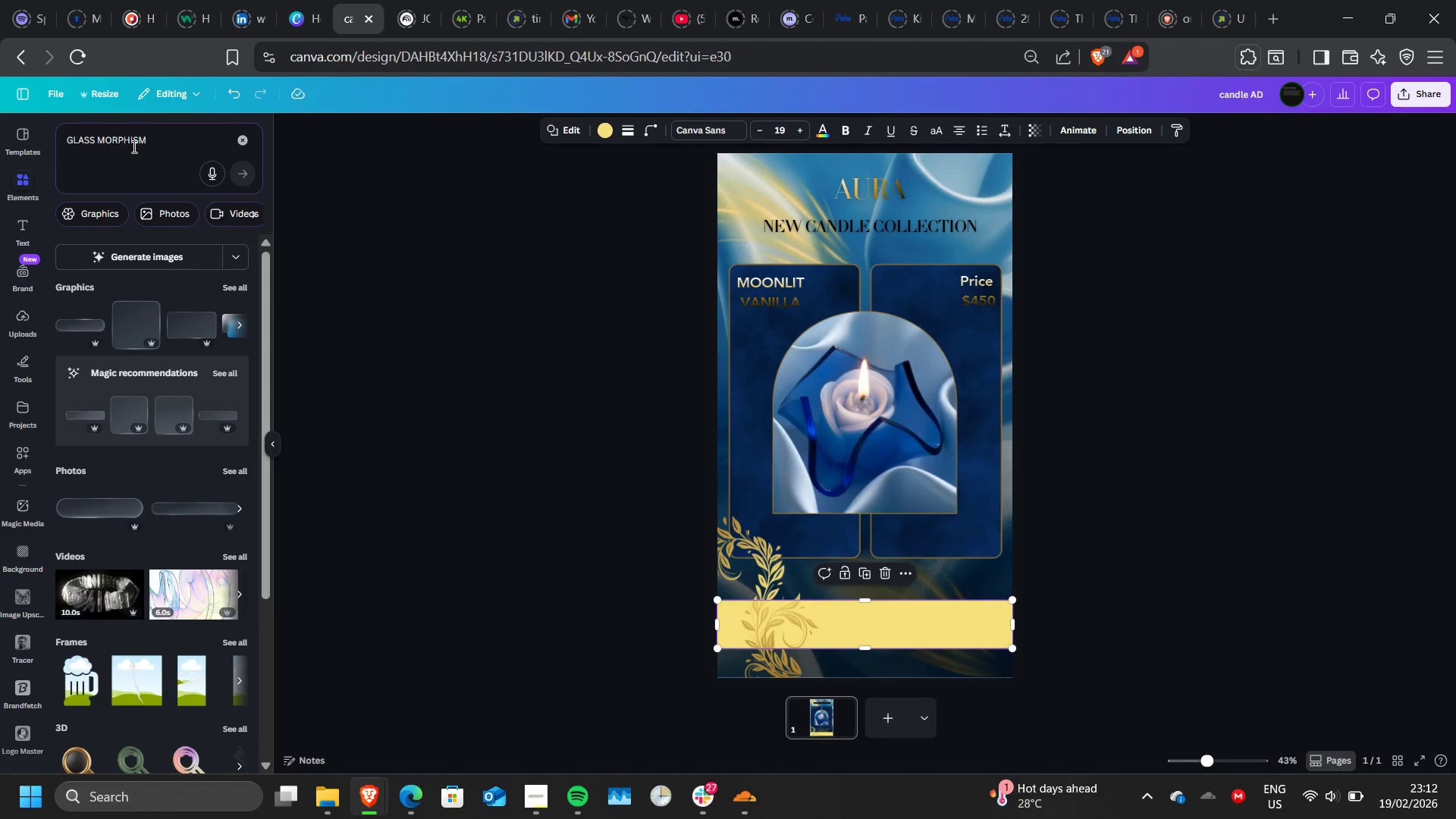 
left_click_drag(start_coordinate=[177, 141], to_coordinate=[66, 141])
 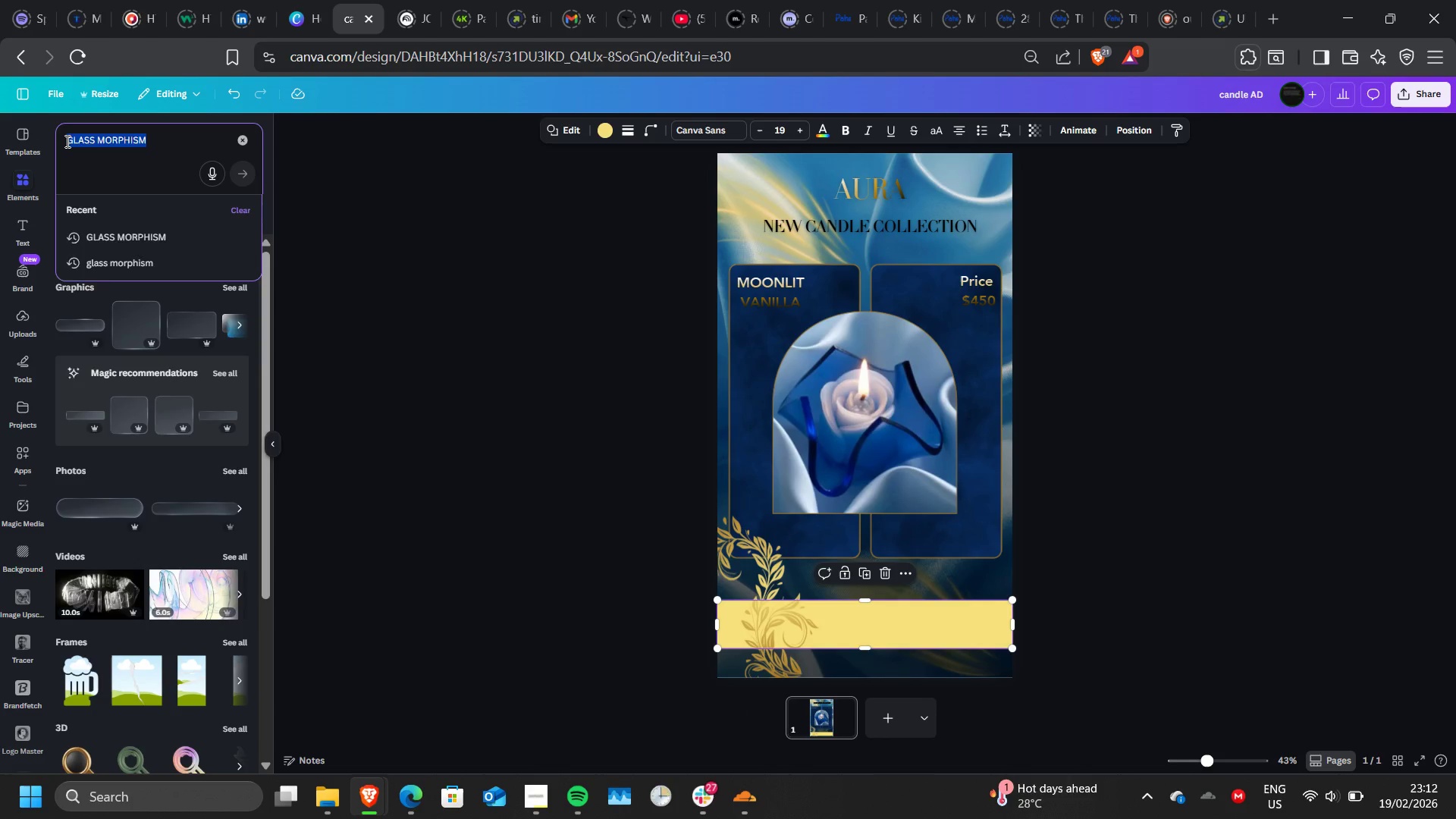 
type(line)
 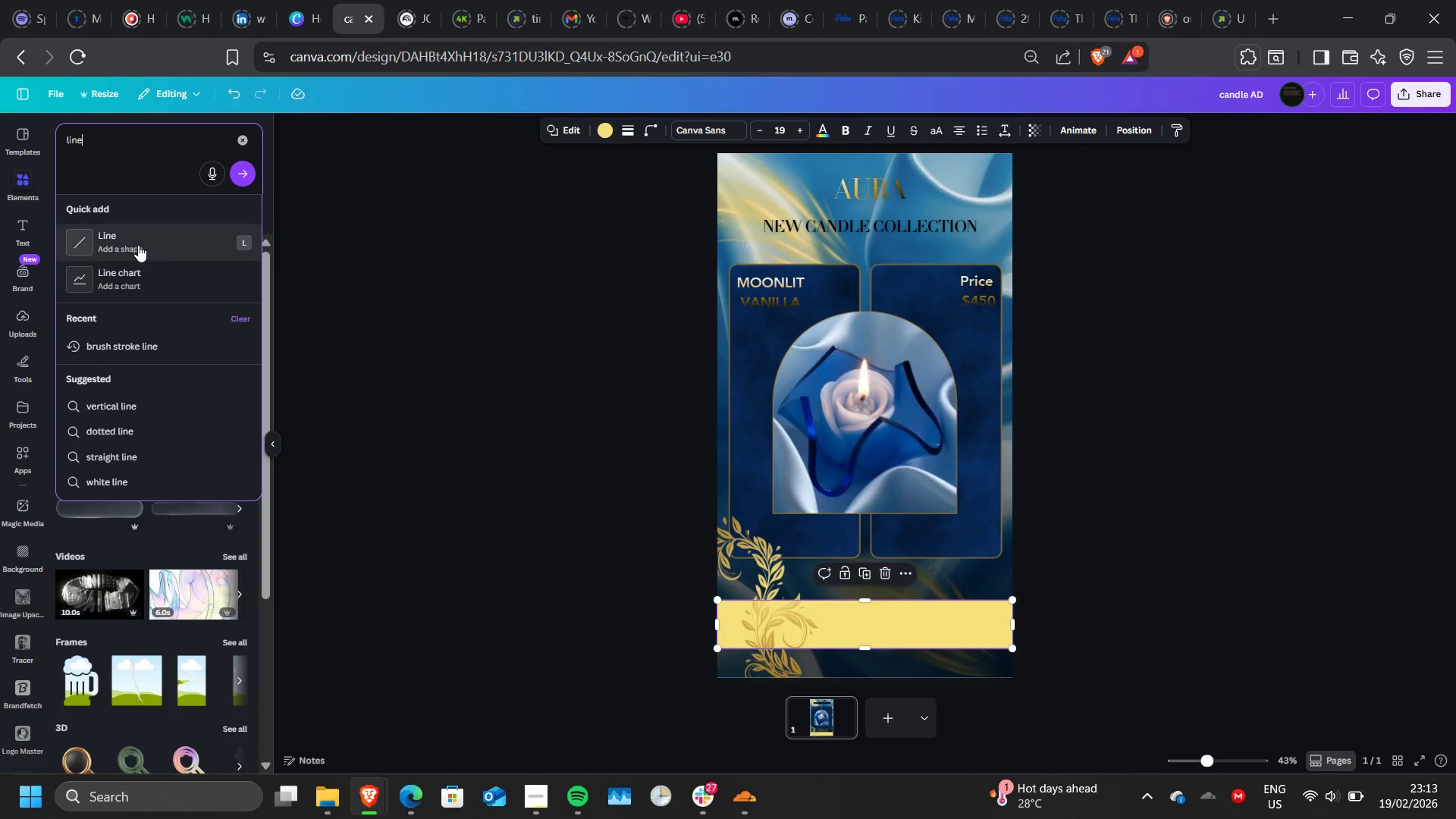 
left_click([138, 245])
 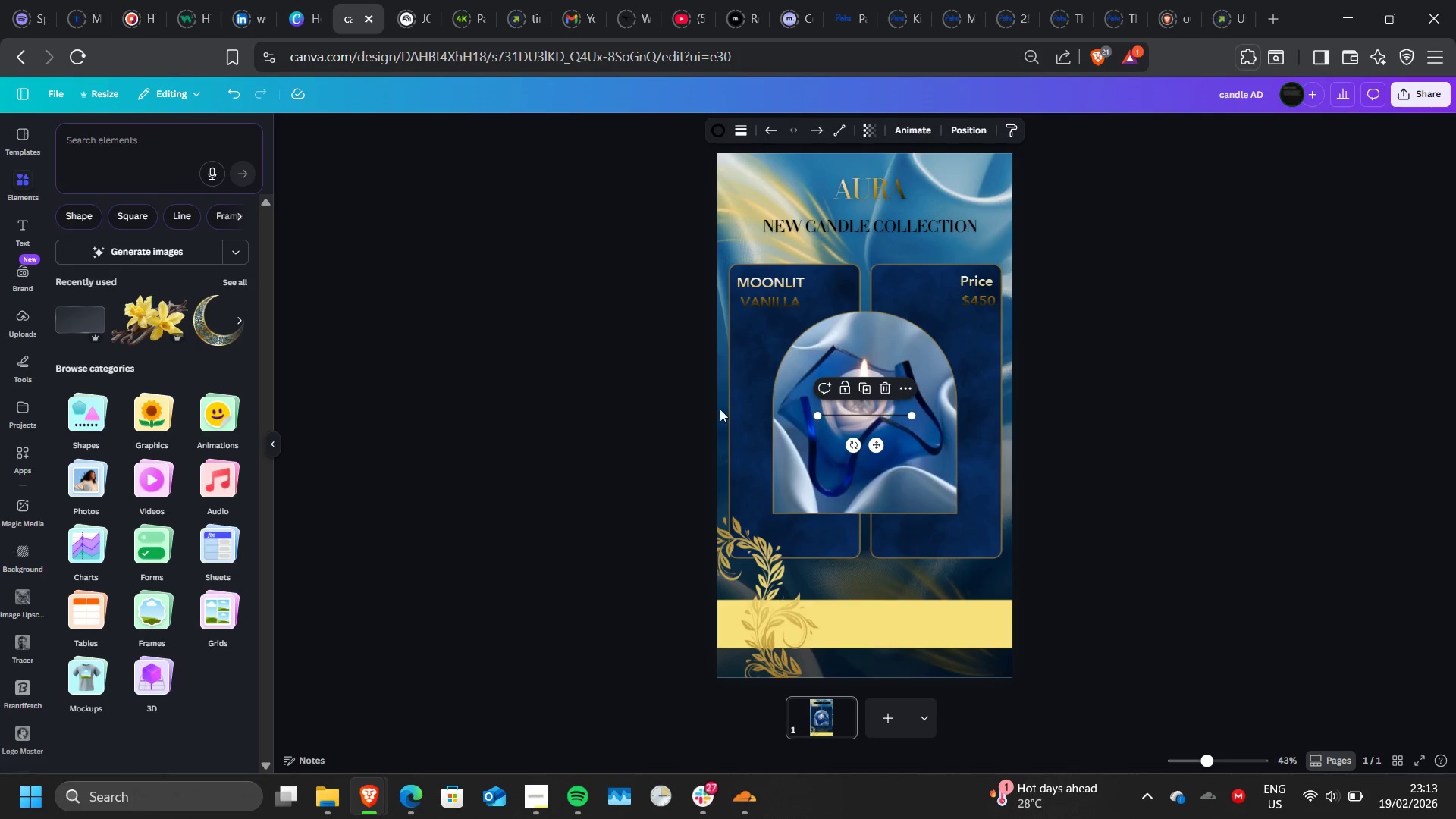 
wait(6.34)
 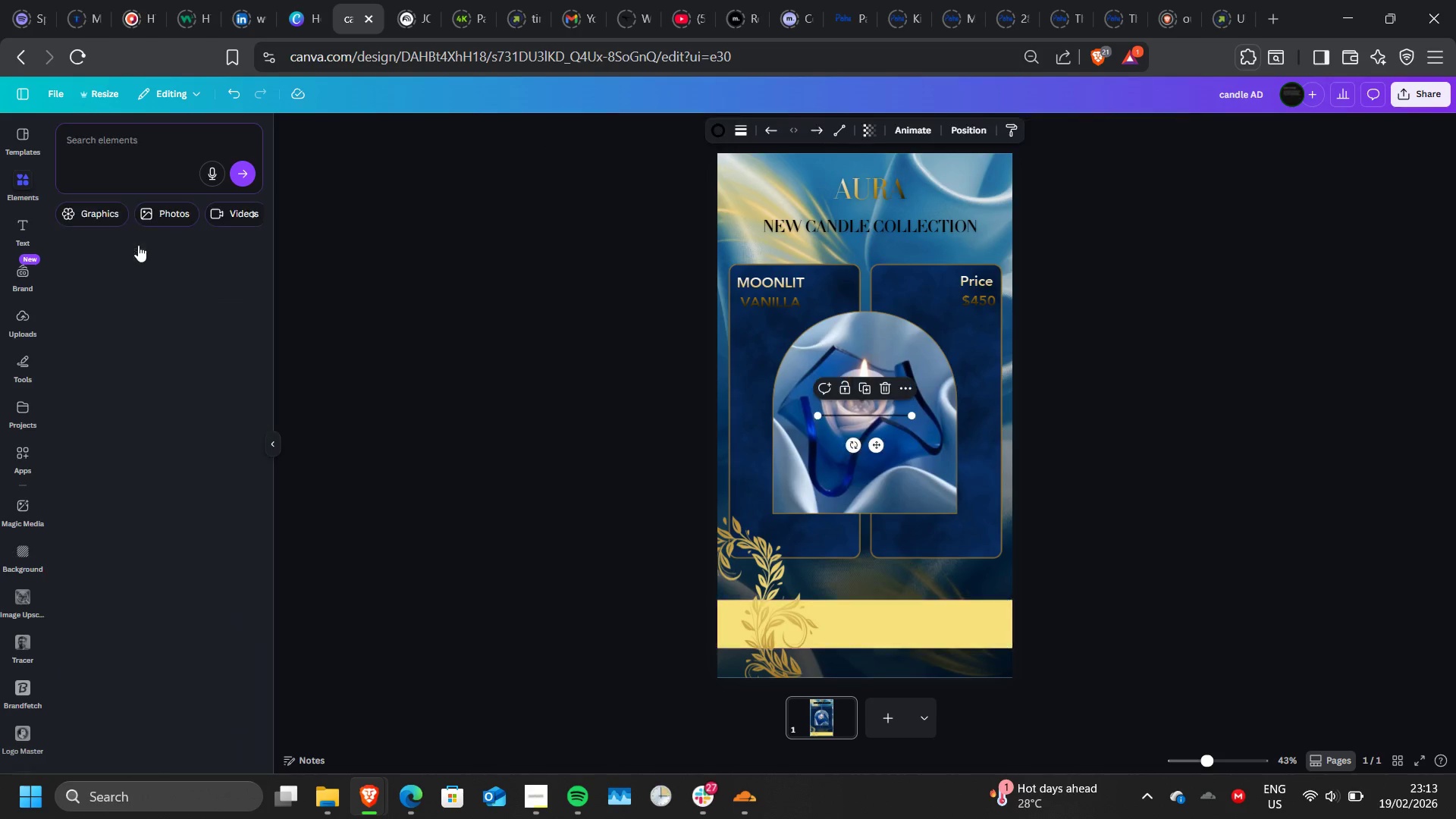 
left_click_drag(start_coordinate=[880, 446], to_coordinate=[887, 651])
 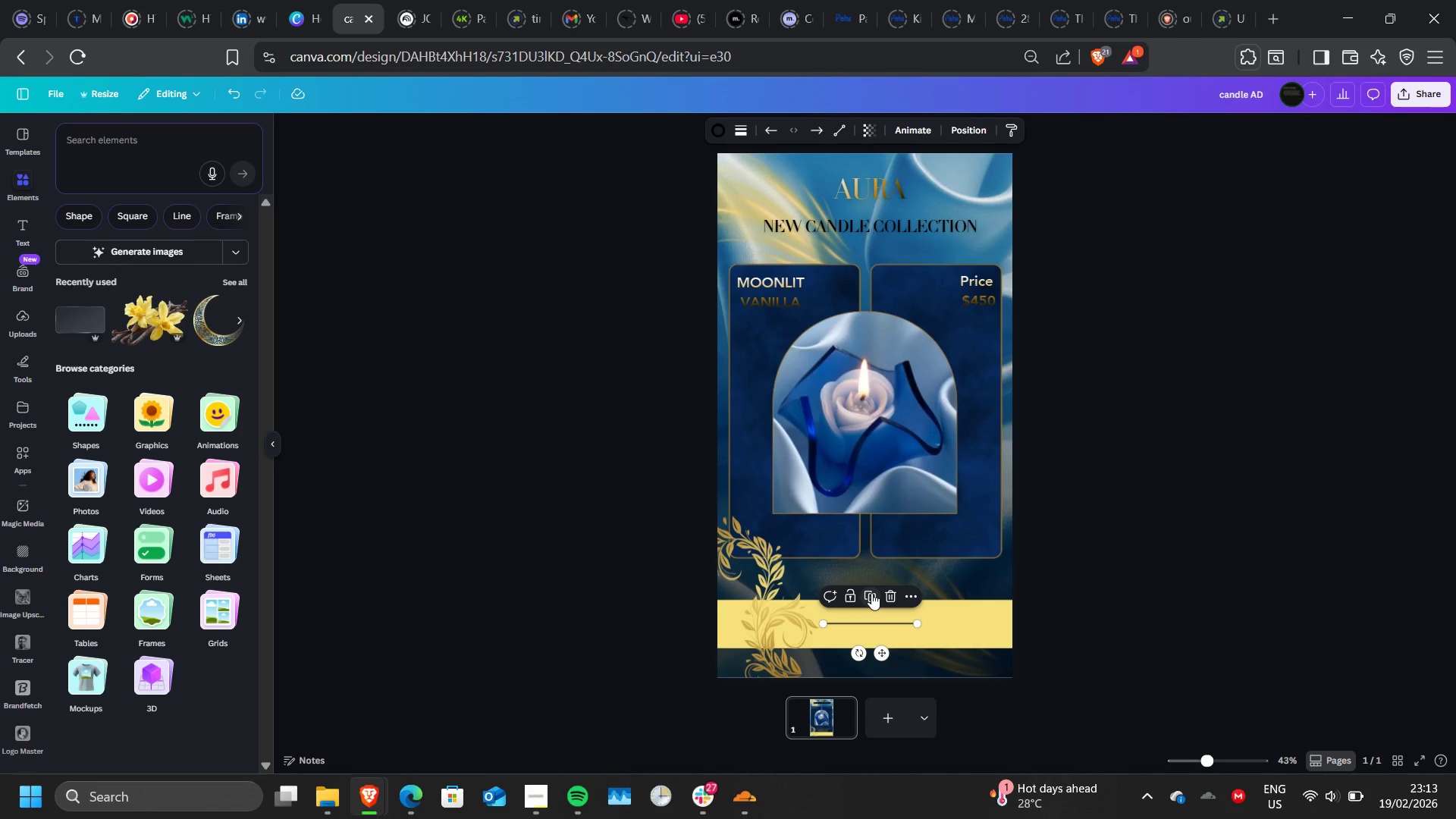 
left_click([871, 593])
 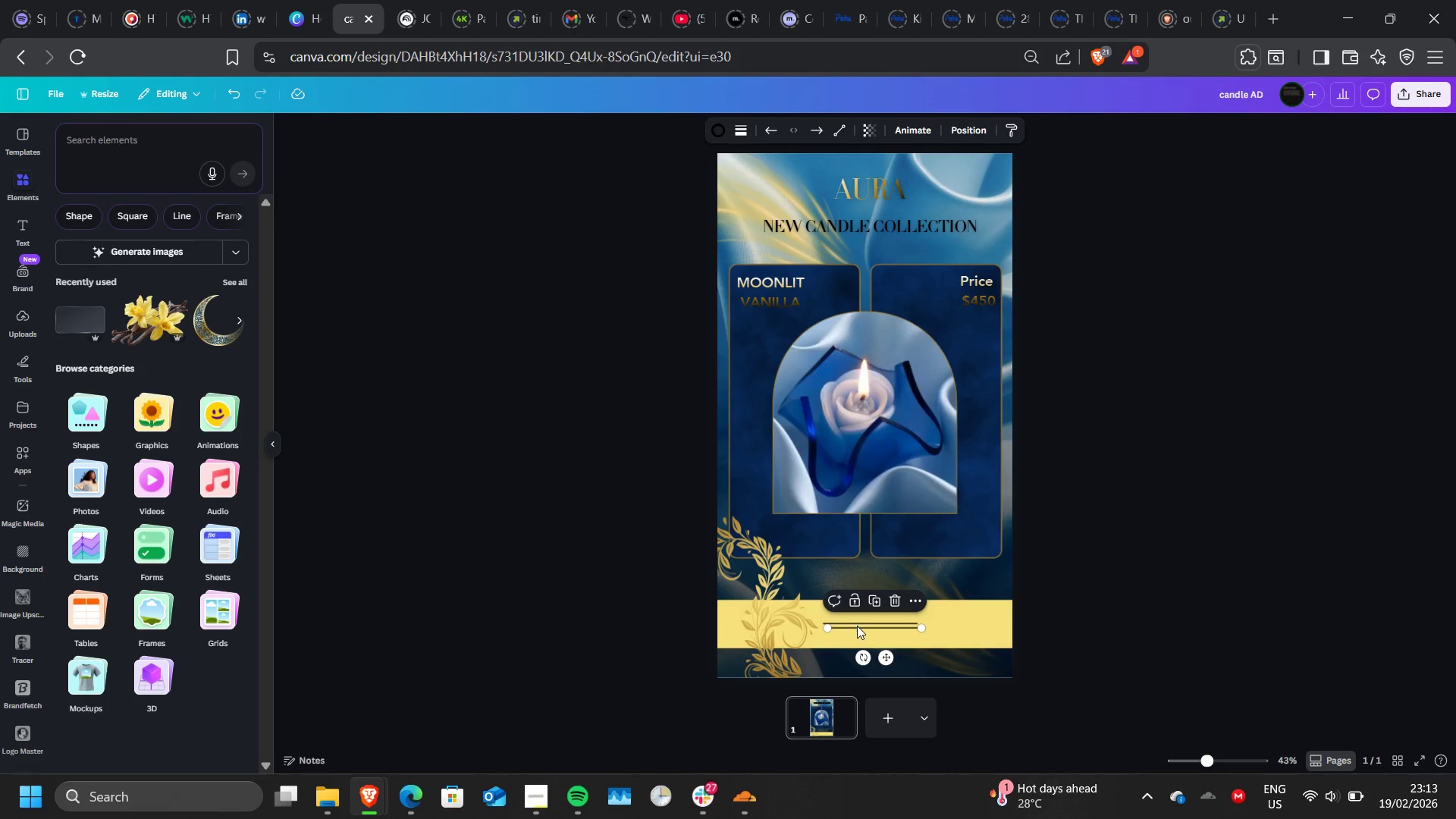 
left_click_drag(start_coordinate=[861, 654], to_coordinate=[886, 628])
 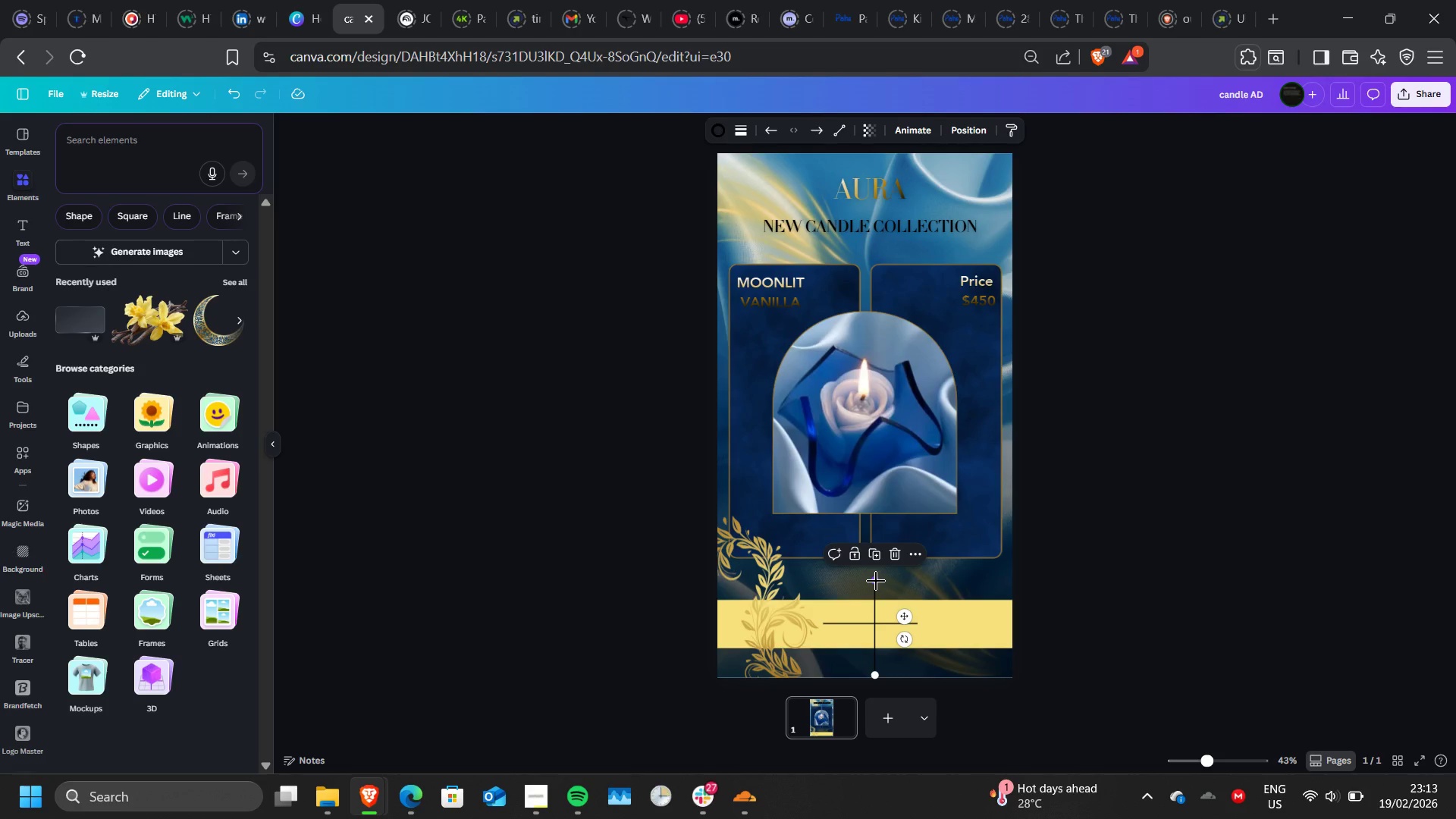 
left_click_drag(start_coordinate=[876, 581], to_coordinate=[877, 607])
 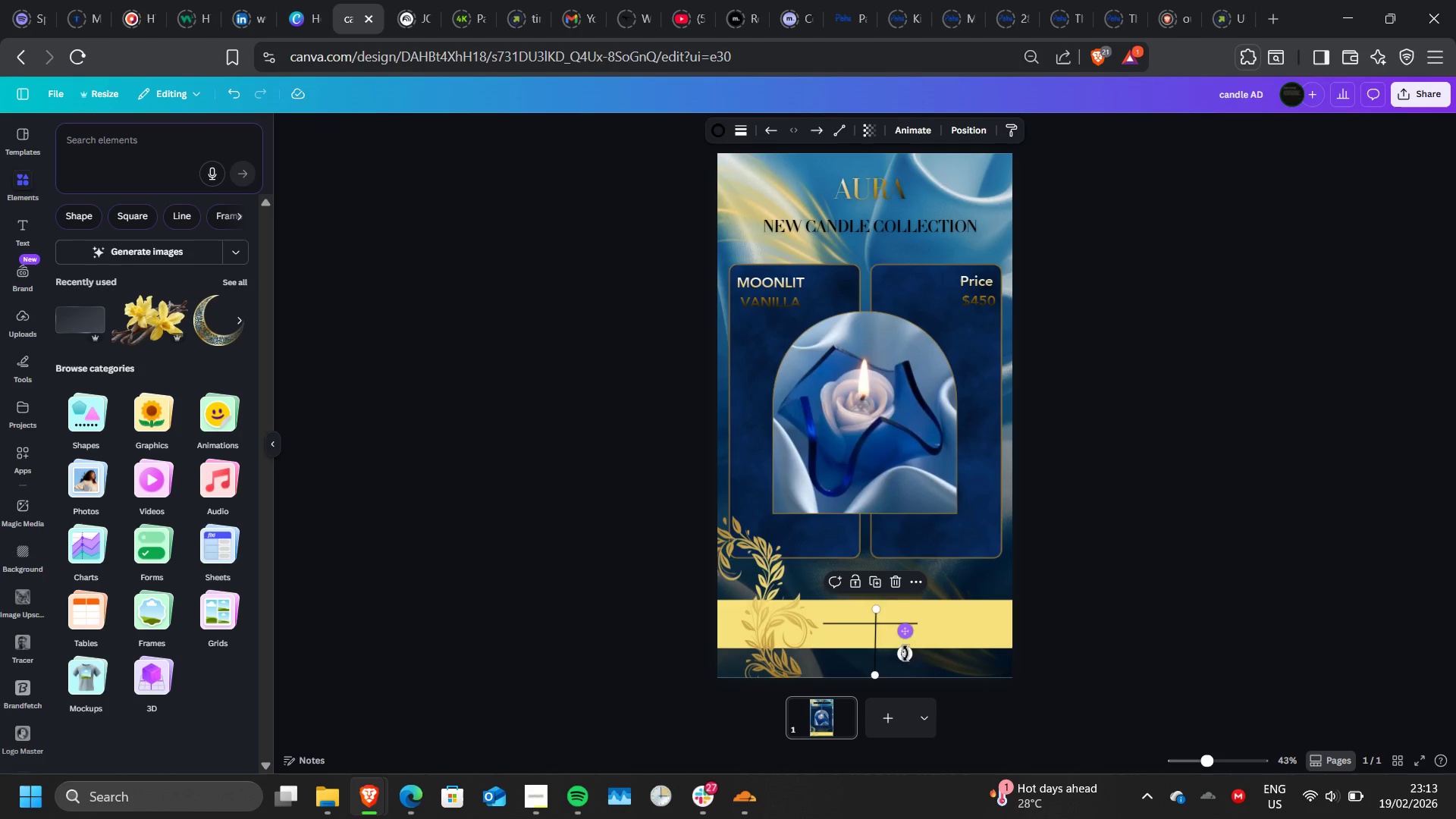 
left_click_drag(start_coordinate=[905, 661], to_coordinate=[907, 642])
 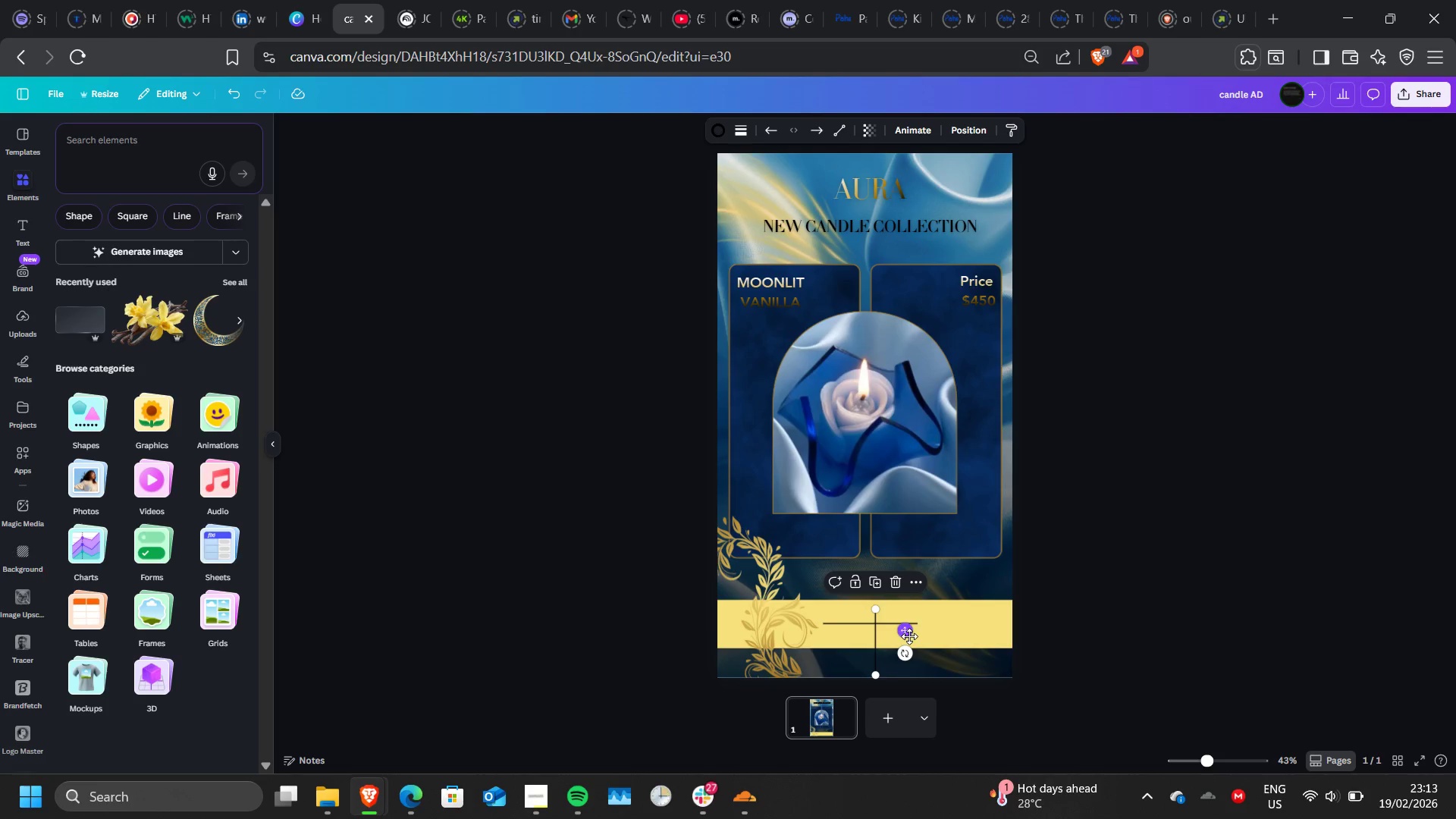 
left_click_drag(start_coordinate=[908, 636], to_coordinate=[905, 609])
 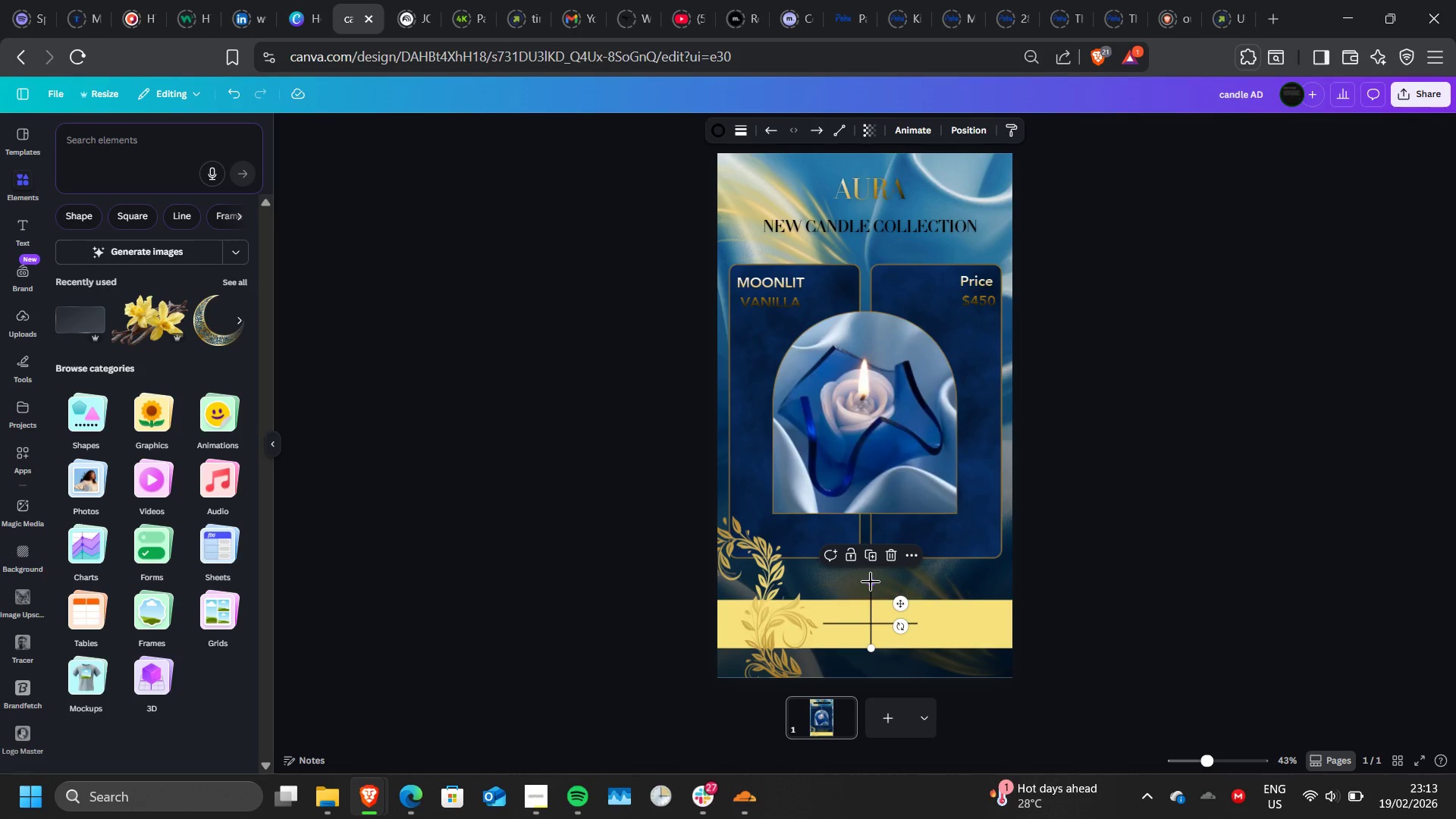 
left_click_drag(start_coordinate=[871, 582], to_coordinate=[873, 602])
 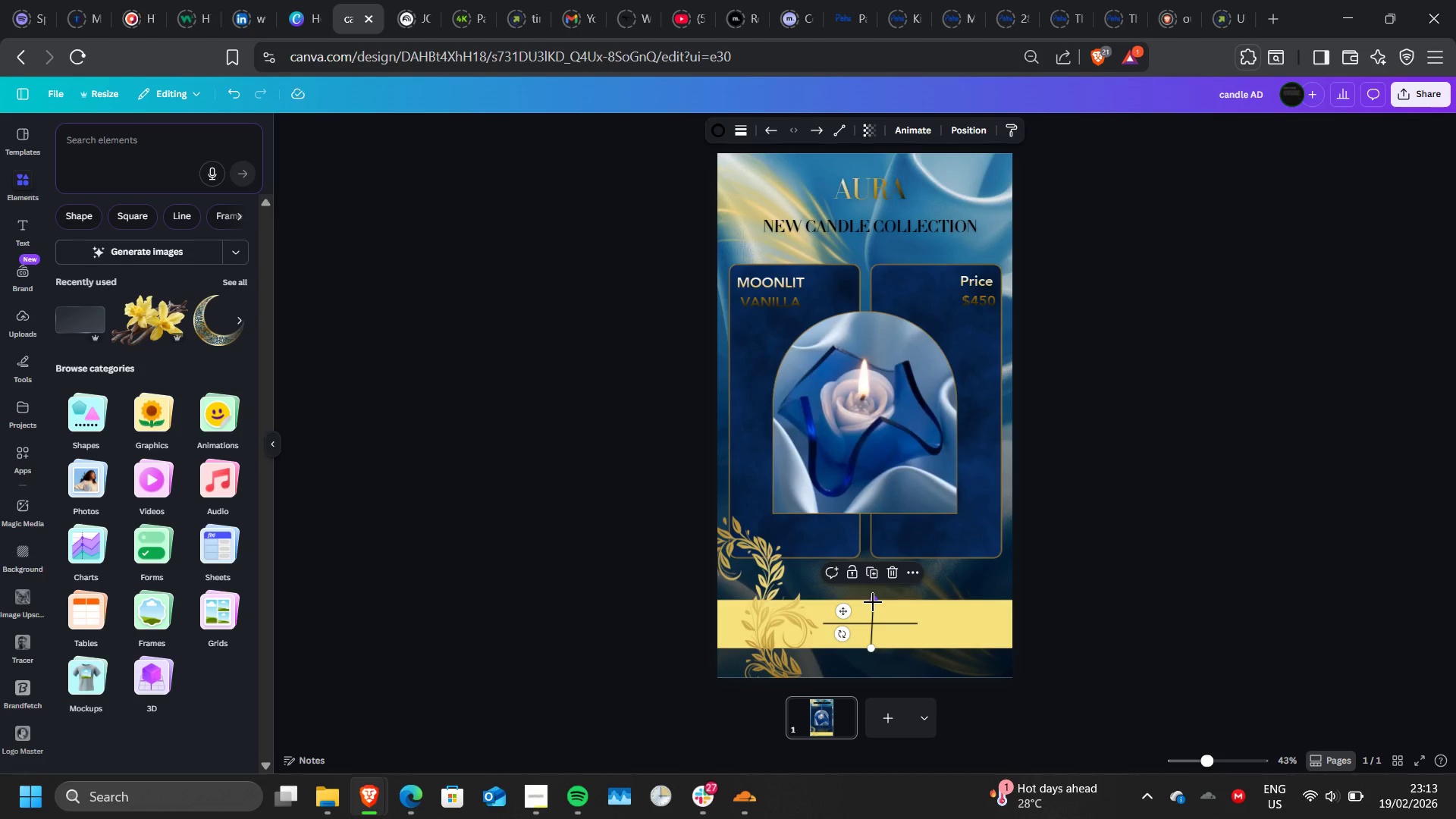 
key(Control+Z)
 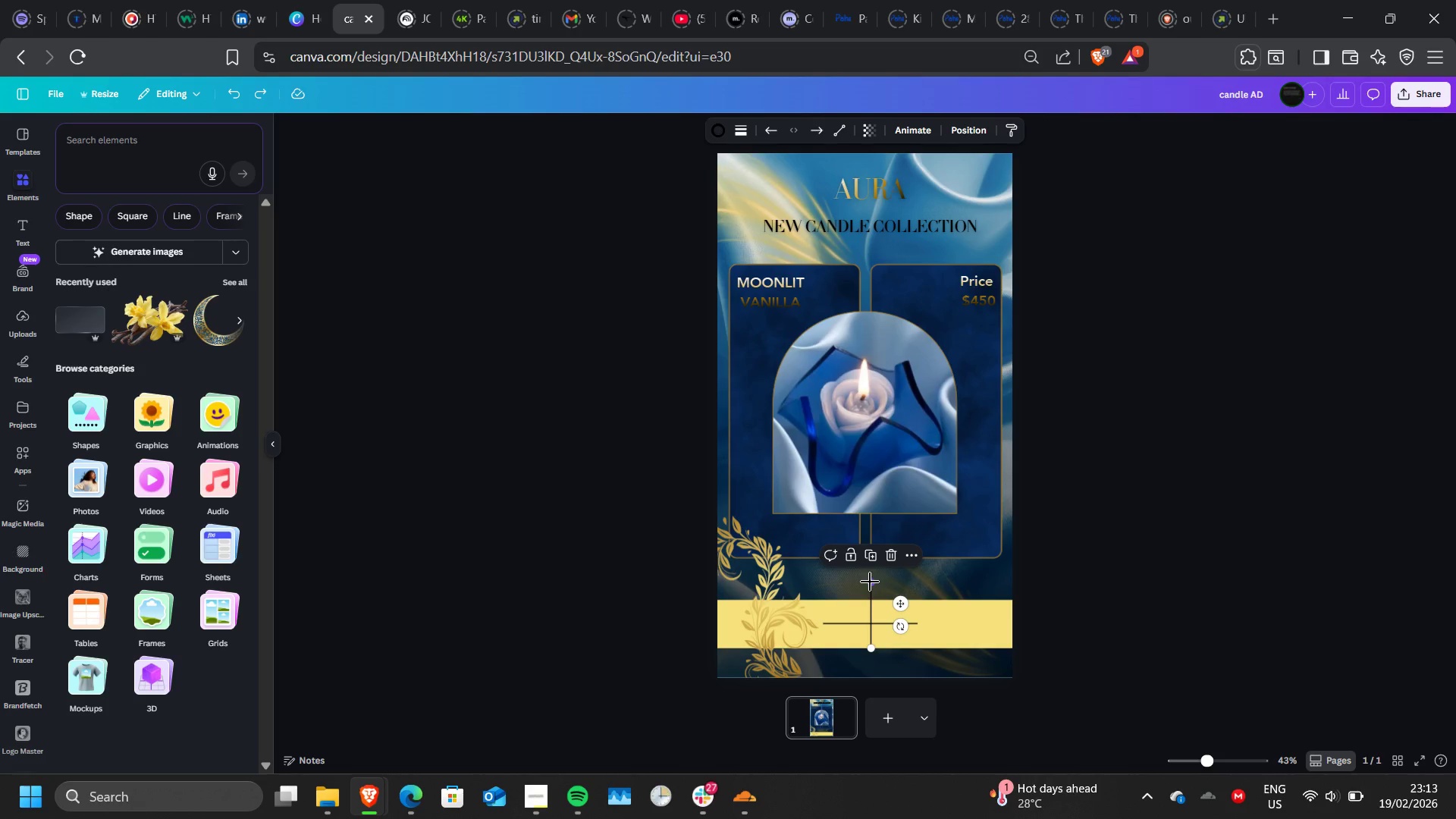 
left_click_drag(start_coordinate=[871, 582], to_coordinate=[872, 604])
 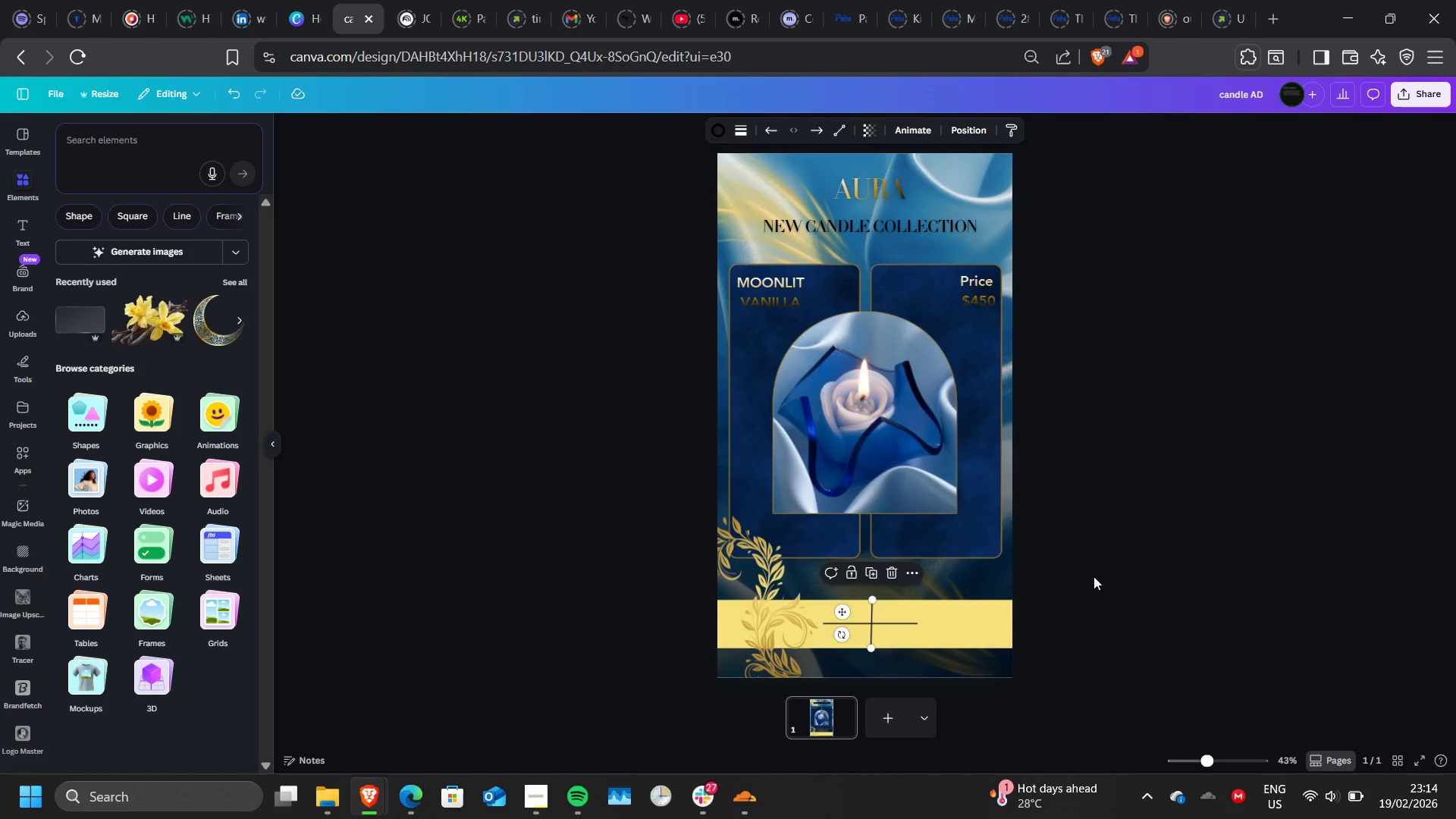 
left_click([1094, 576])
 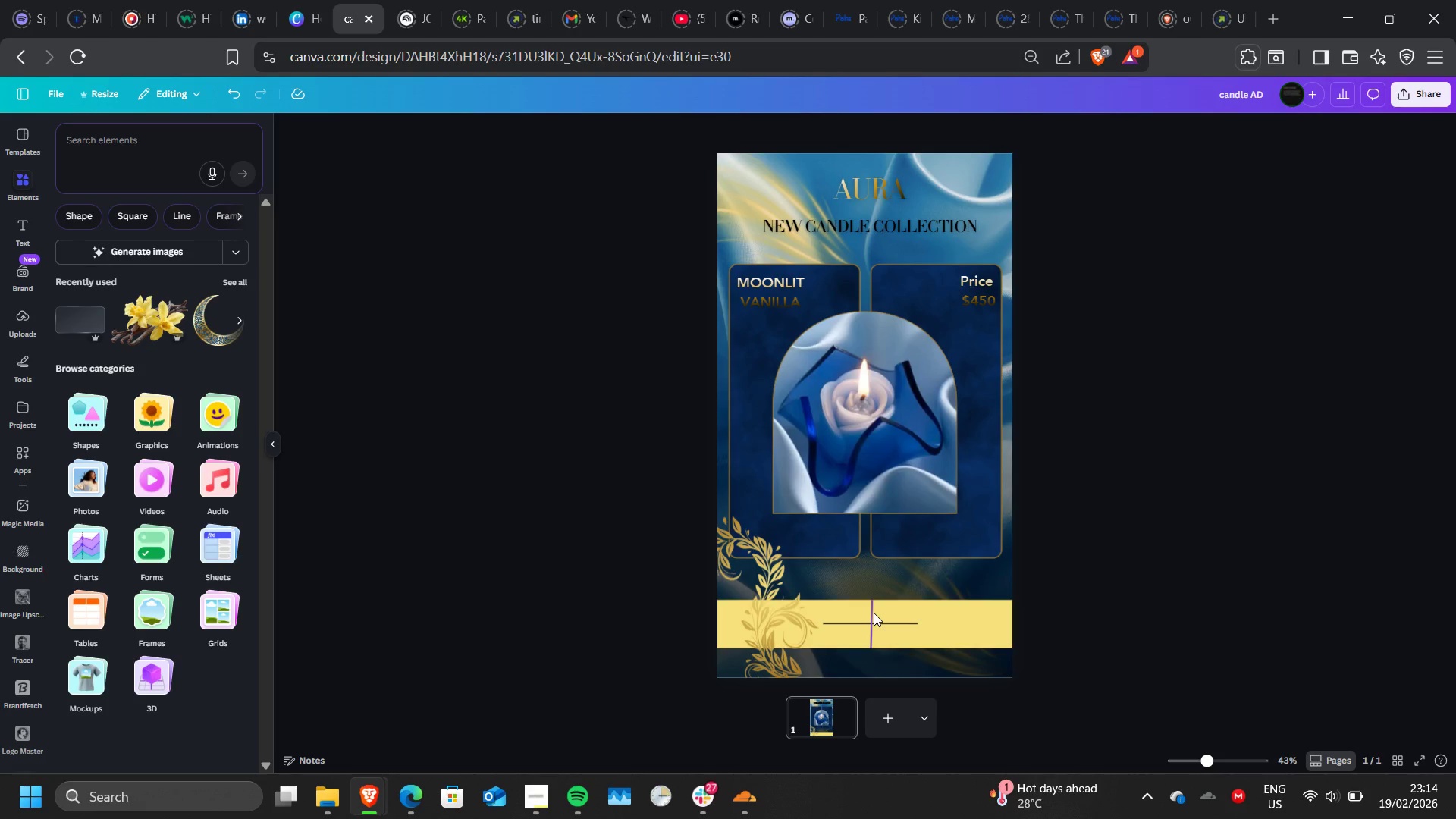 
left_click([874, 613])
 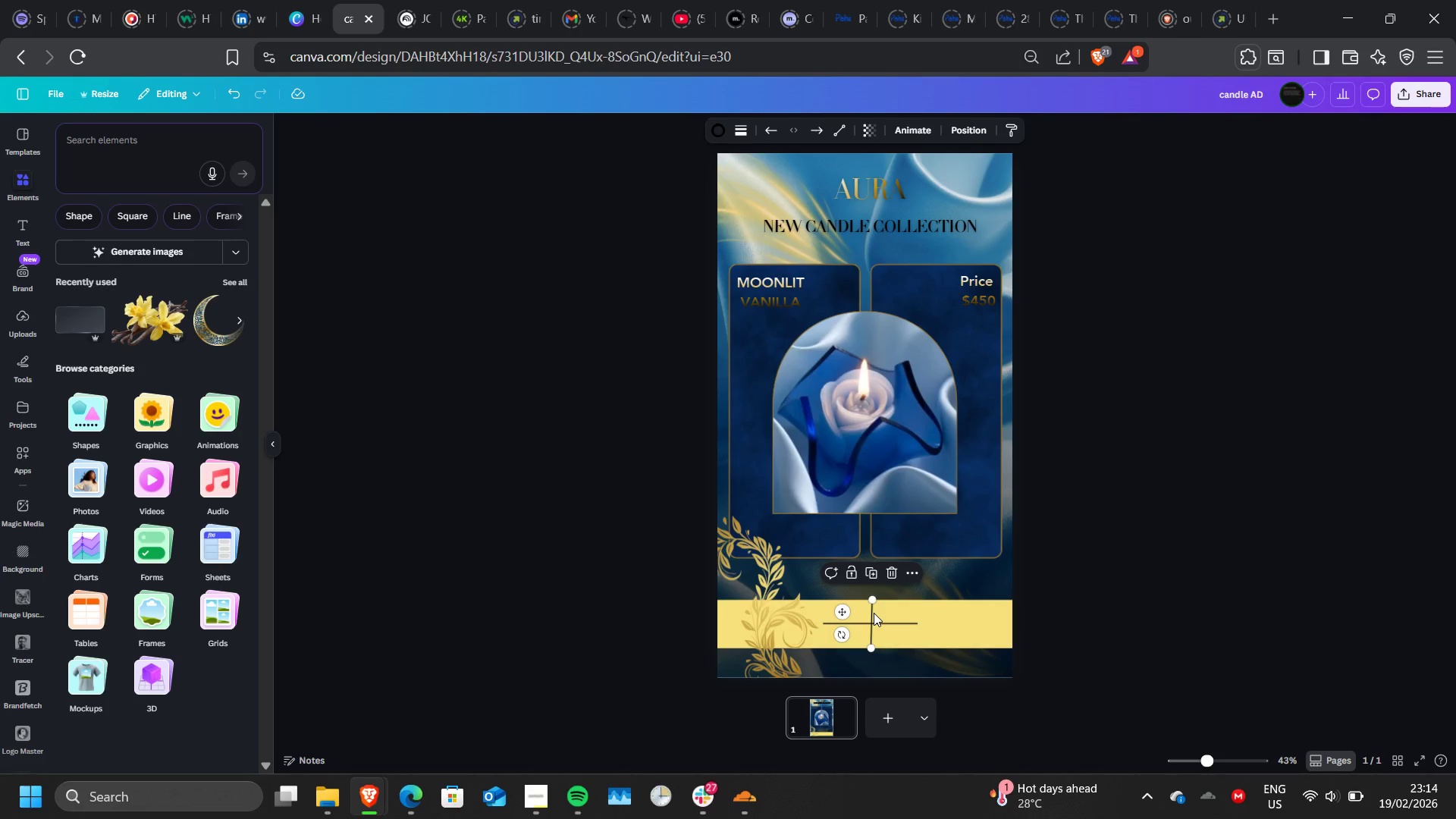 
hold_key(key=ArrowLeft, duration=1.5)
 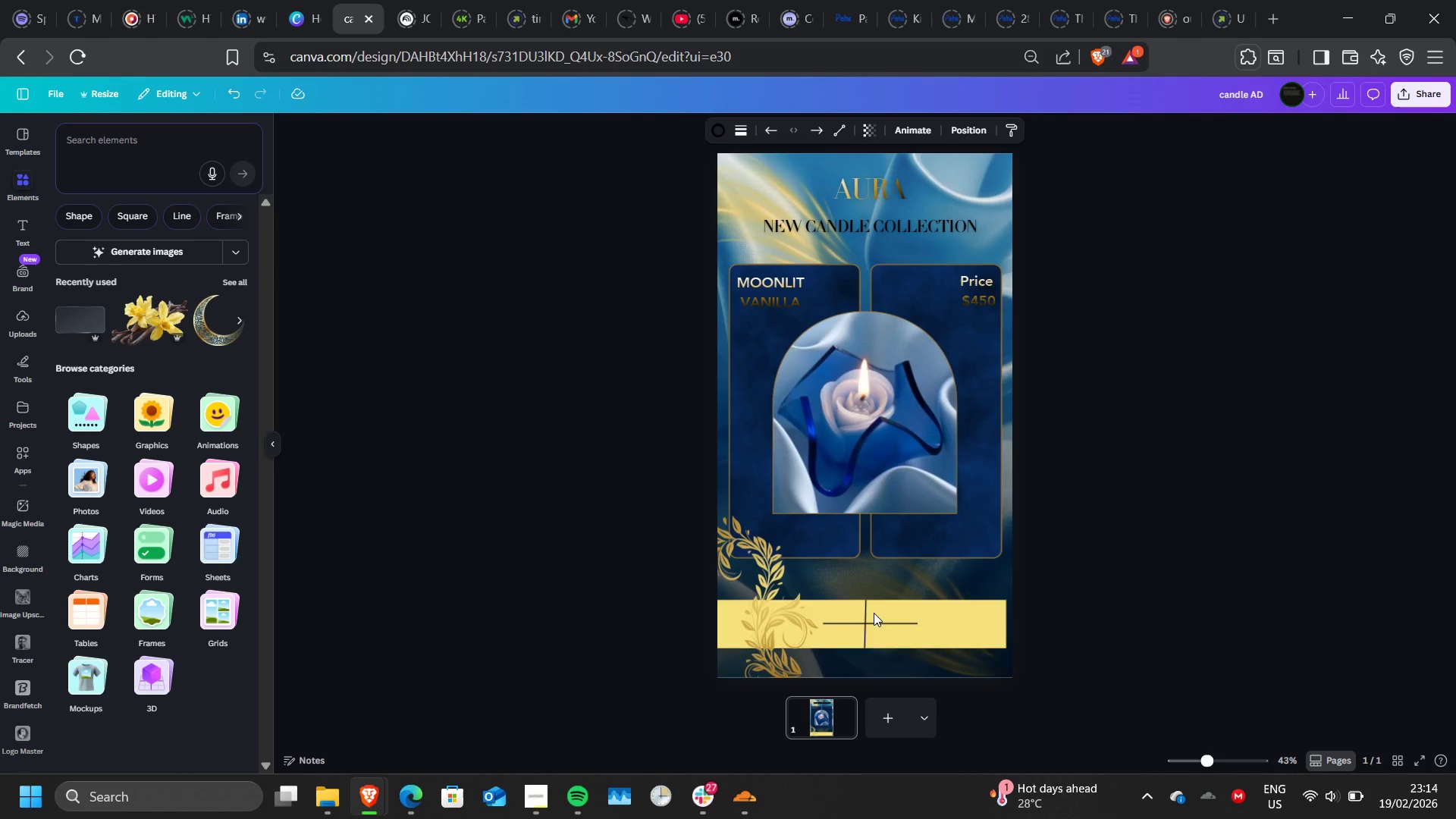 
hold_key(key=ArrowLeft, duration=0.66)
 